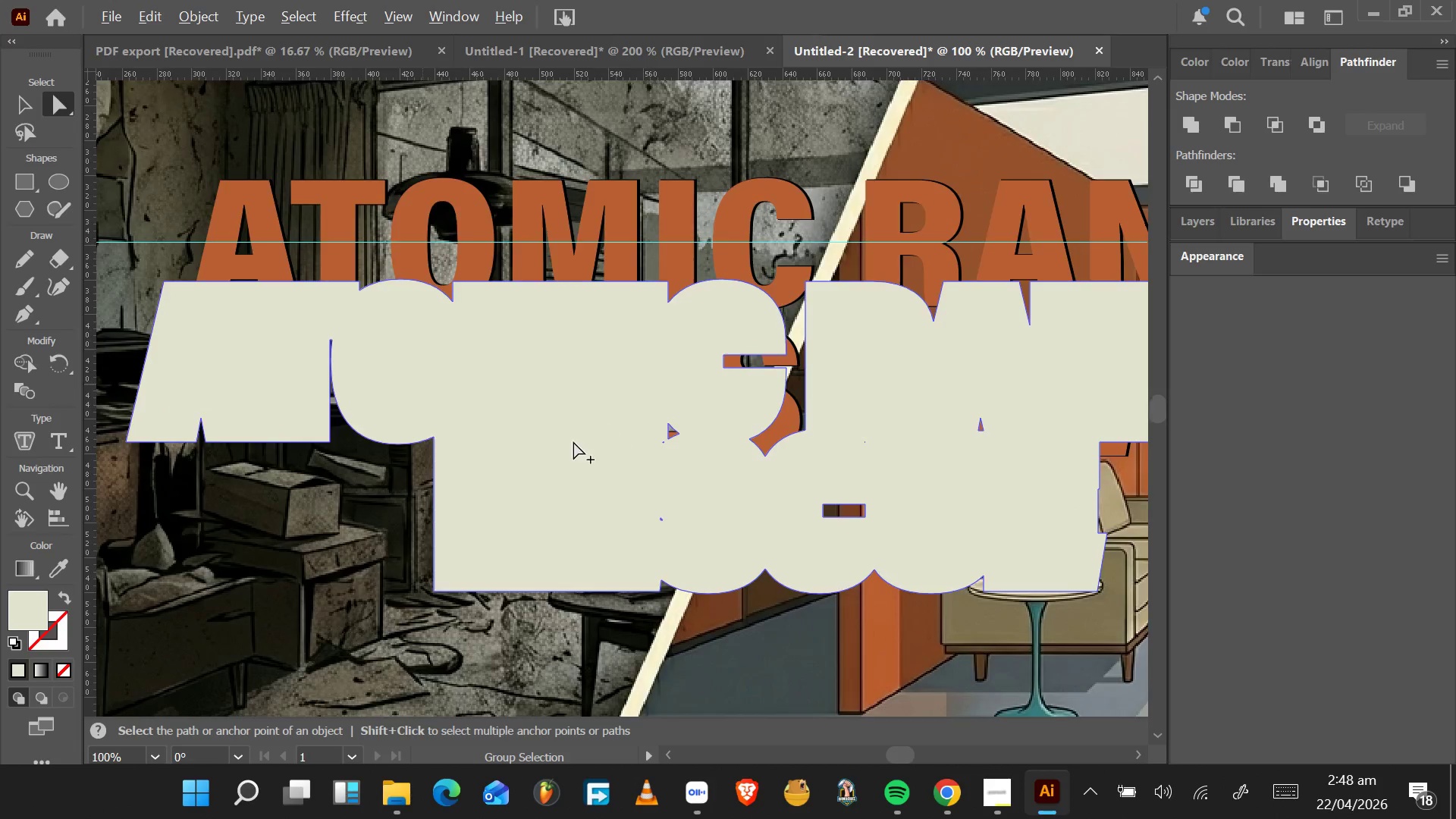 
hold_key(key=AltLeft, duration=1.73)
scroll: coordinate [711, 472], scroll_direction: up, amount: 7.0
 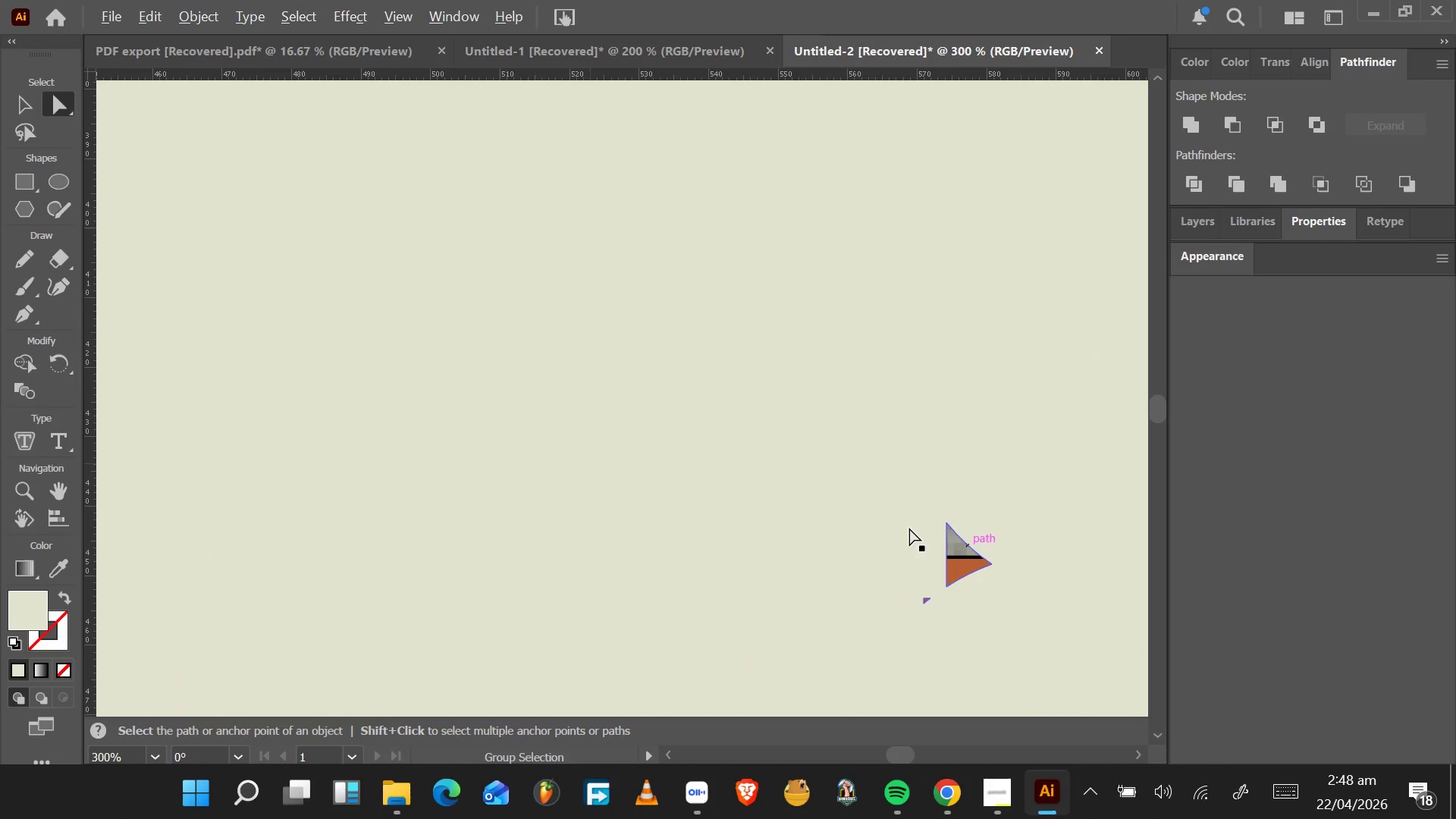 
hold_key(key=AltLeft, duration=1.42)
hold_key(key=AltLeft, duration=0.36)
scroll: coordinate [810, 517], scroll_direction: down, amount: 3.0
 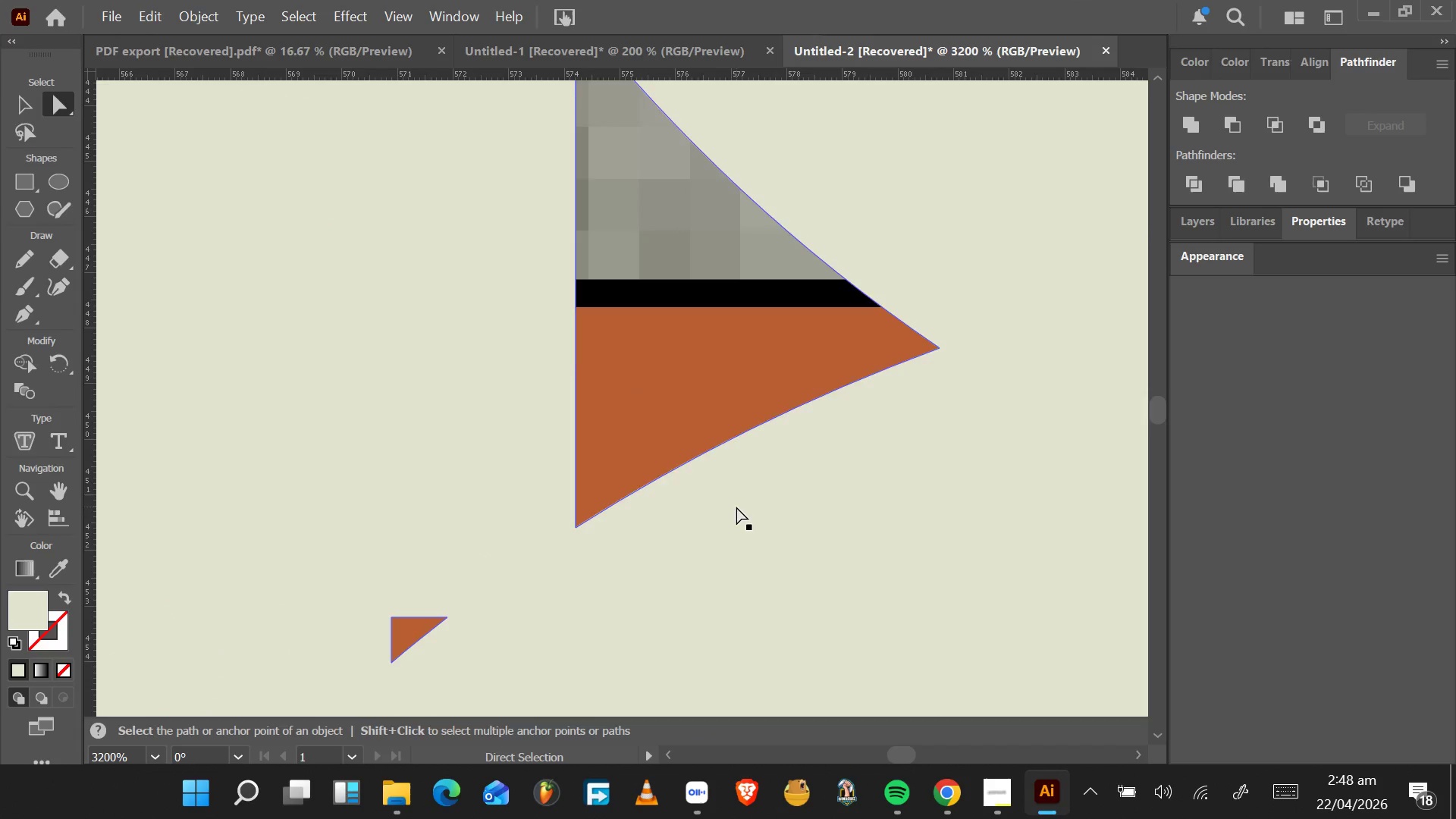 
scroll: coordinate [733, 507], scroll_direction: up, amount: 3.0
 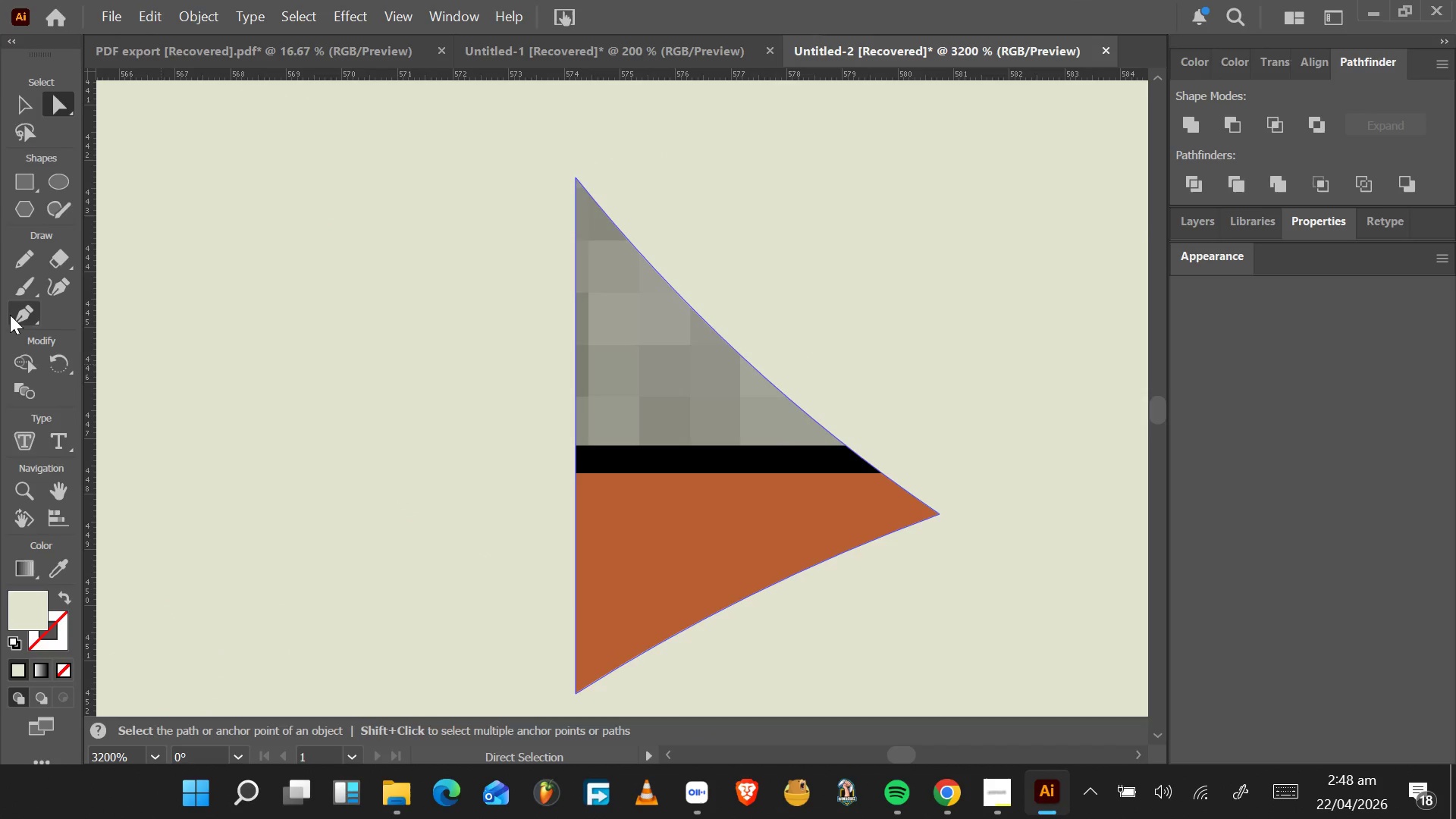 
left_click([21, 320])
 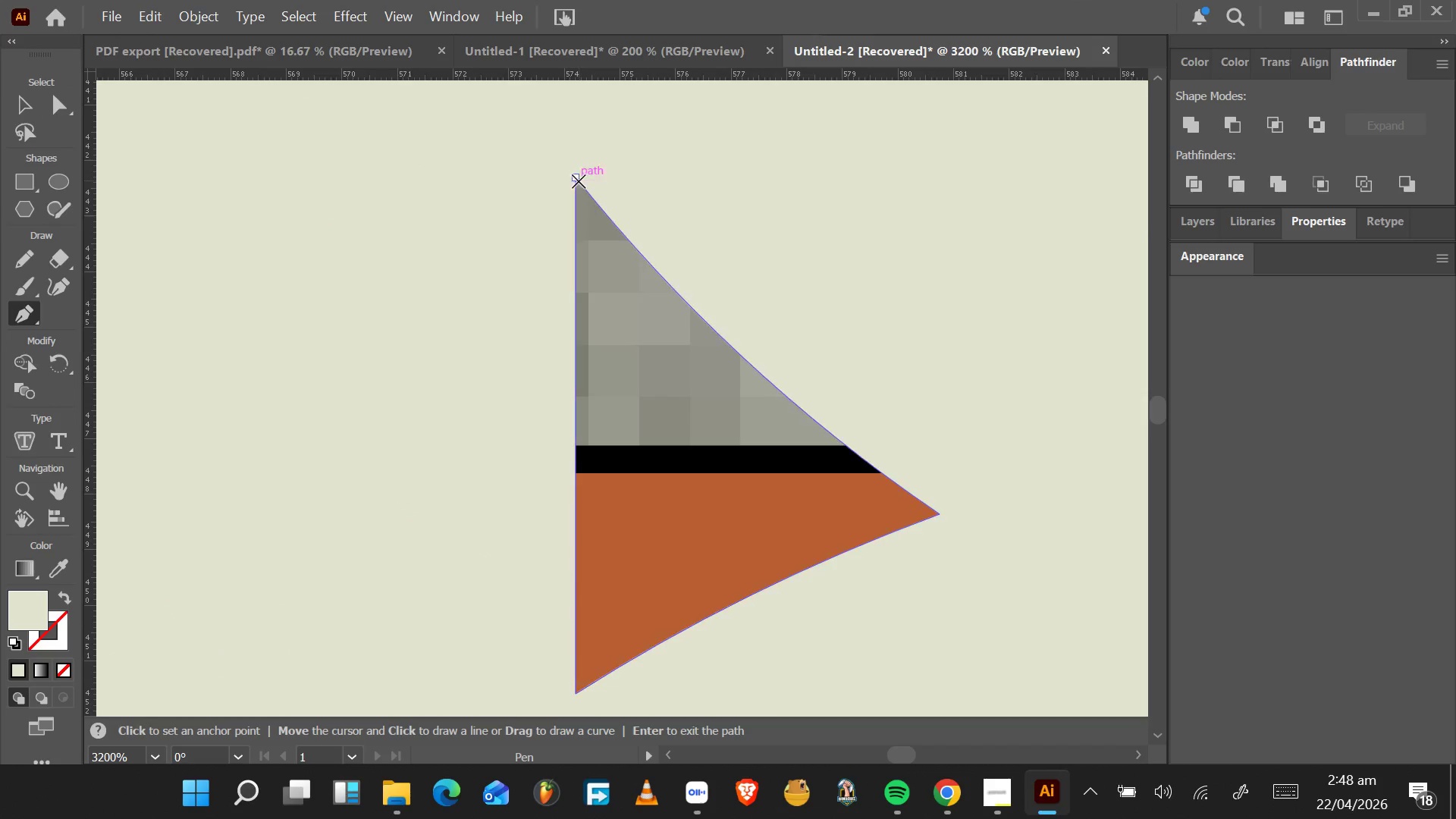 
left_click([579, 181])
 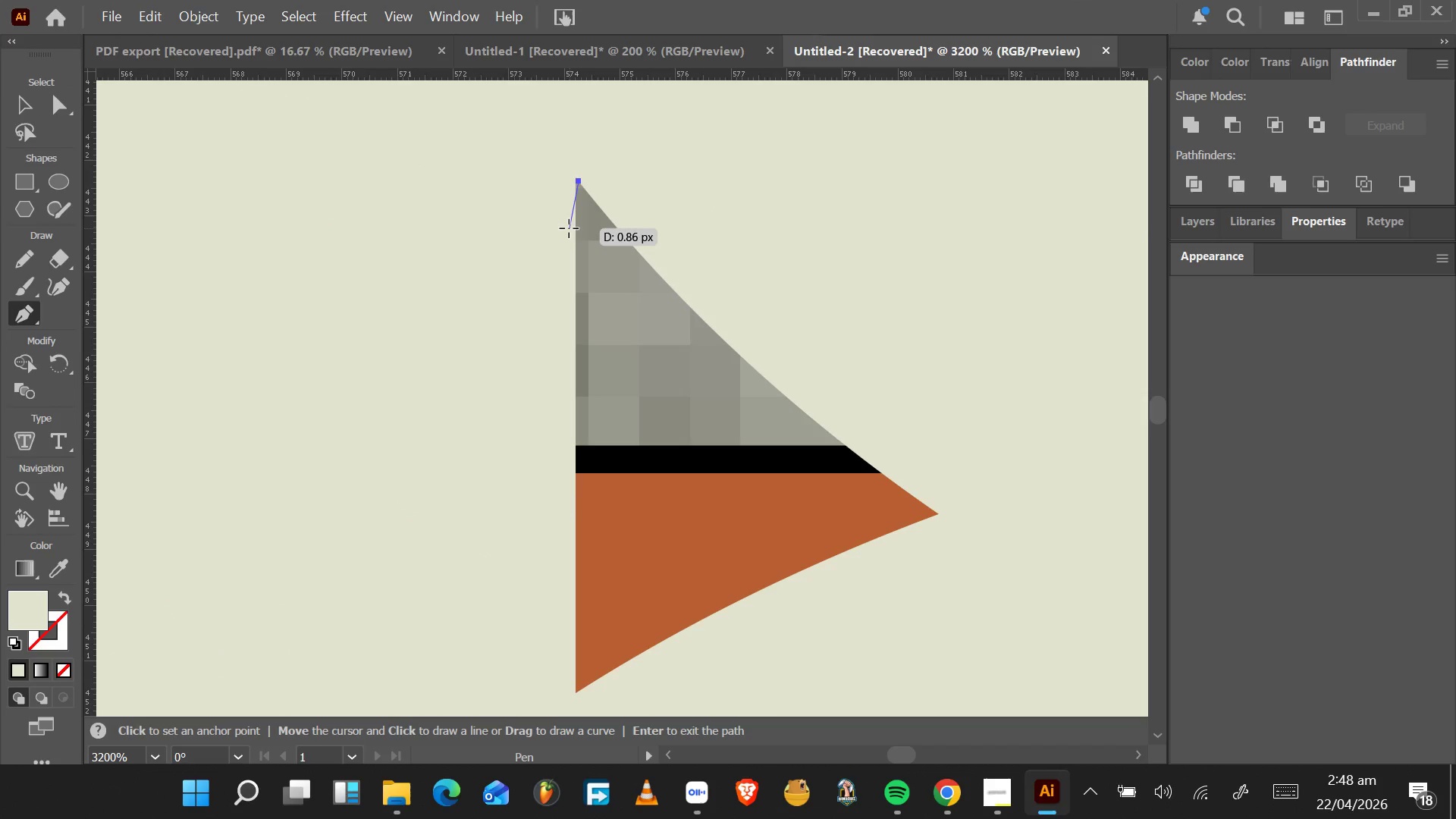 
key(Shift+ShiftLeft)
 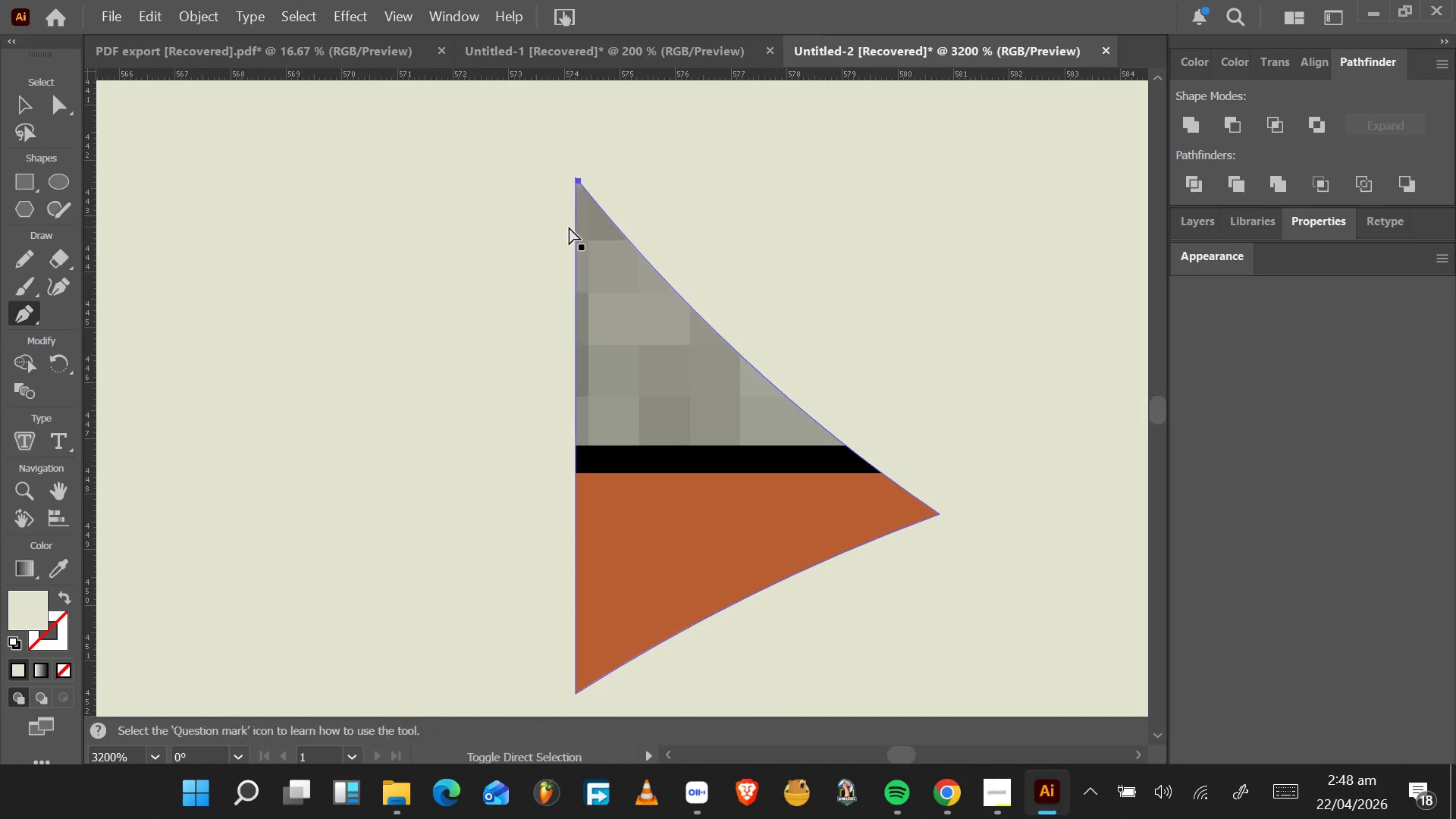 
key(Control+Z)
 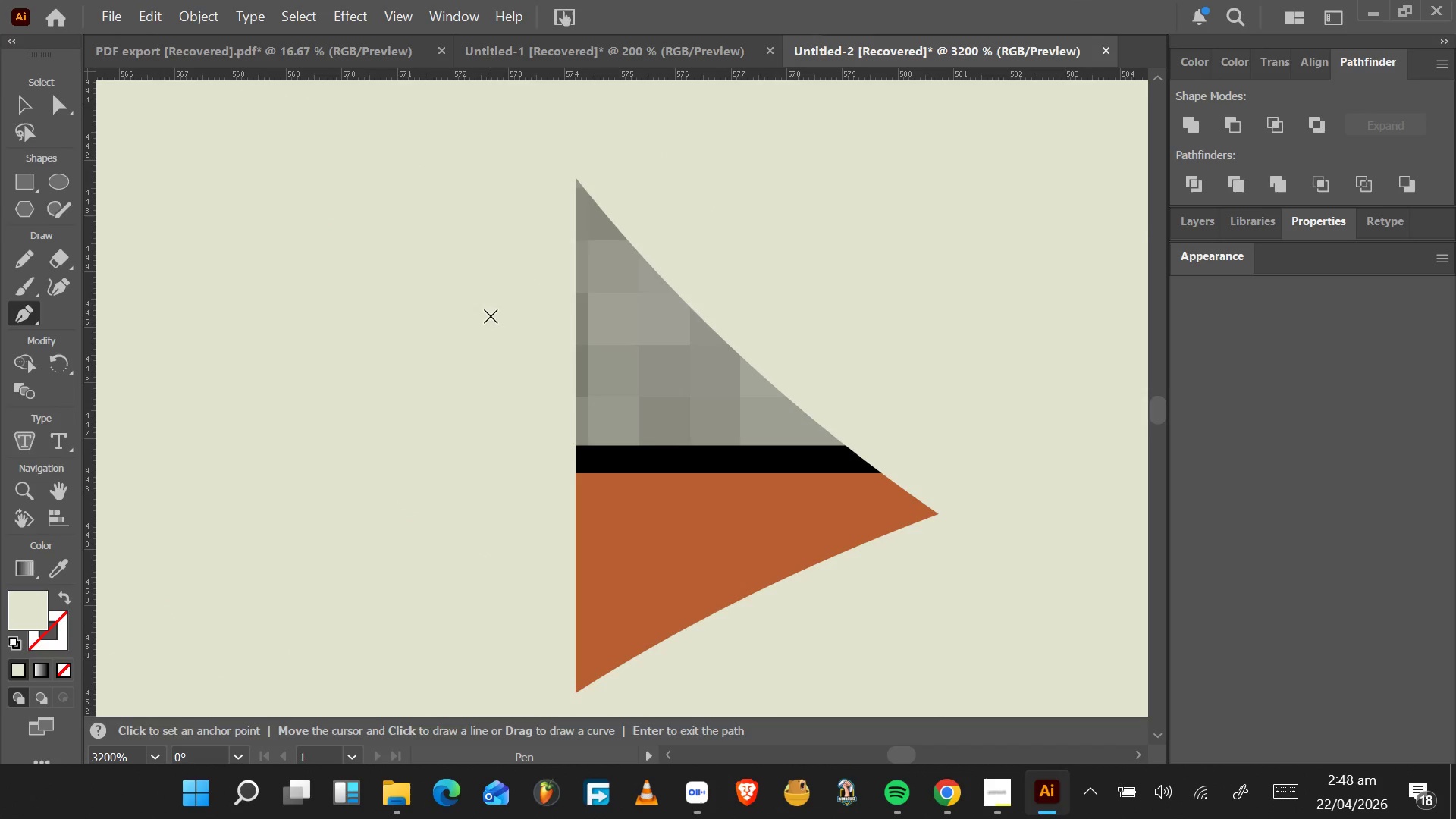 
key(A)
 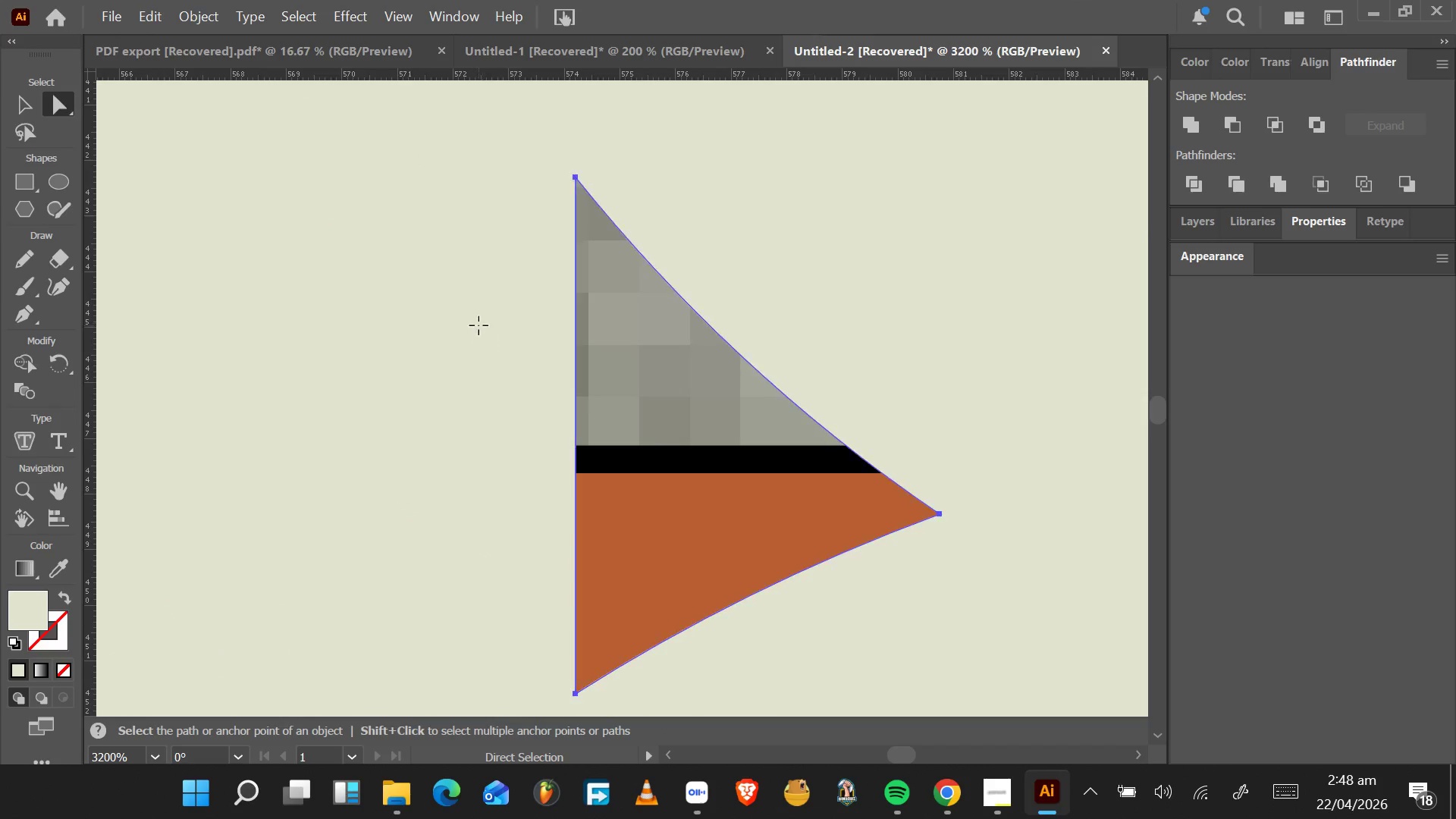 
left_click([479, 325])
 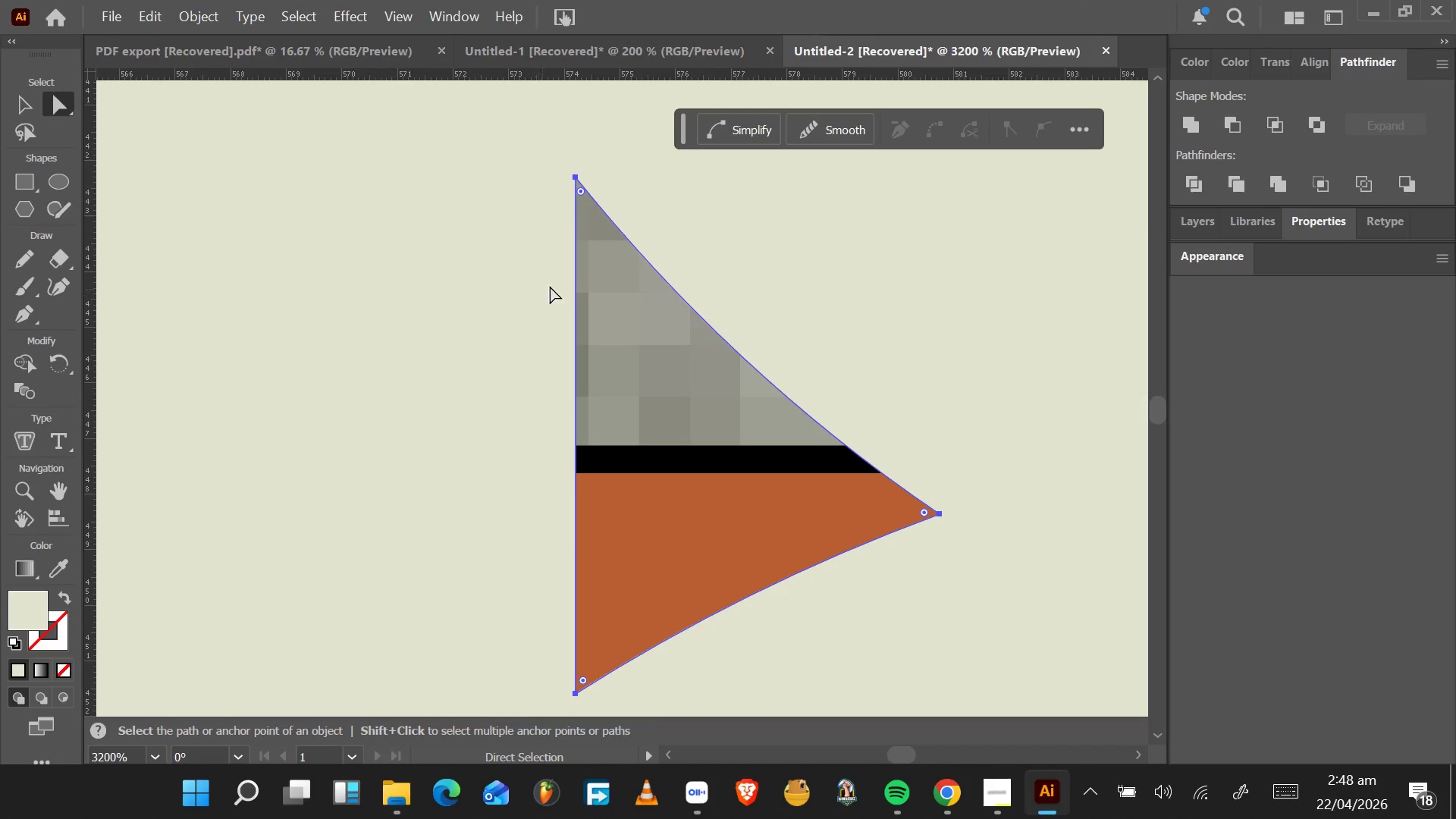 
key(P)
 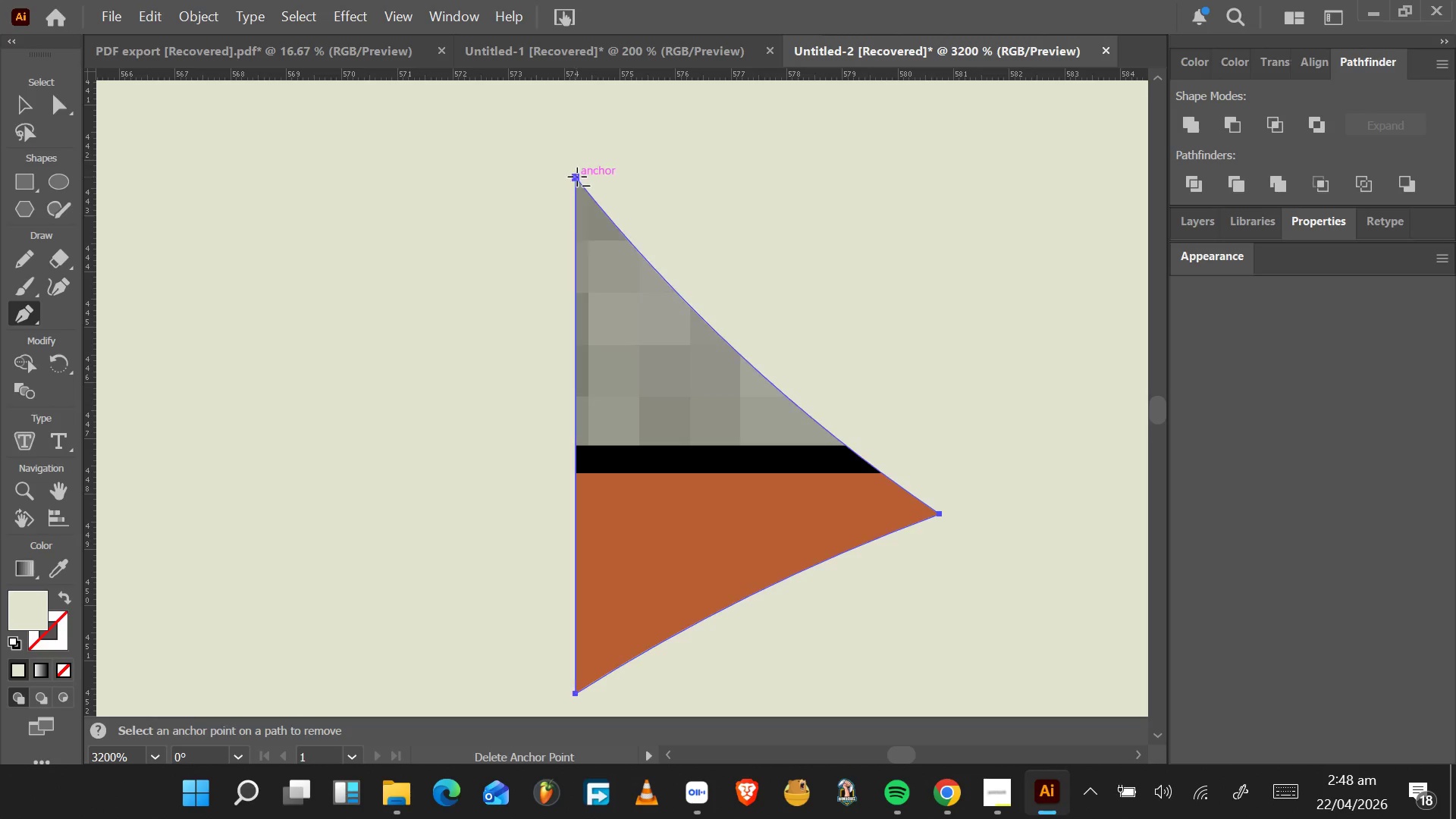 
left_click([577, 177])
 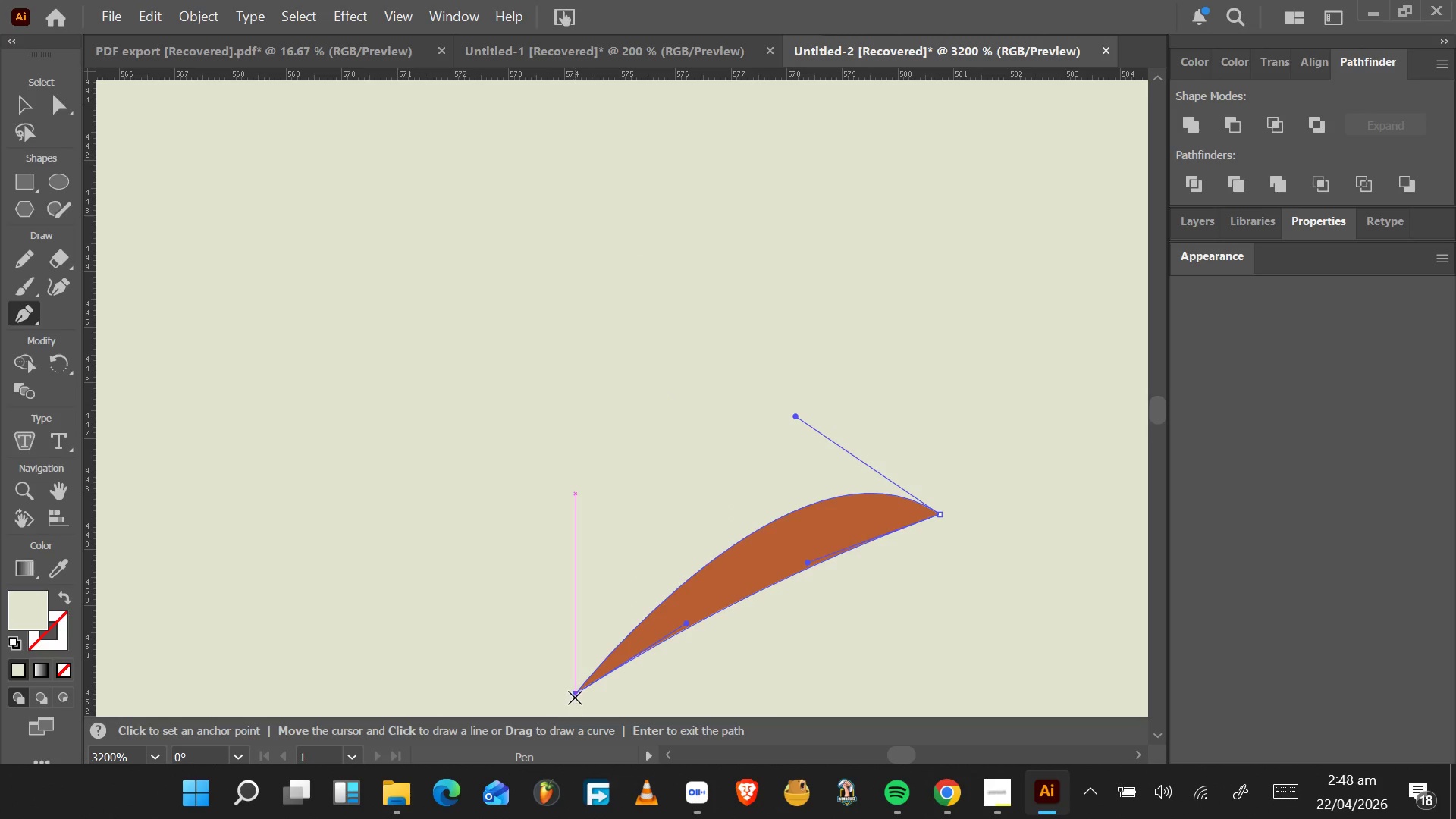 
left_click([576, 695])
 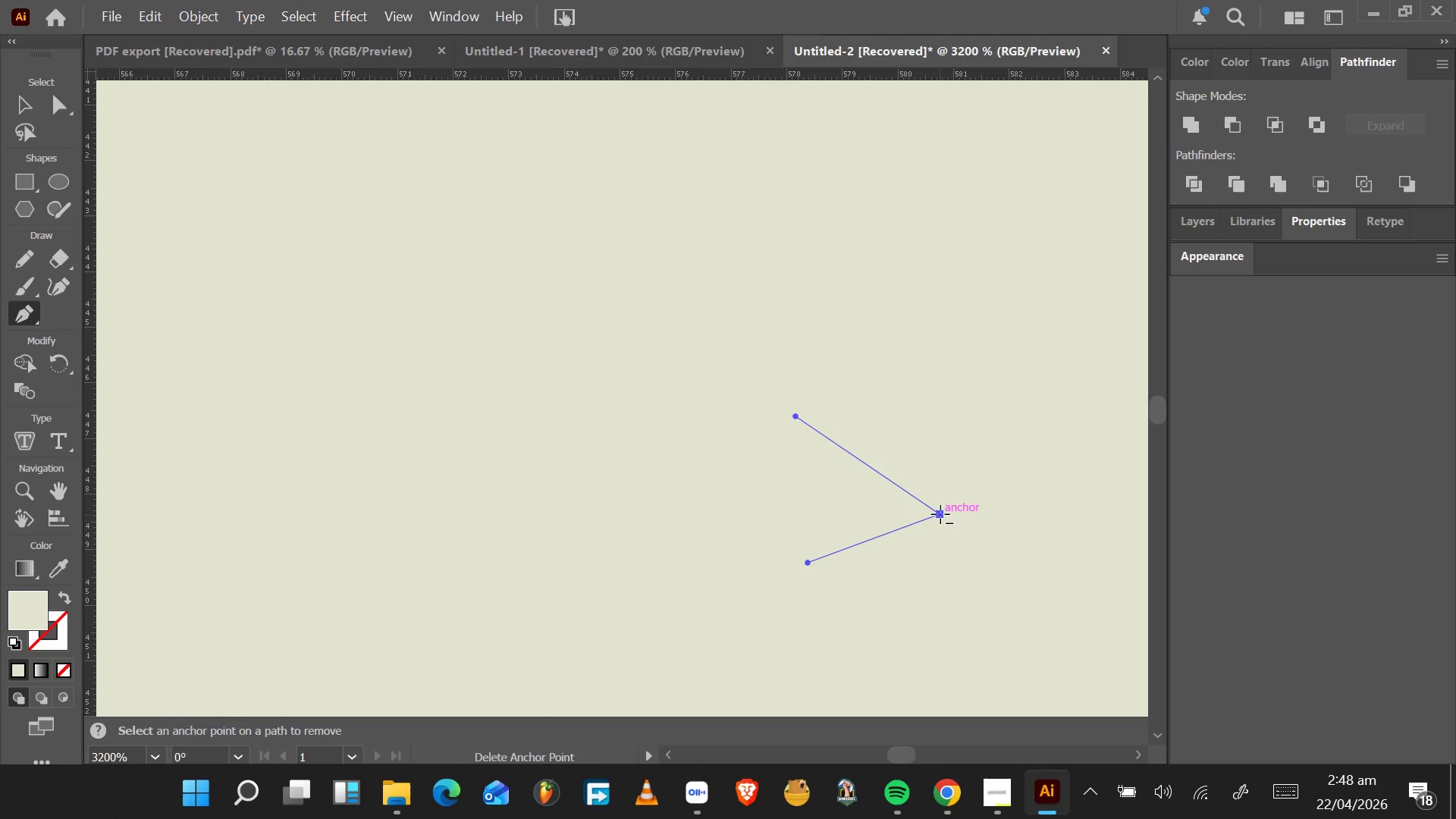 
left_click([939, 513])
 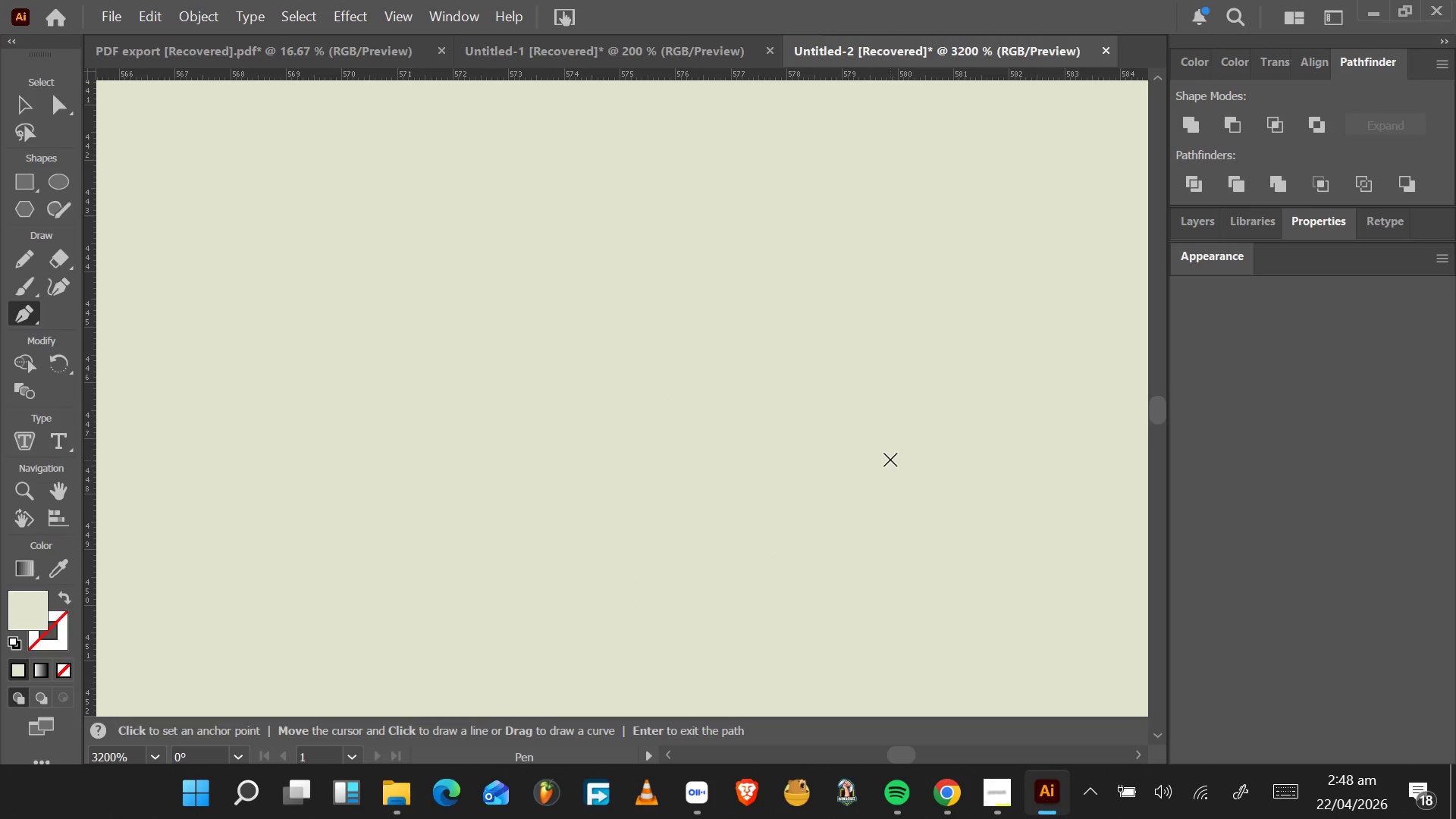 
hold_key(key=AltLeft, duration=0.62)
scroll: coordinate [885, 462], scroll_direction: down, amount: 6.0
 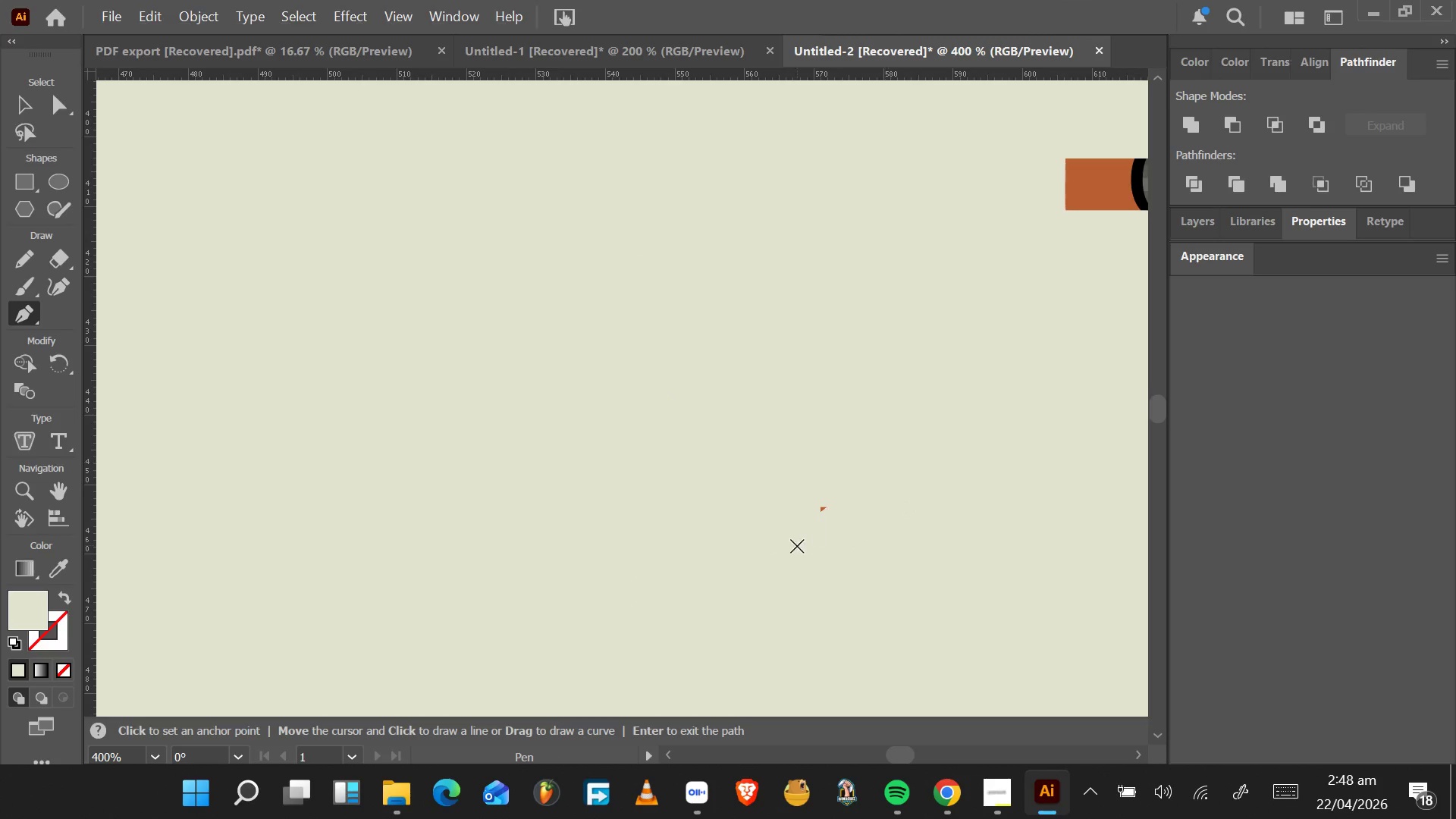 
hold_key(key=AltLeft, duration=0.58)
scroll: coordinate [830, 531], scroll_direction: up, amount: 4.0
 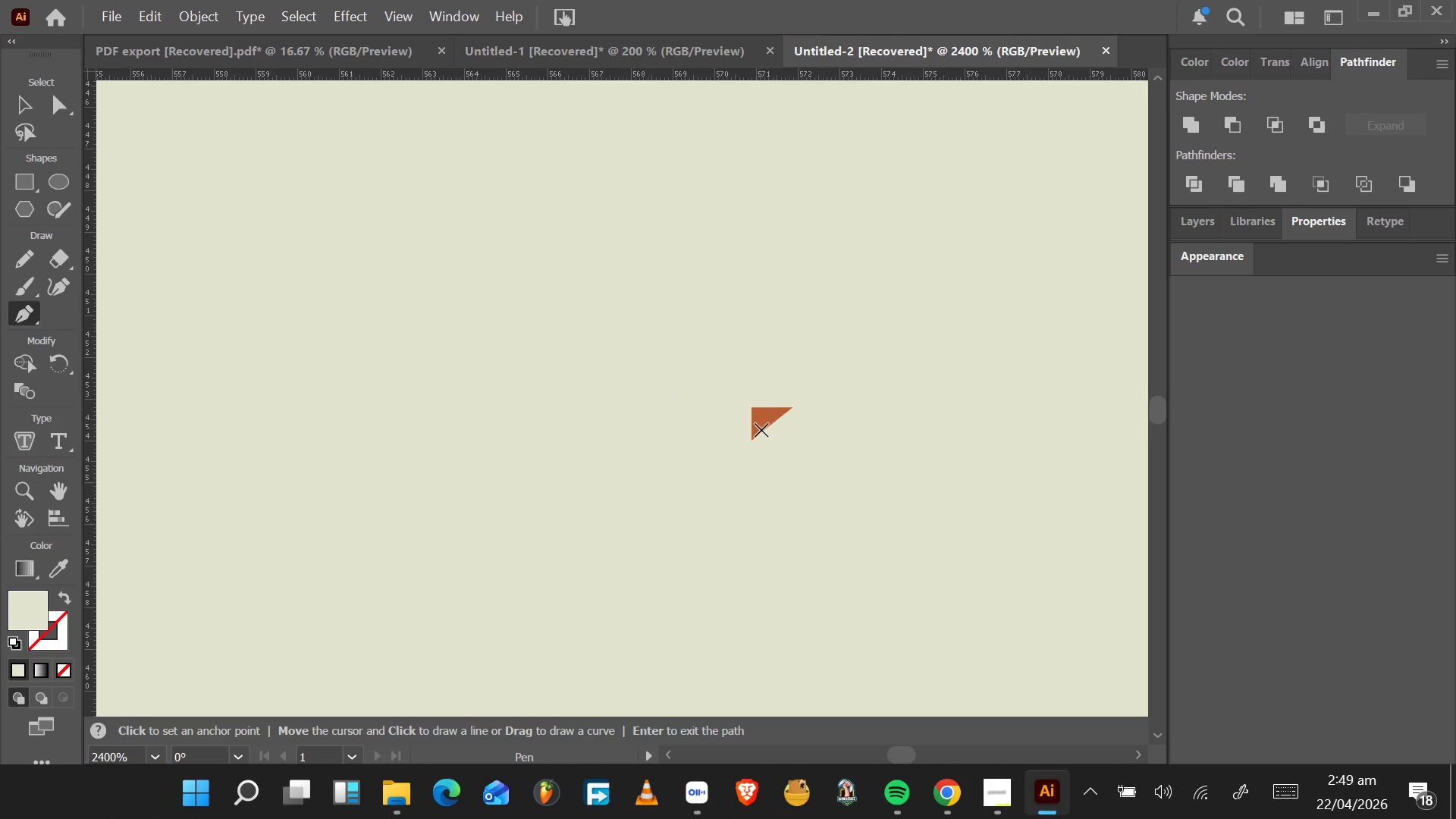 
hold_key(key=AltLeft, duration=0.31)
scroll: coordinate [758, 434], scroll_direction: up, amount: 2.0
 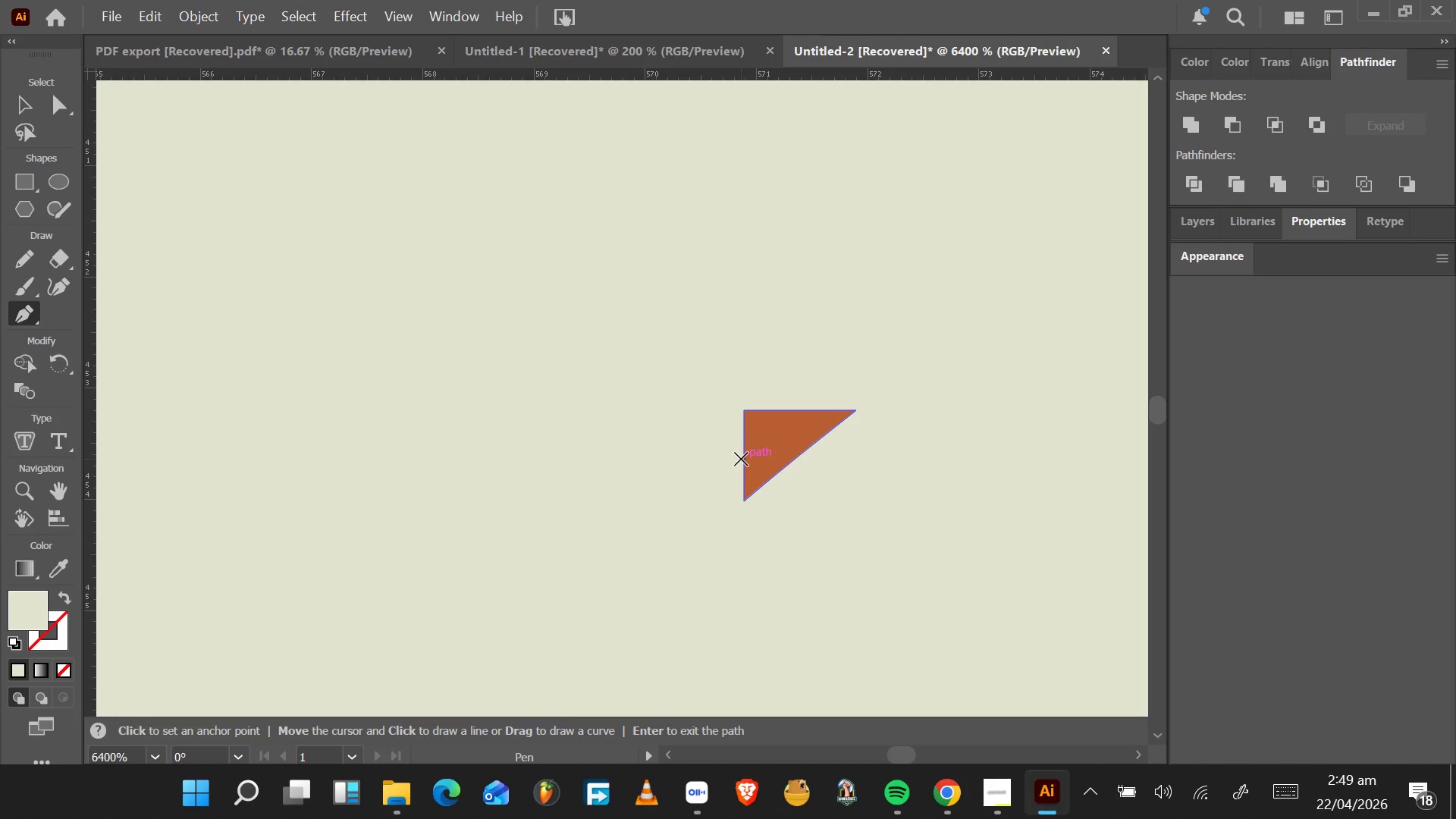 
type(AP)
 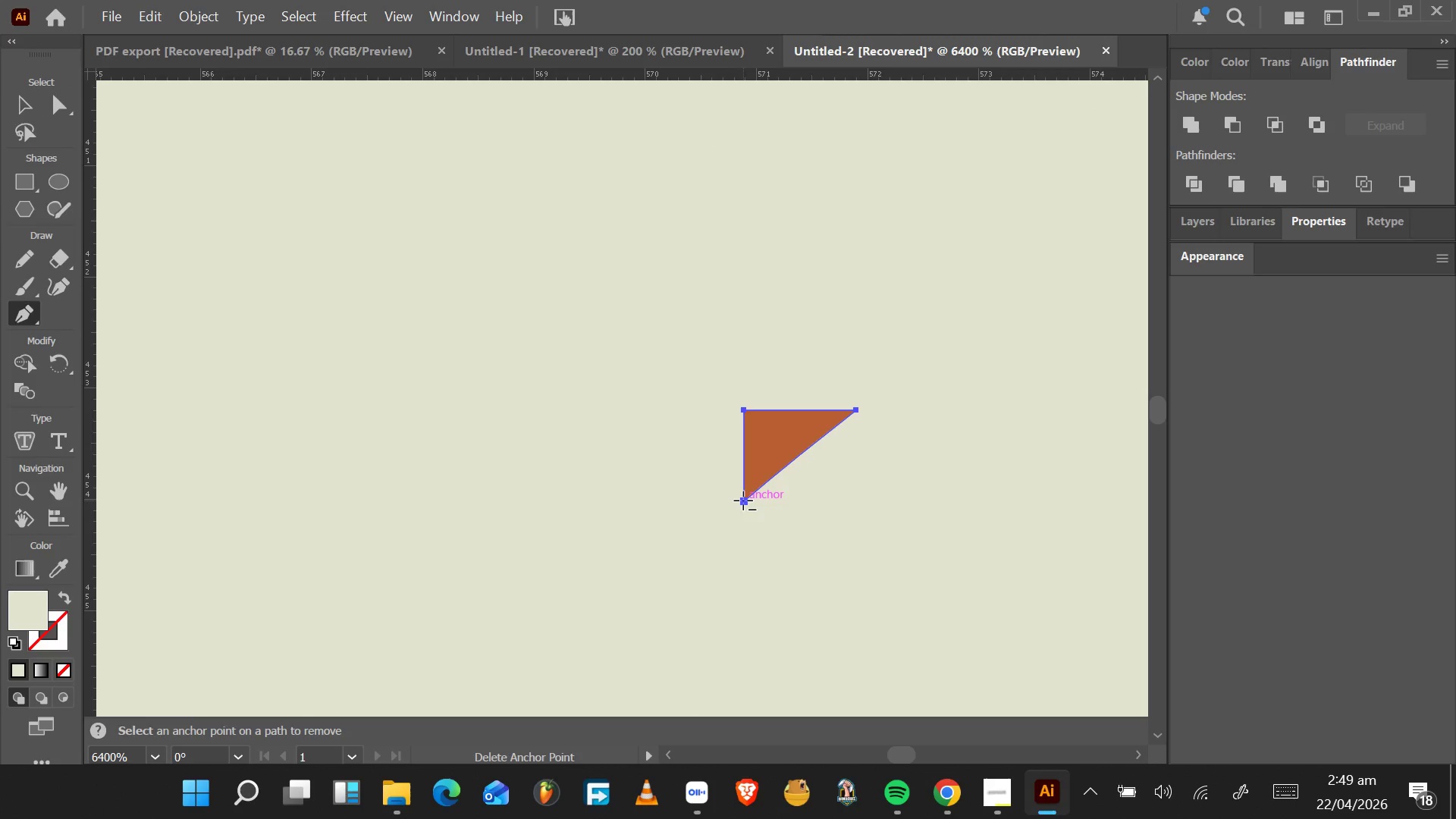 
left_click([743, 500])
 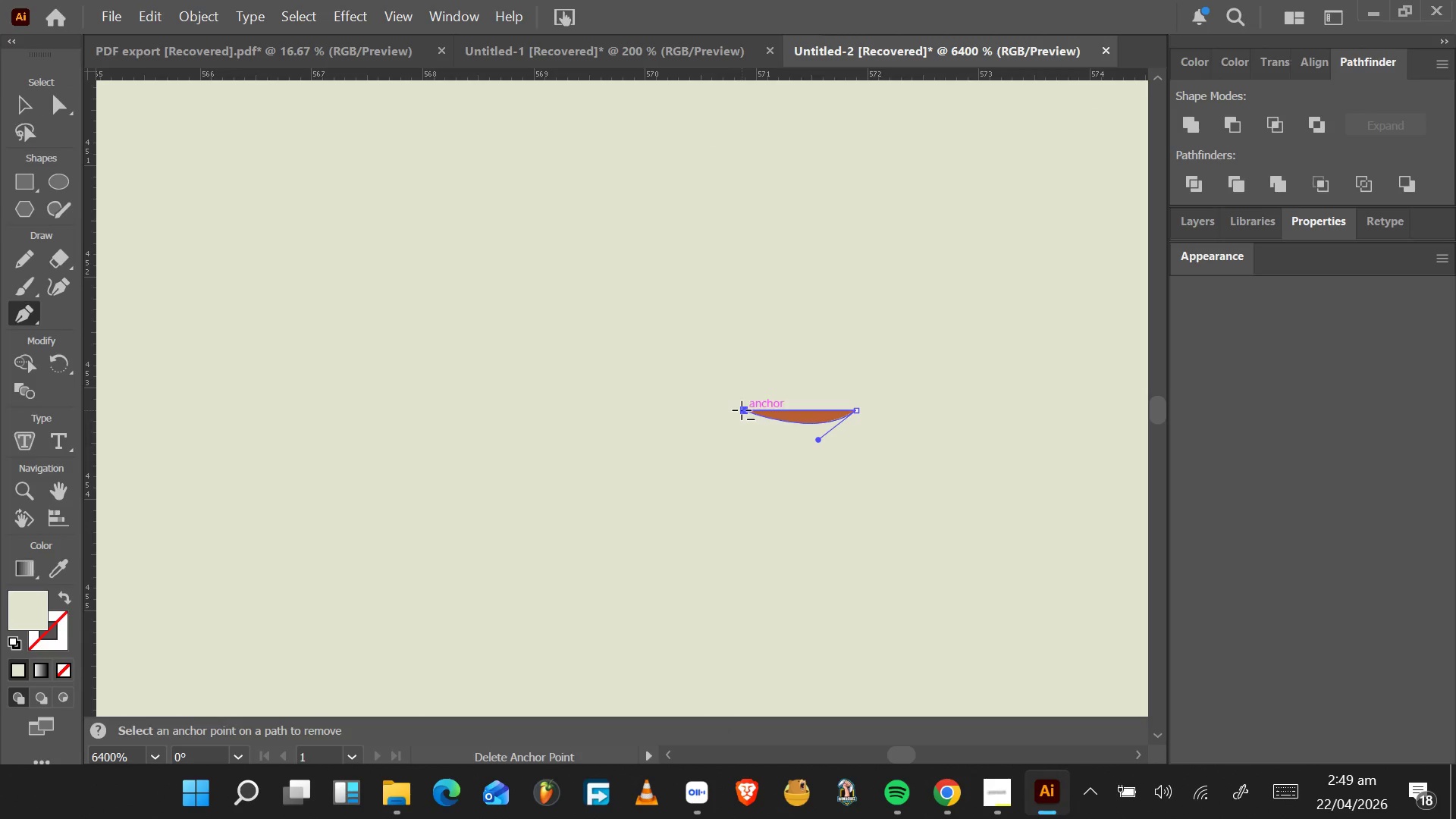 
left_click([742, 410])
 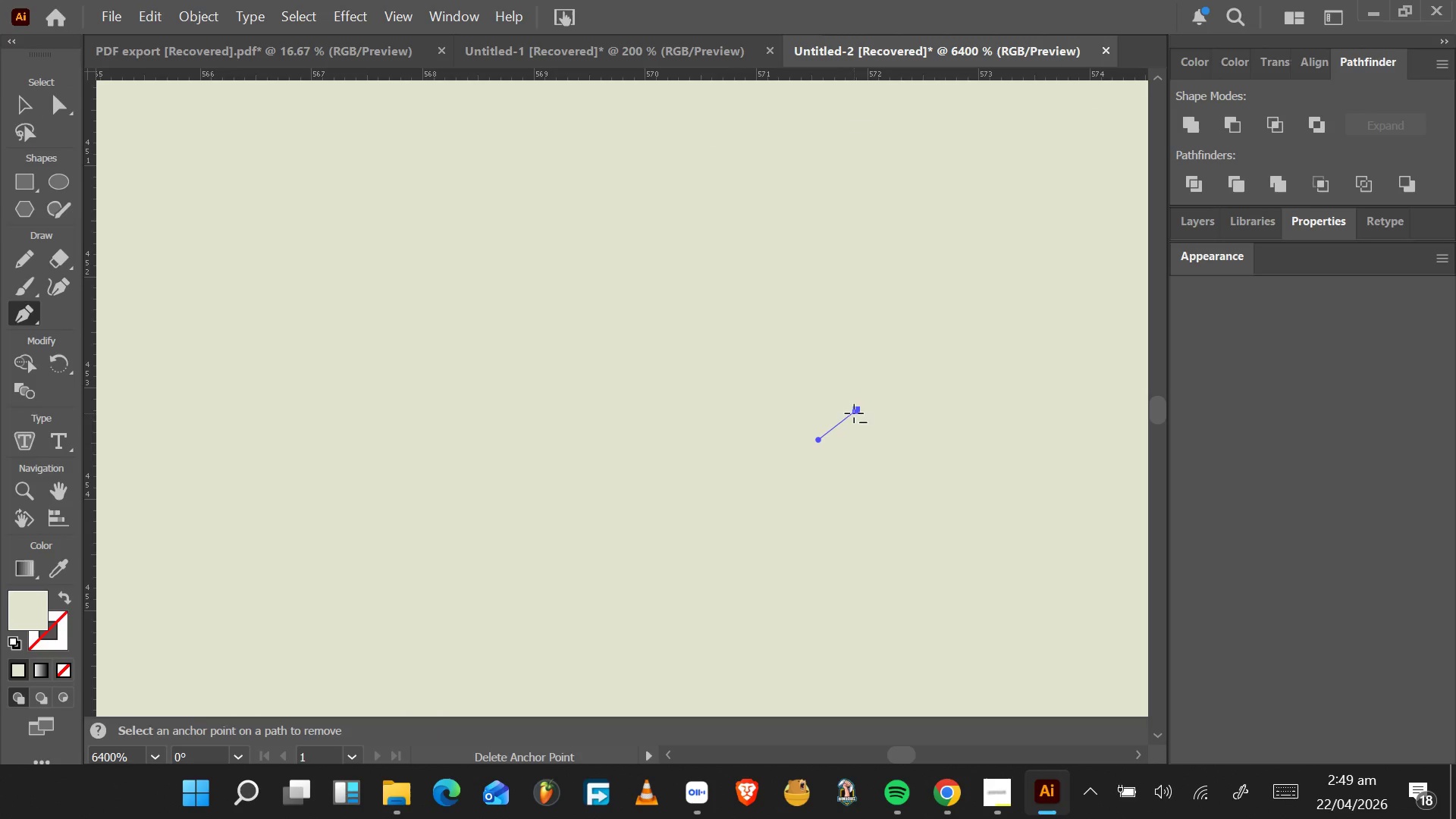 
left_click([855, 413])
 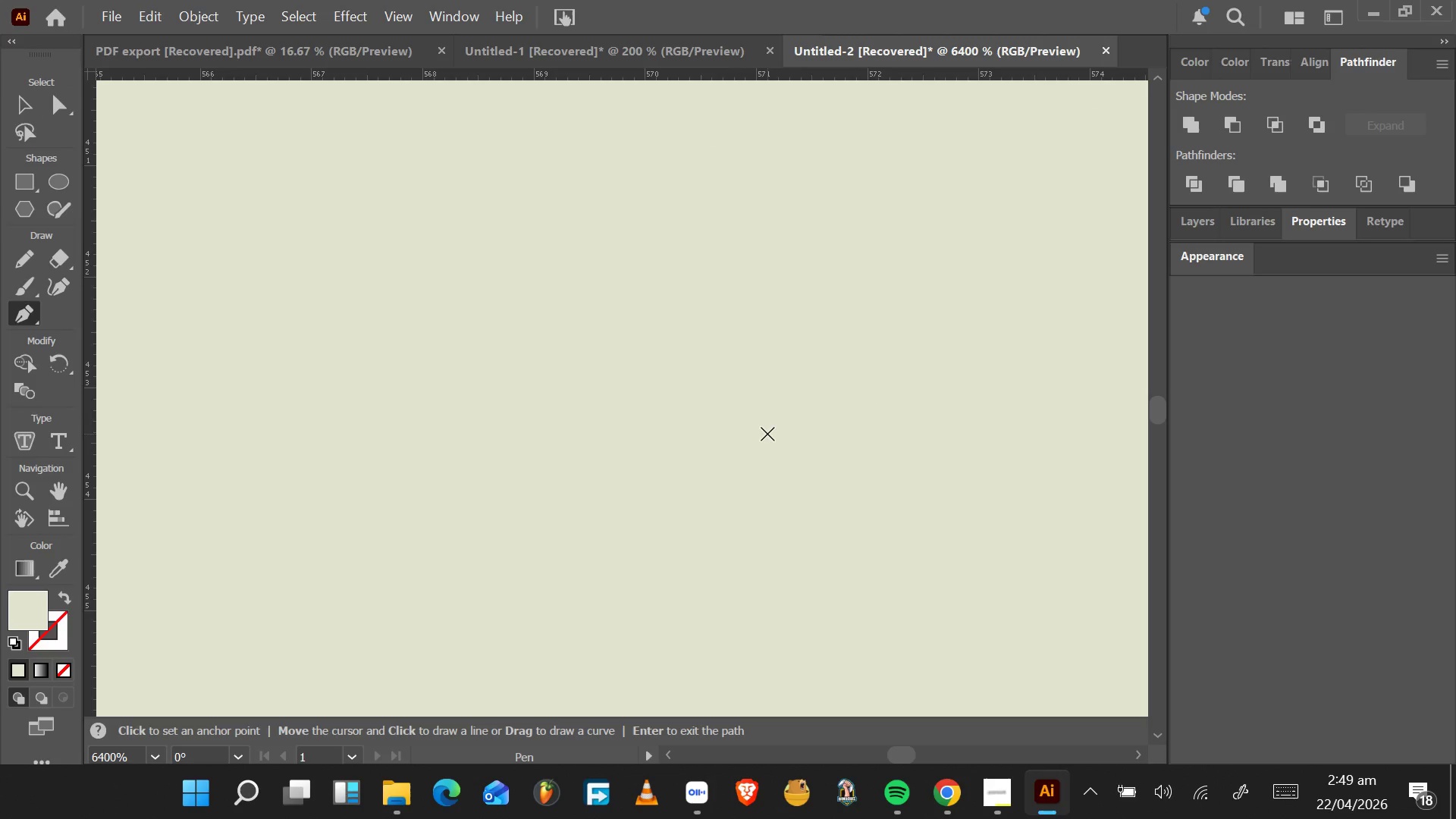 
hold_key(key=AltLeft, duration=1.53)
scroll: coordinate [764, 437], scroll_direction: down, amount: 25.0
 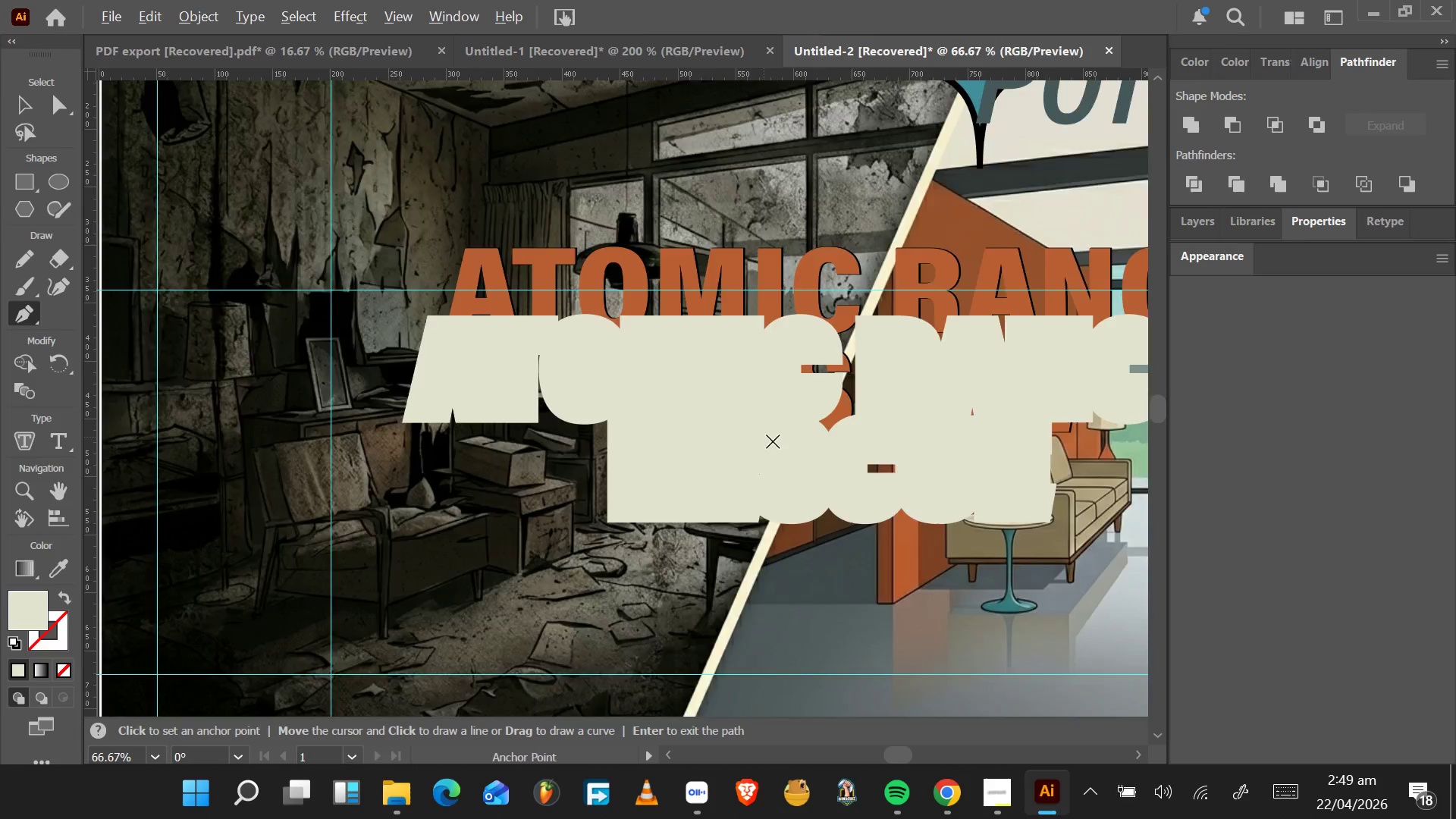 
hold_key(key=AltLeft, duration=0.94)
scroll: coordinate [757, 479], scroll_direction: up, amount: 5.0
 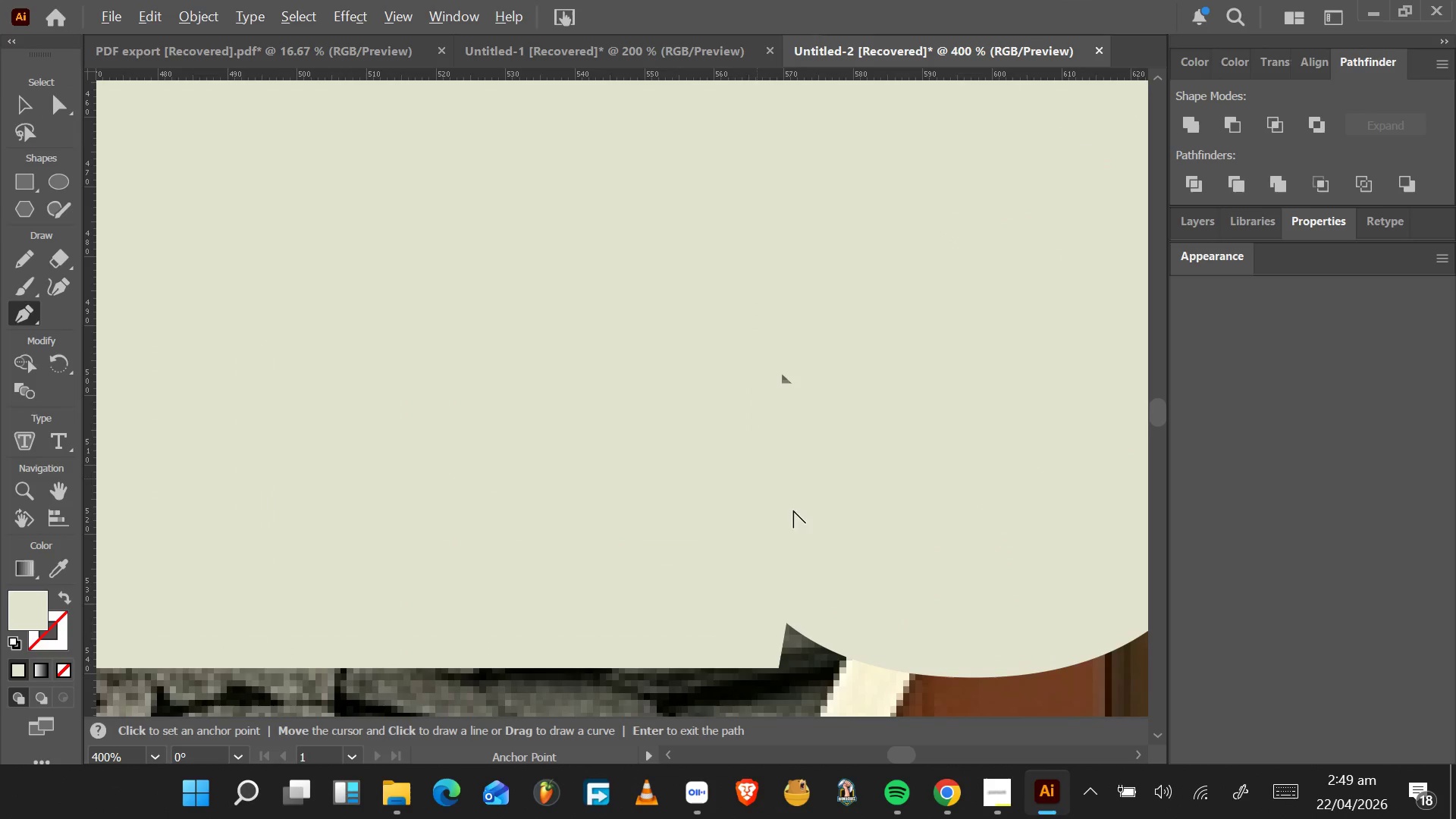 
hold_key(key=AltLeft, duration=1.38)
scroll: coordinate [789, 383], scroll_direction: up, amount: 6.0
 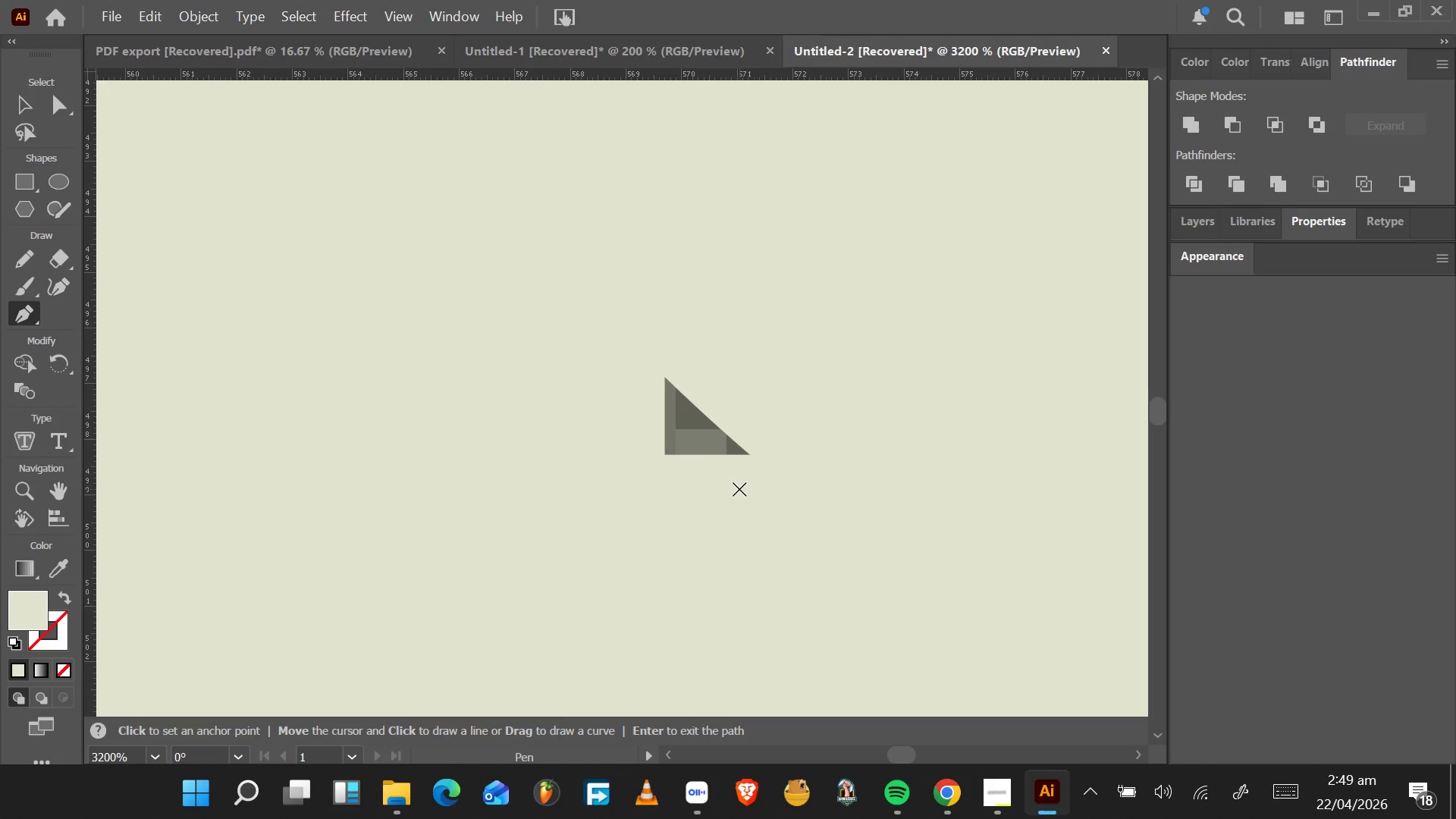 
key(A)
 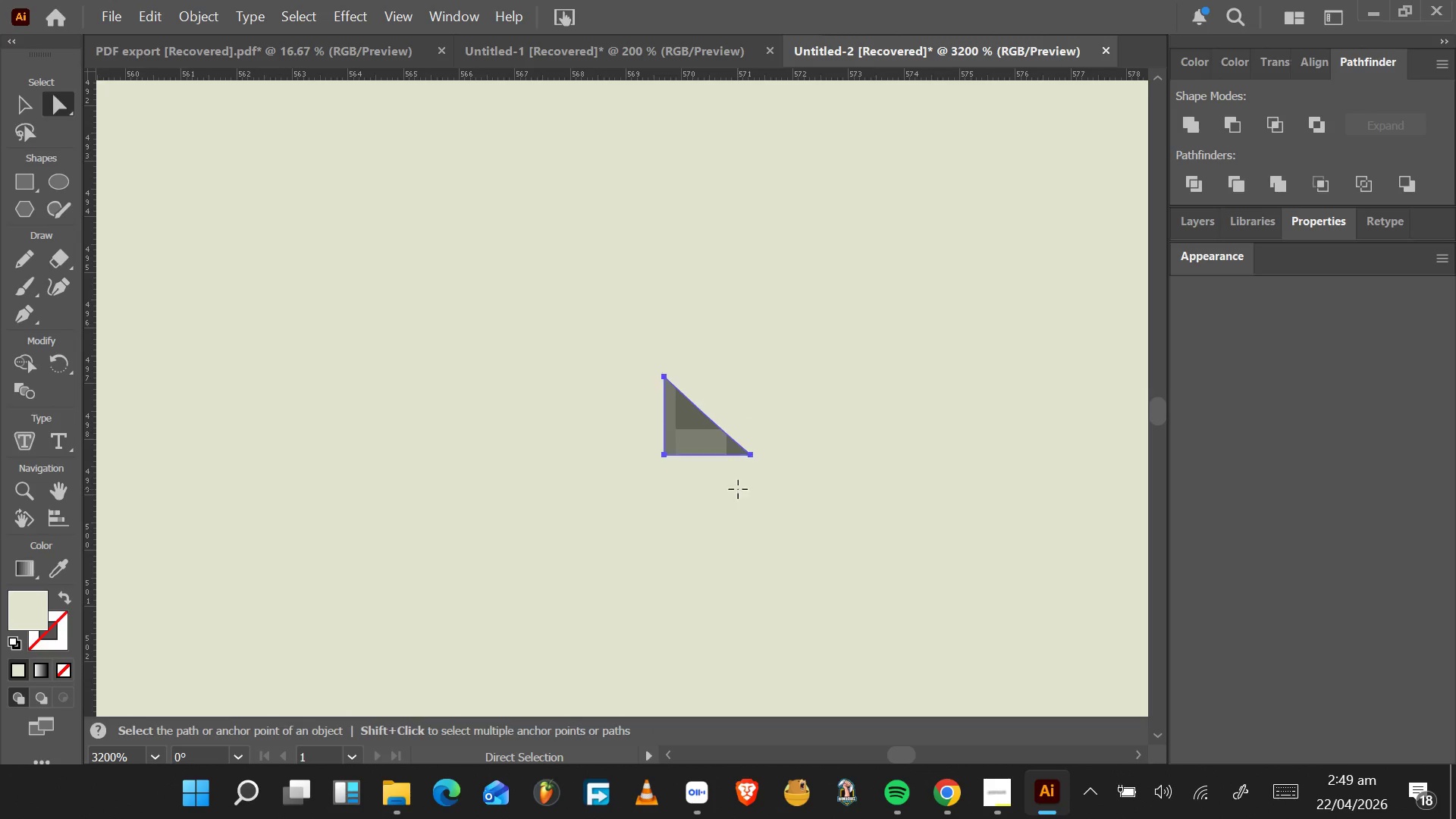 
left_click([738, 489])
 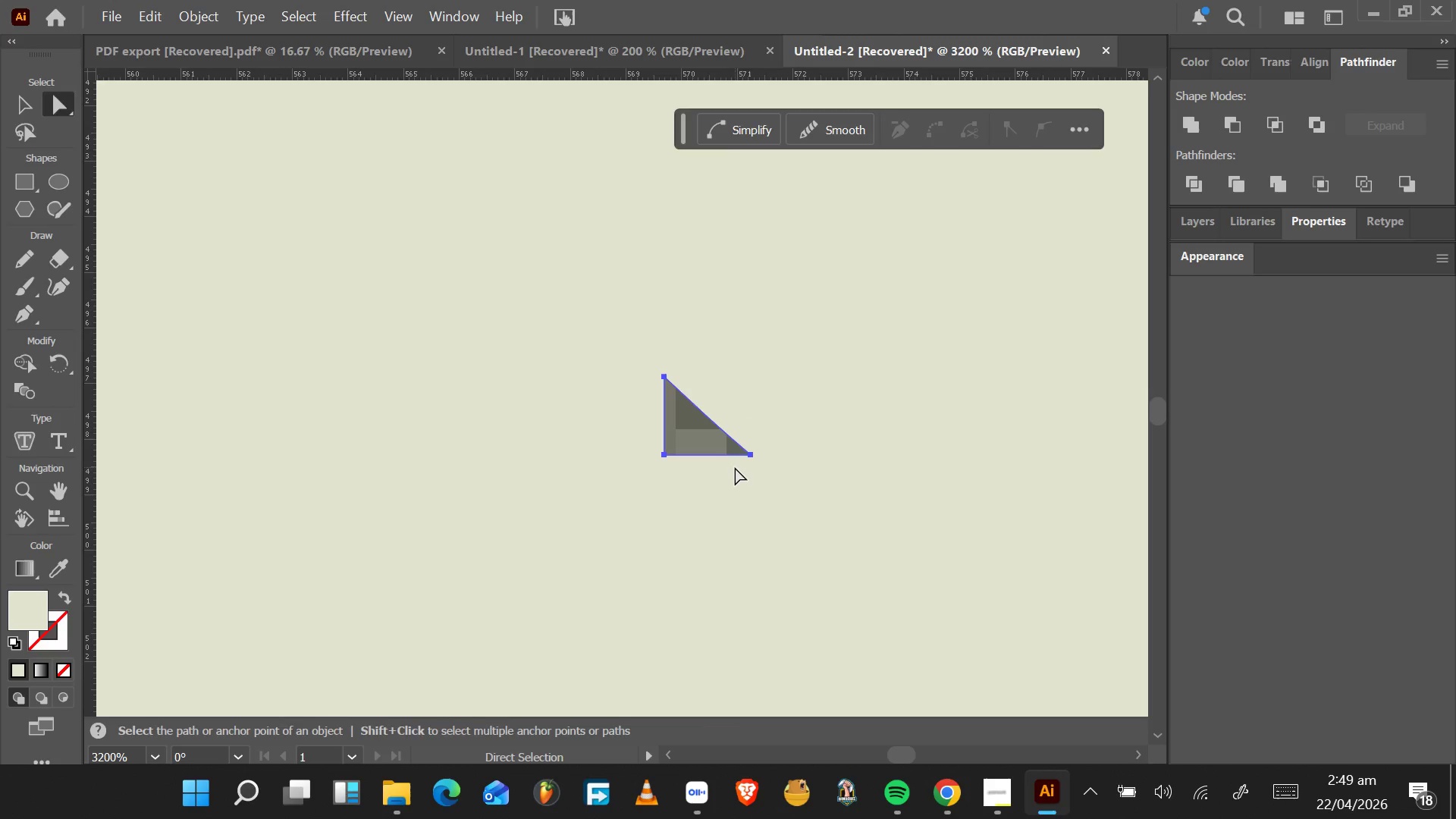 
key(P)
 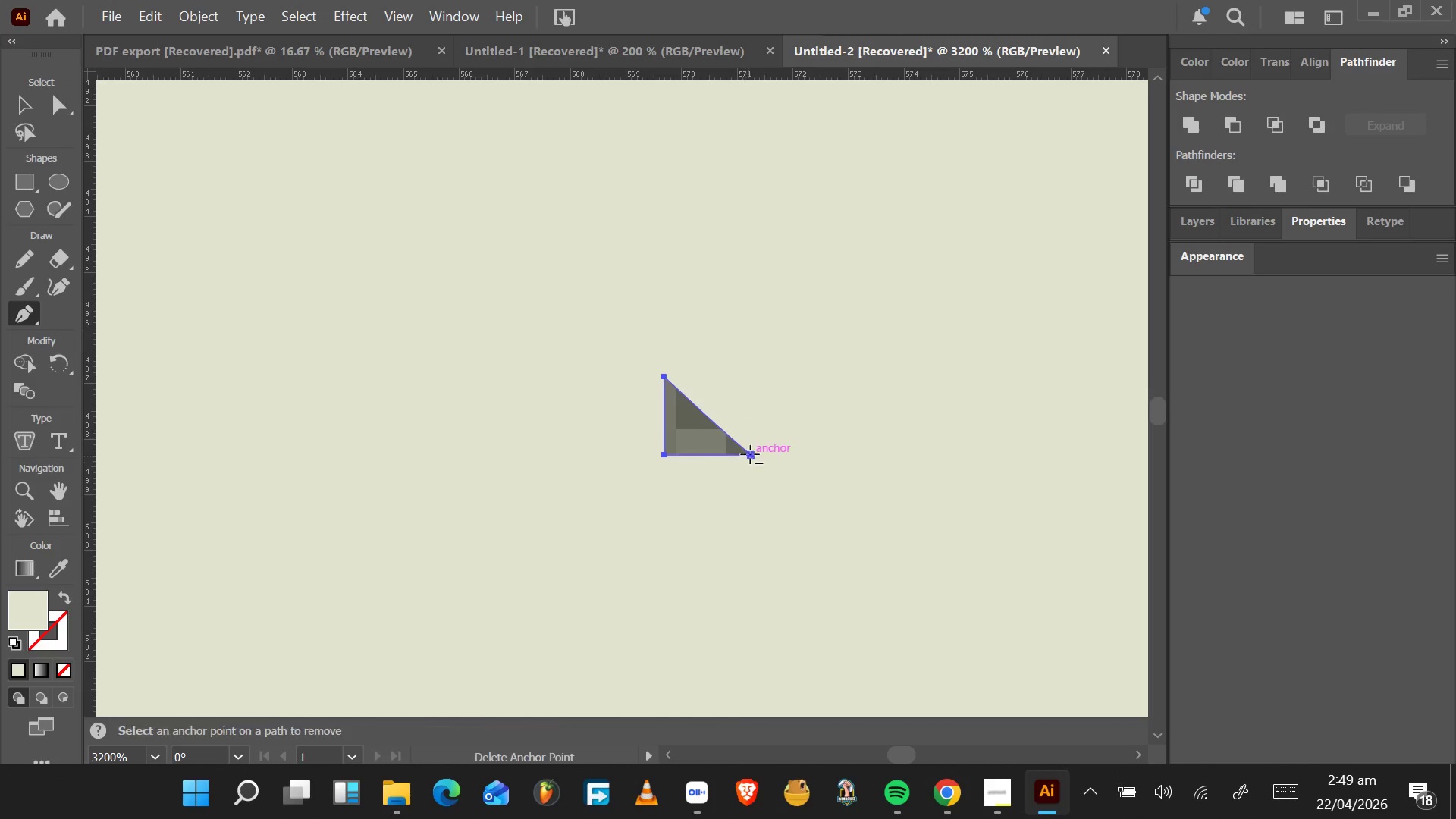 
left_click([751, 454])
 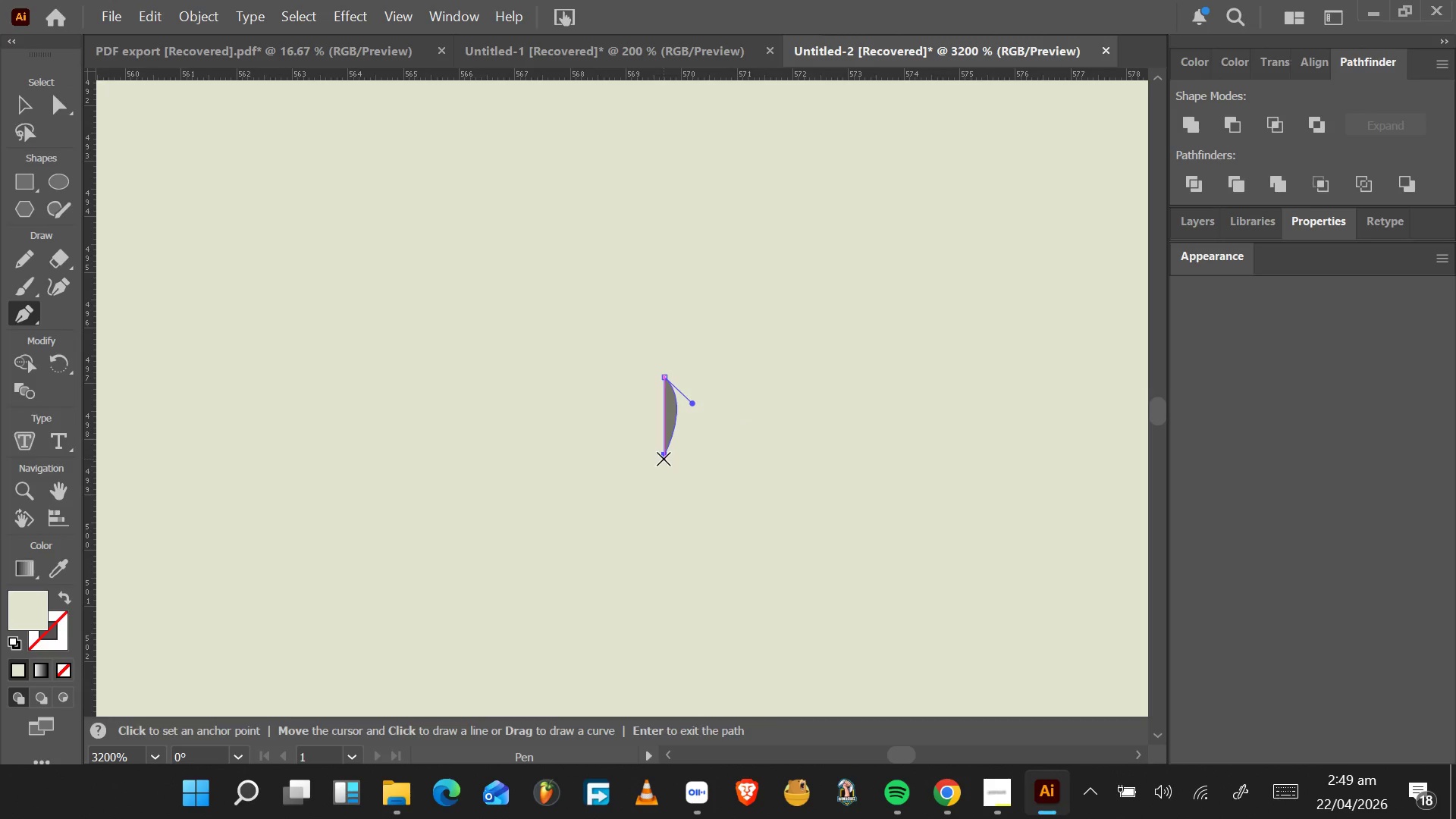 
left_click([663, 458])
 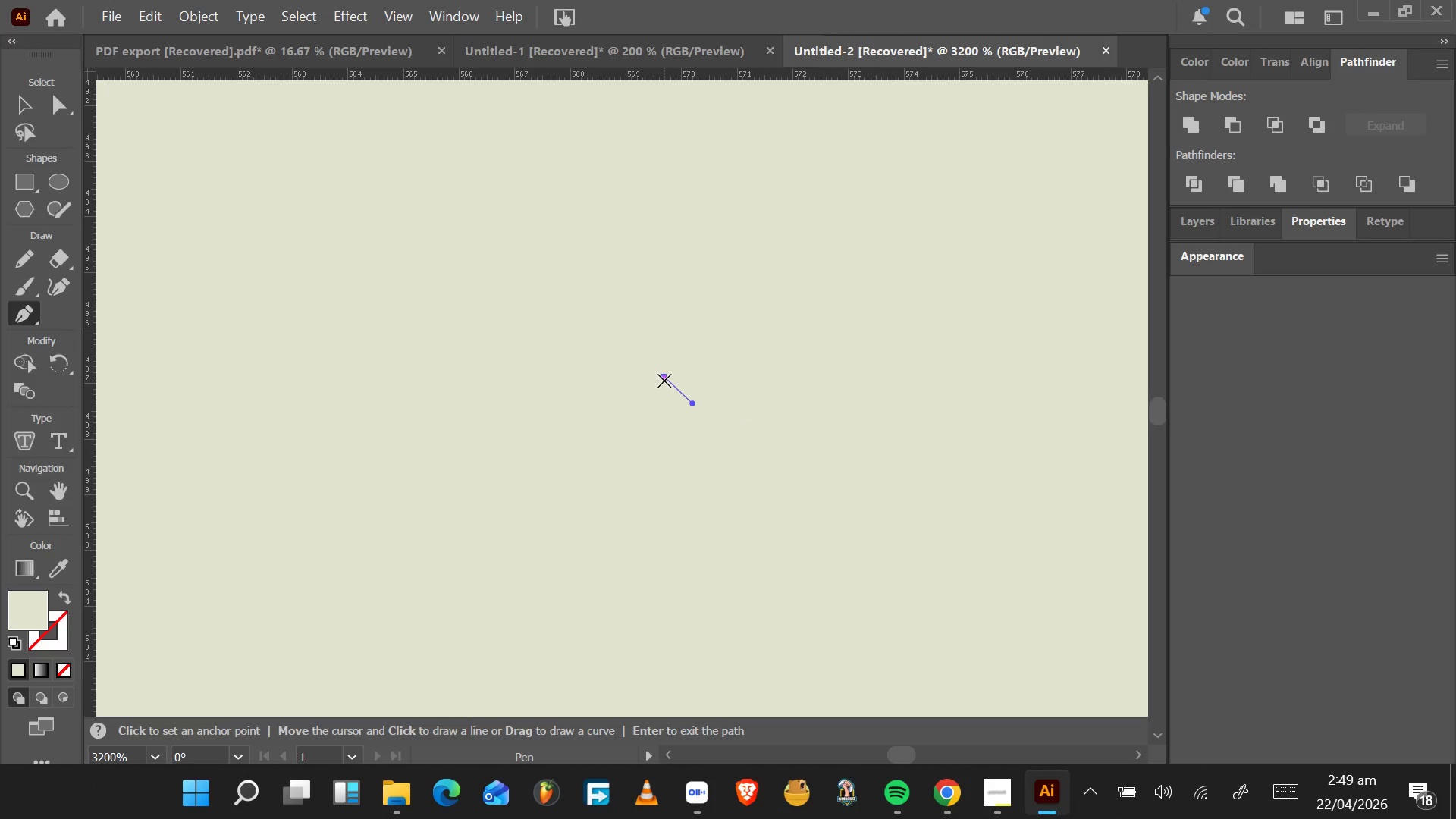 
left_click([664, 378])
 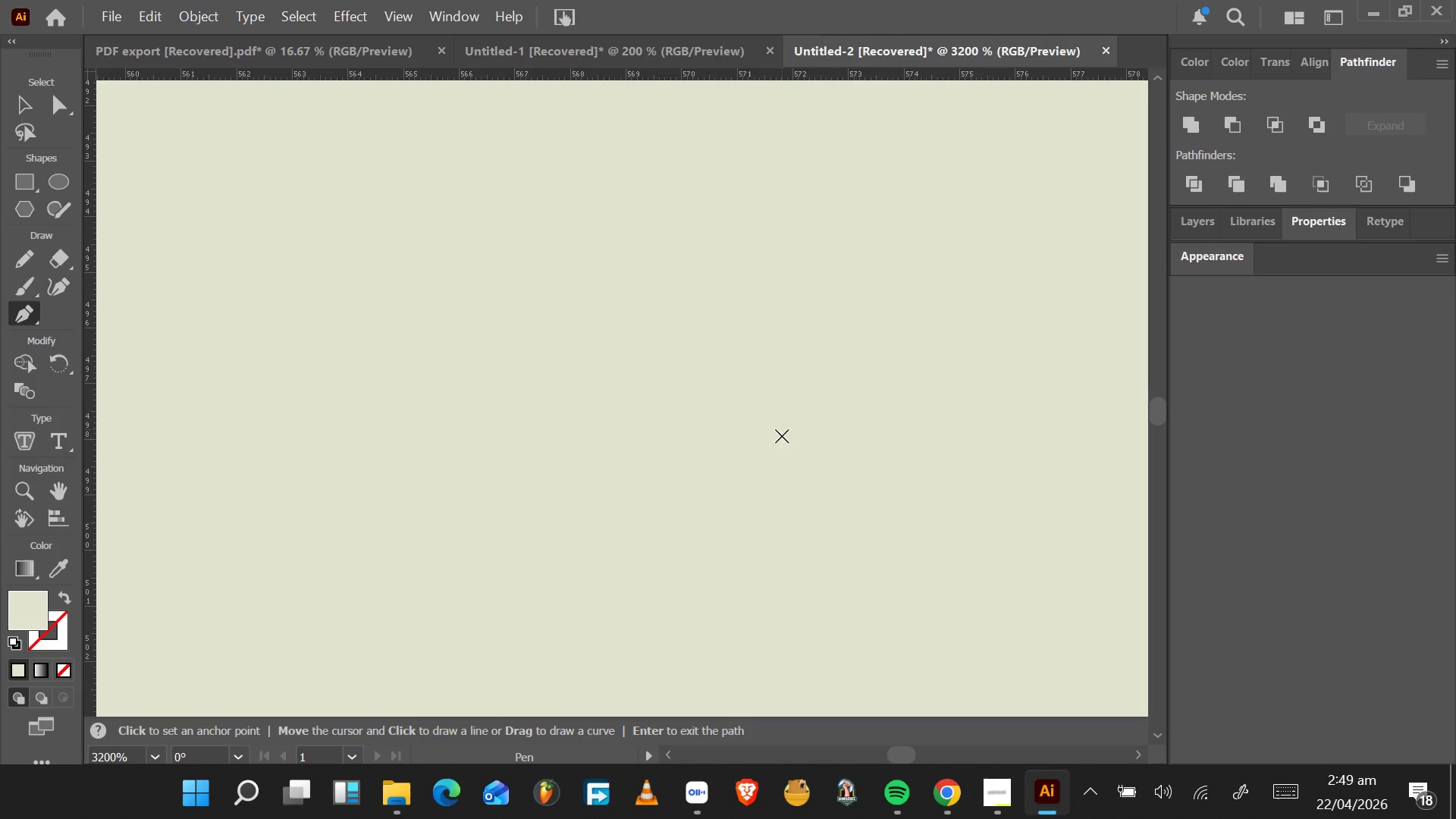 
hold_key(key=AltLeft, duration=1.48)
scroll: coordinate [825, 467], scroll_direction: down, amount: 10.0
 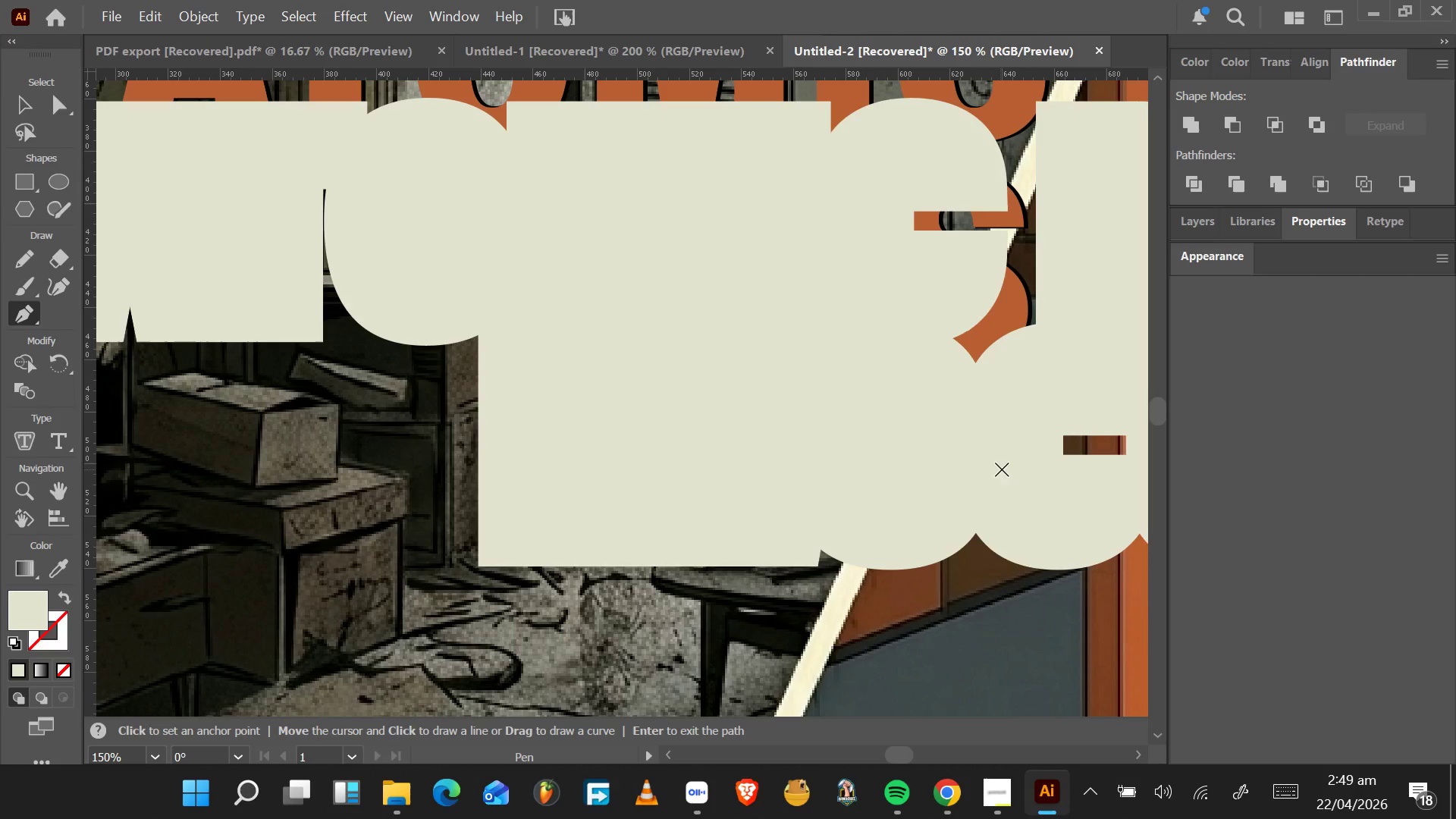 
hold_key(key=AltLeft, duration=0.48)
scroll: coordinate [1014, 473], scroll_direction: down, amount: 4.0
 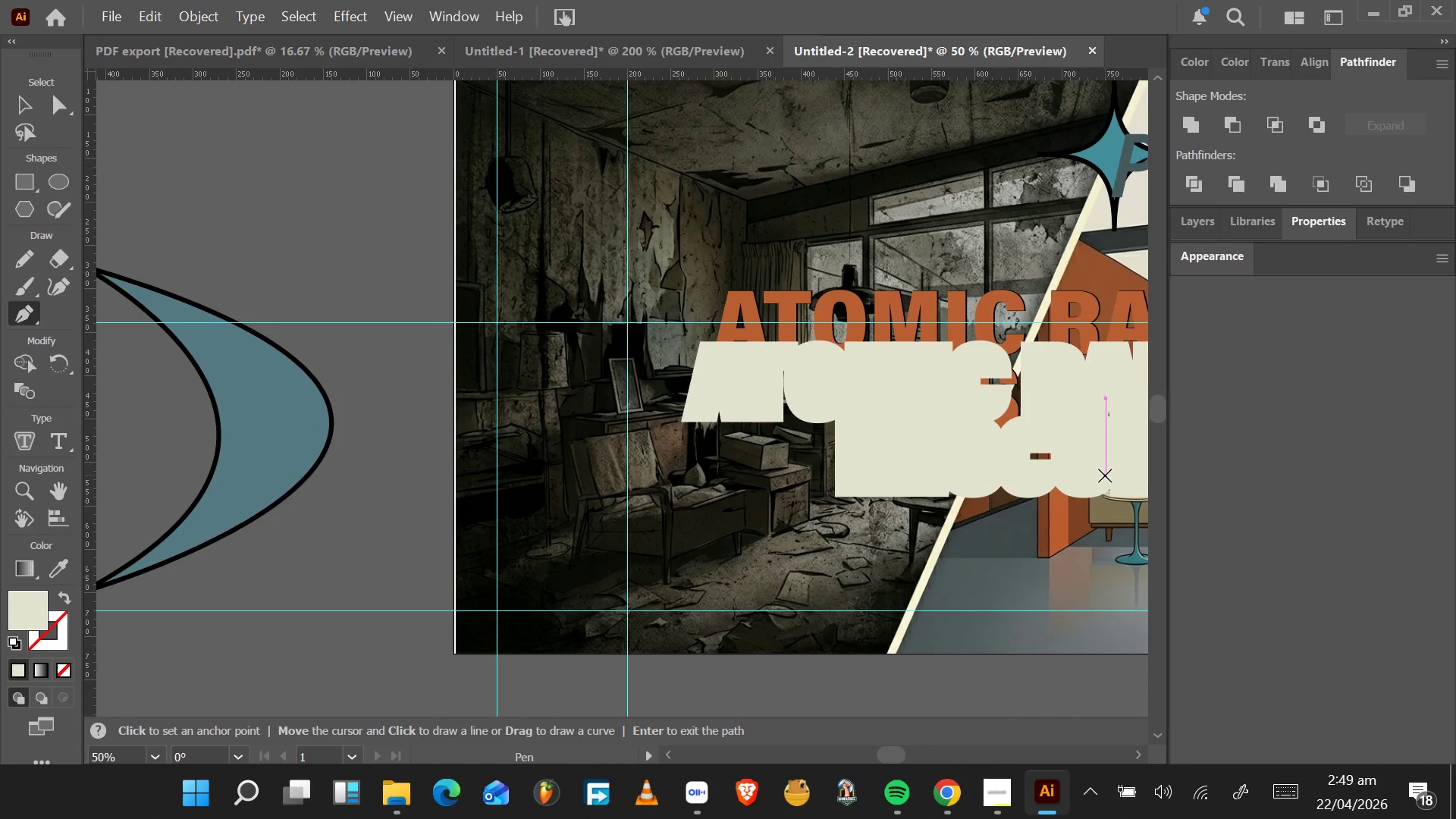 
hold_key(key=ControlLeft, duration=1.55)
scroll: coordinate [1100, 474], scroll_direction: down, amount: 4.0
 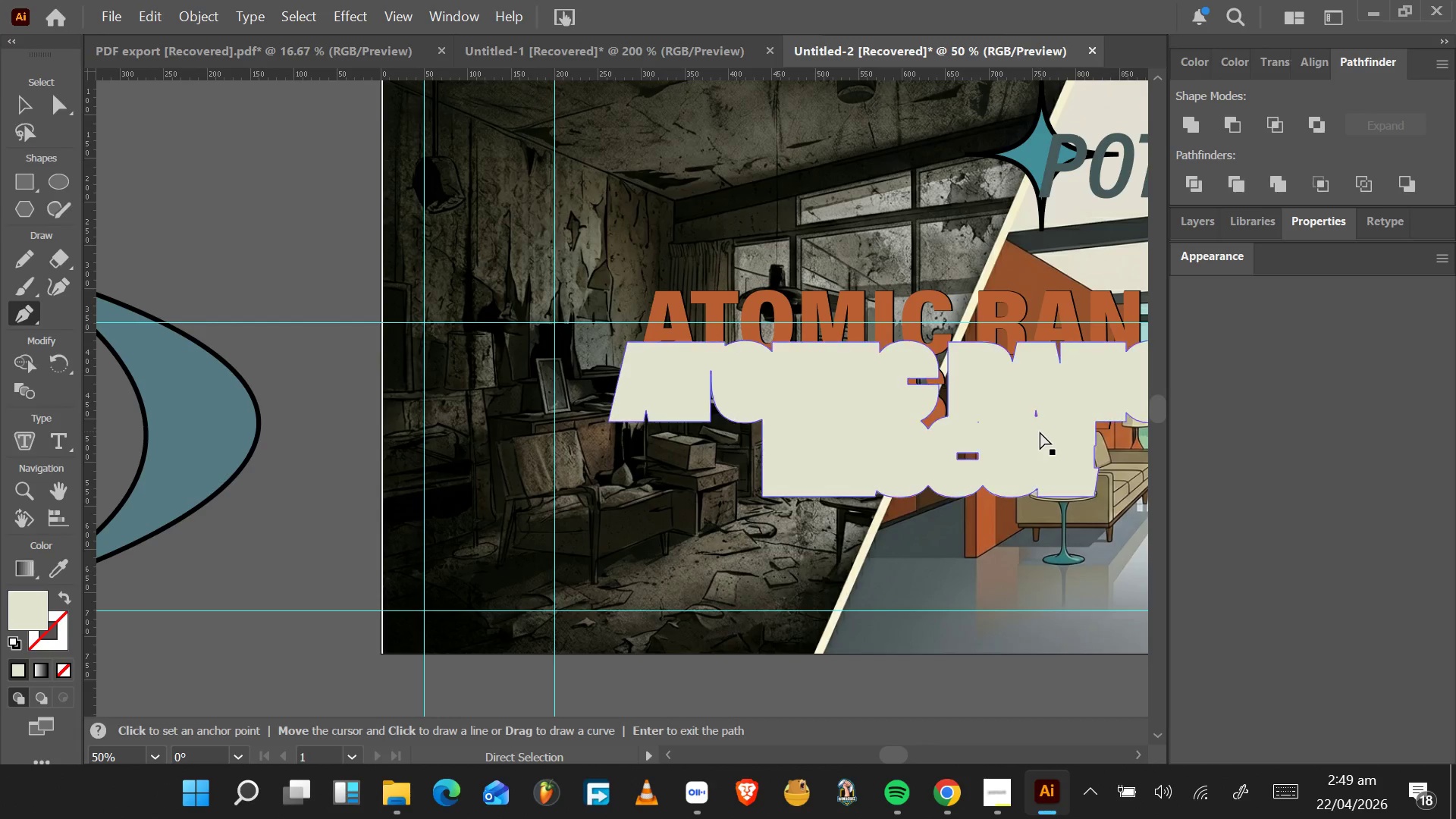 
hold_key(key=ControlLeft, duration=0.5)
scroll: coordinate [1043, 436], scroll_direction: down, amount: 3.0
 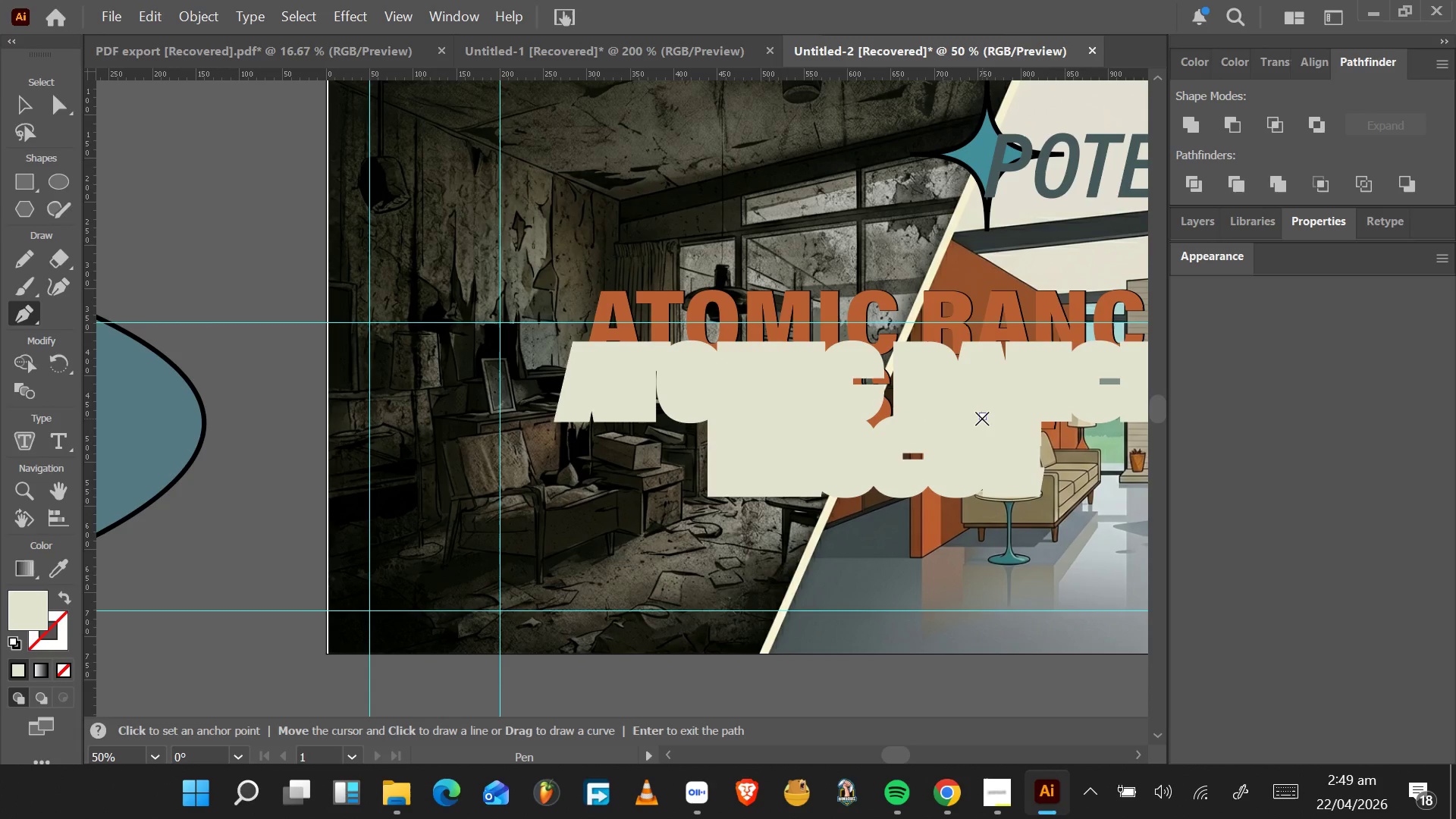 
hold_key(key=AltLeft, duration=1.5)
scroll: coordinate [982, 419], scroll_direction: up, amount: 4.0
 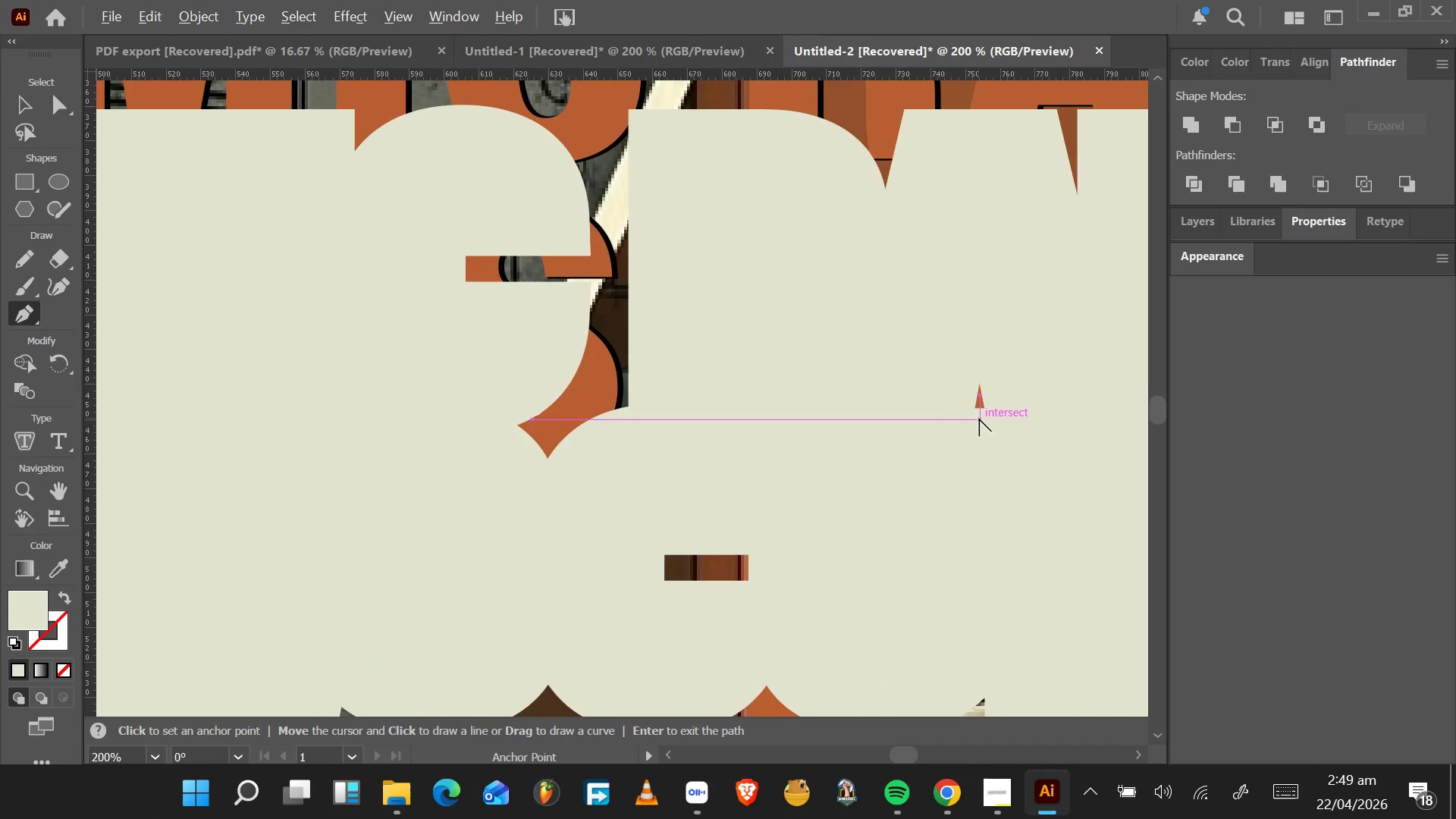 
hold_key(key=AltLeft, duration=0.59)
 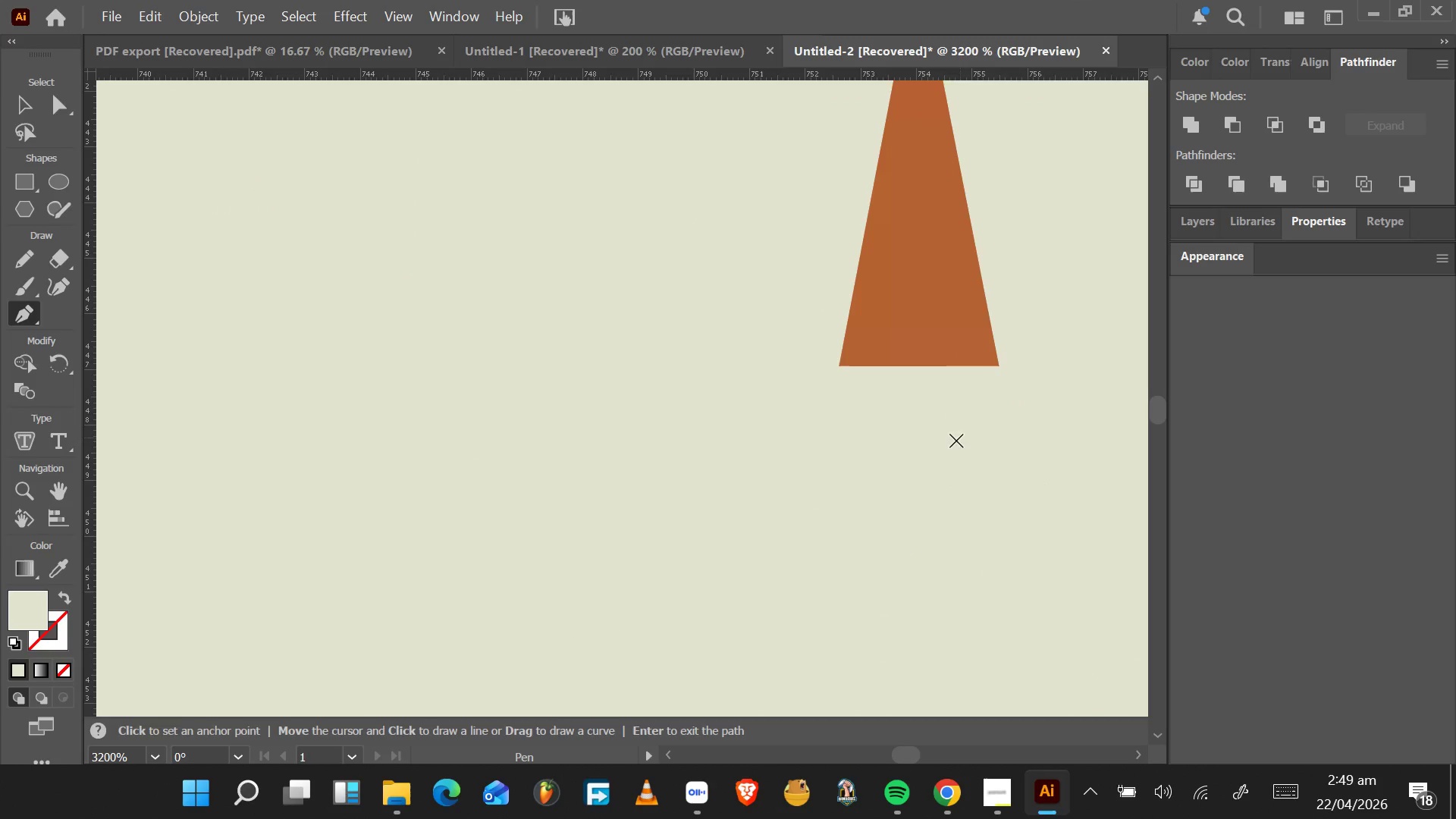 
scroll: coordinate [979, 408], scroll_direction: up, amount: 8.0
 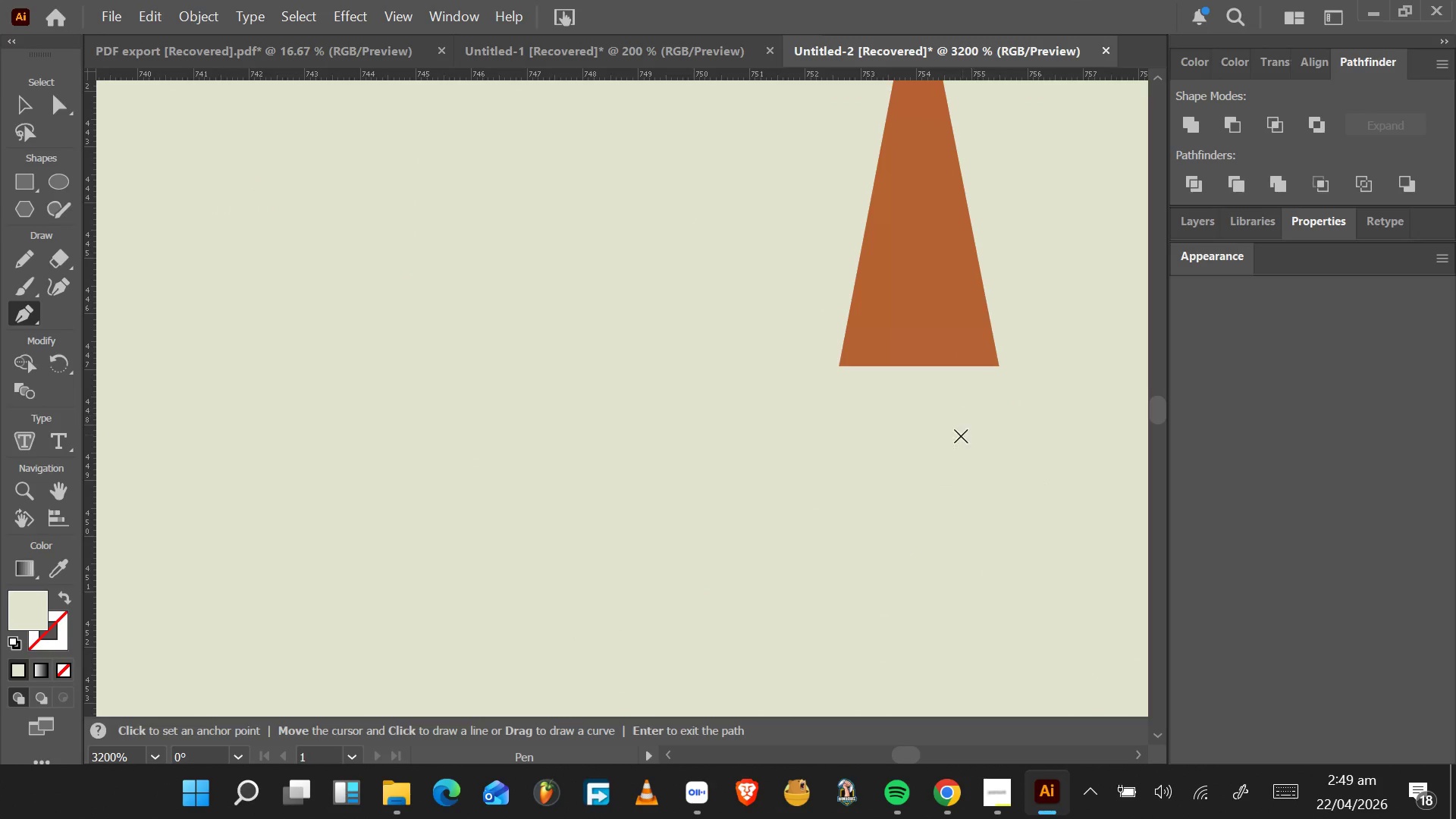 
key(A)
 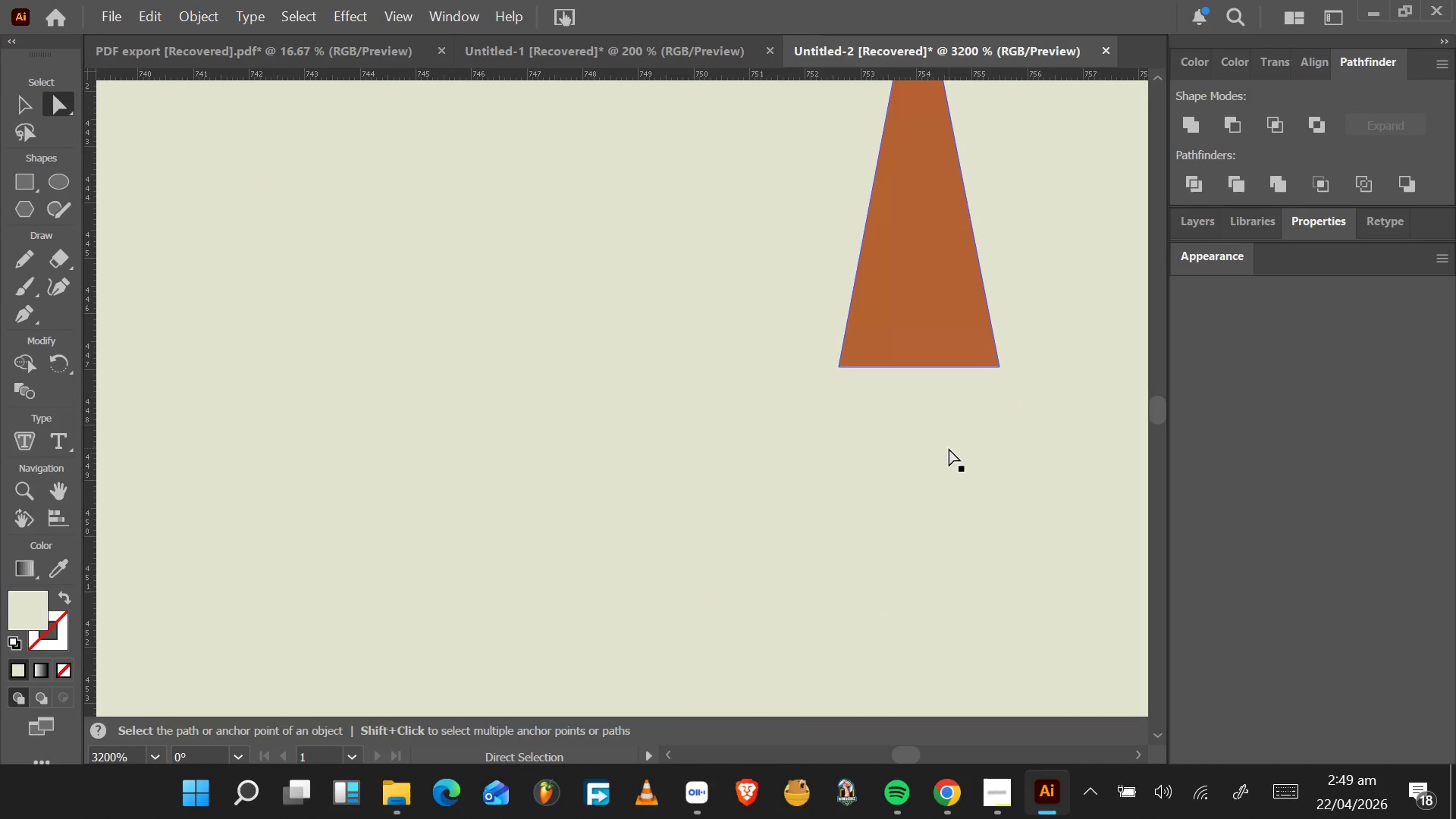 
left_click([949, 448])
 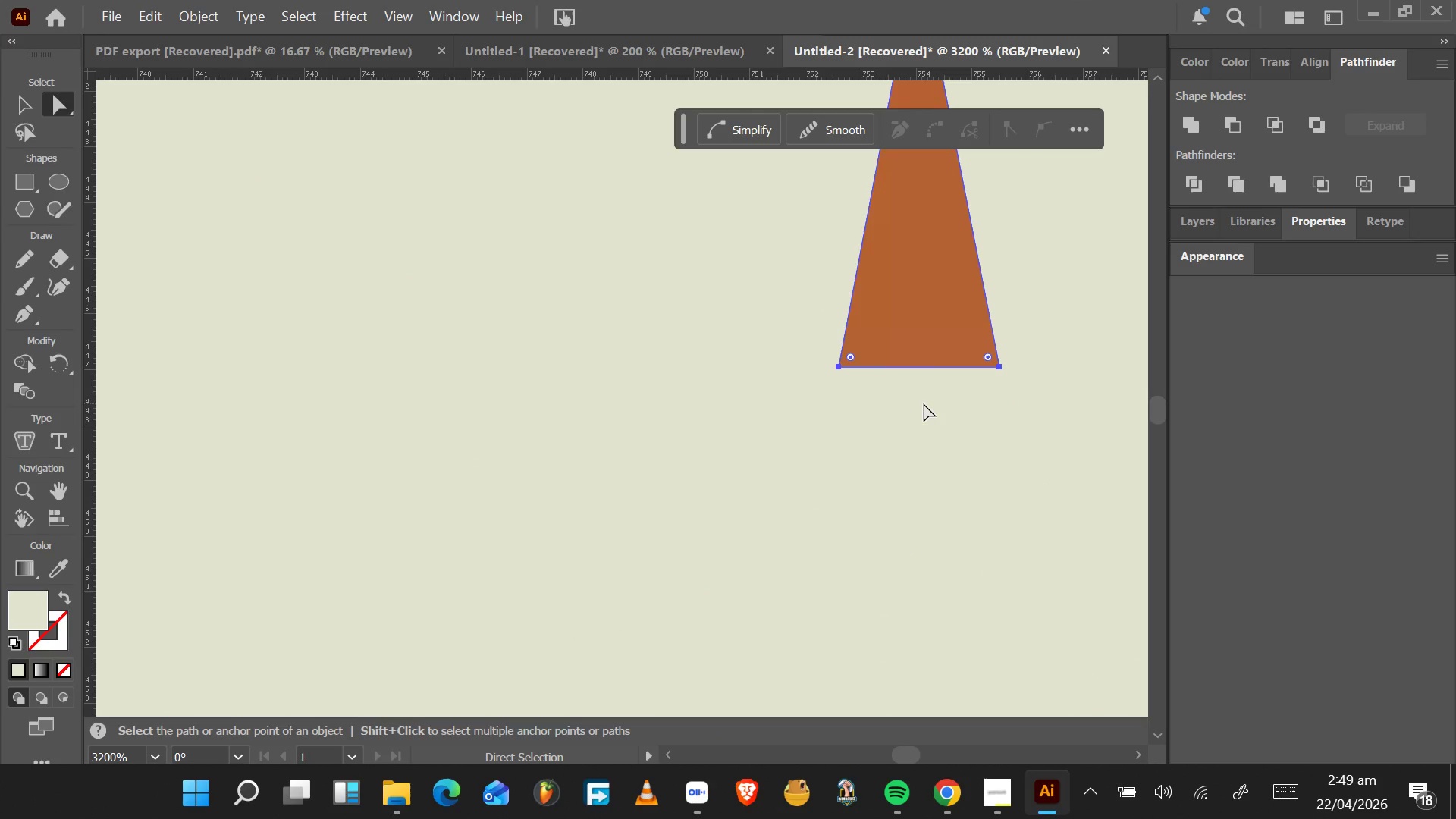 
scroll: coordinate [924, 402], scroll_direction: up, amount: 3.0
 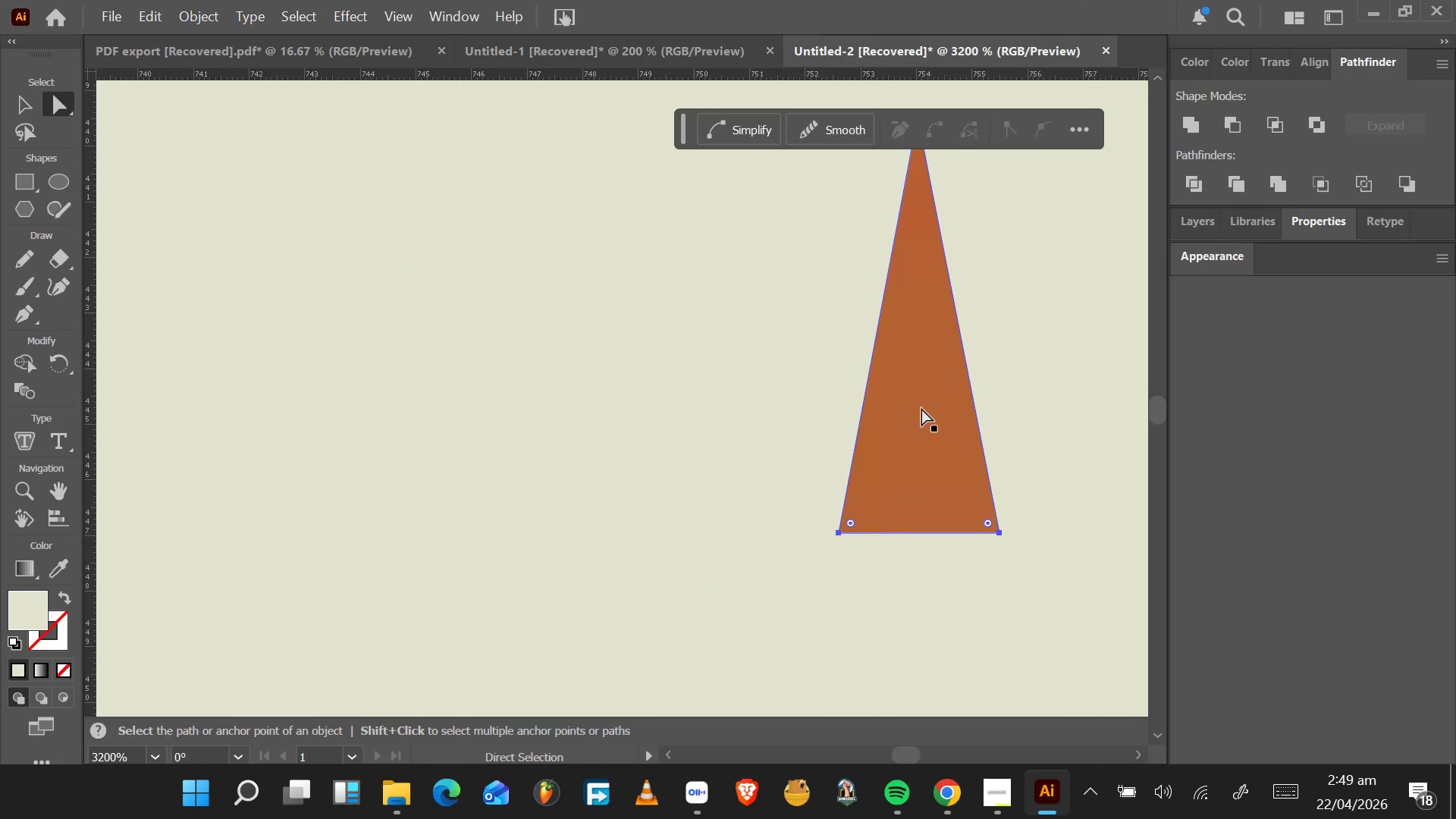 
key(P)
 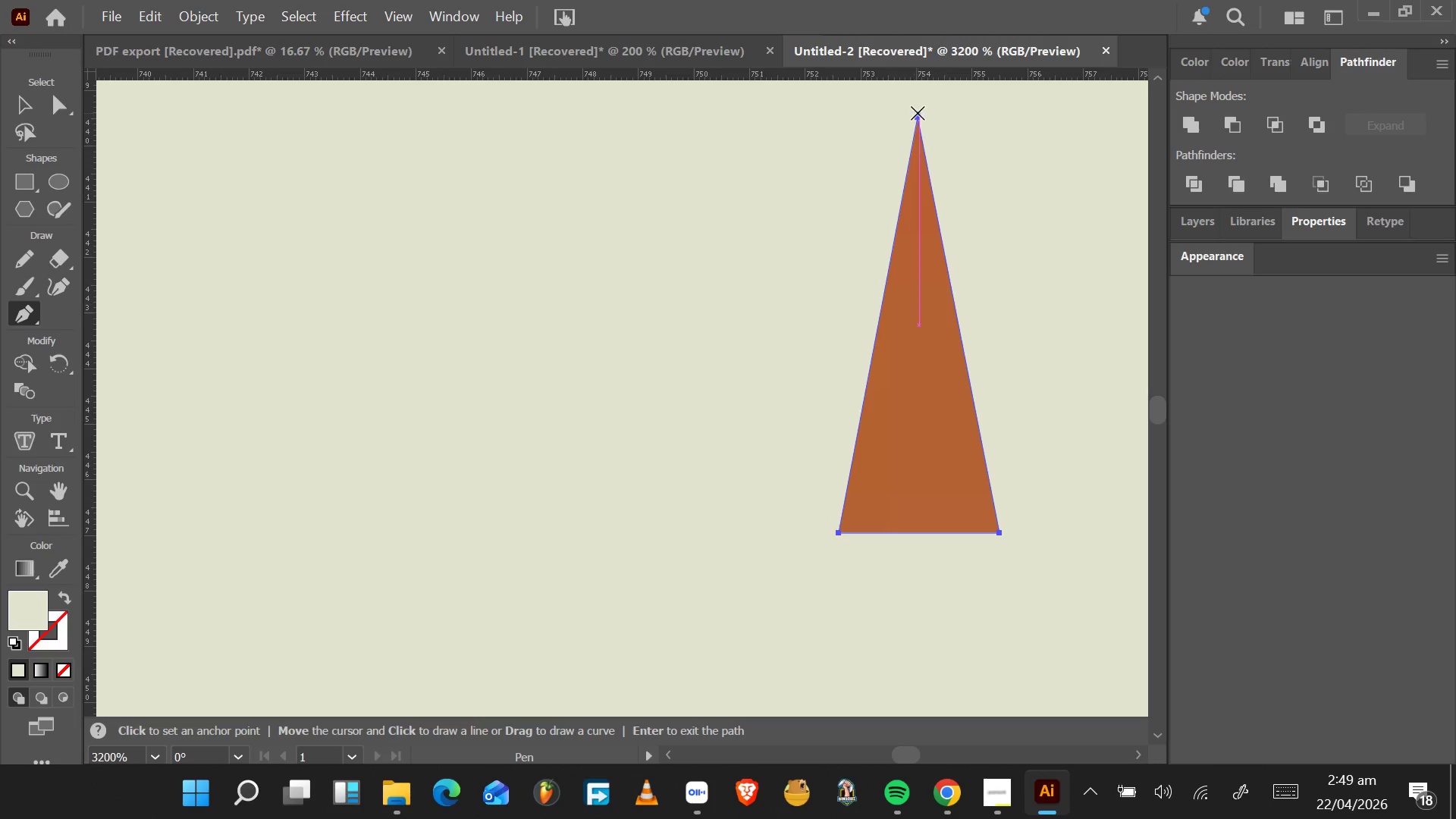 
left_click([919, 118])
 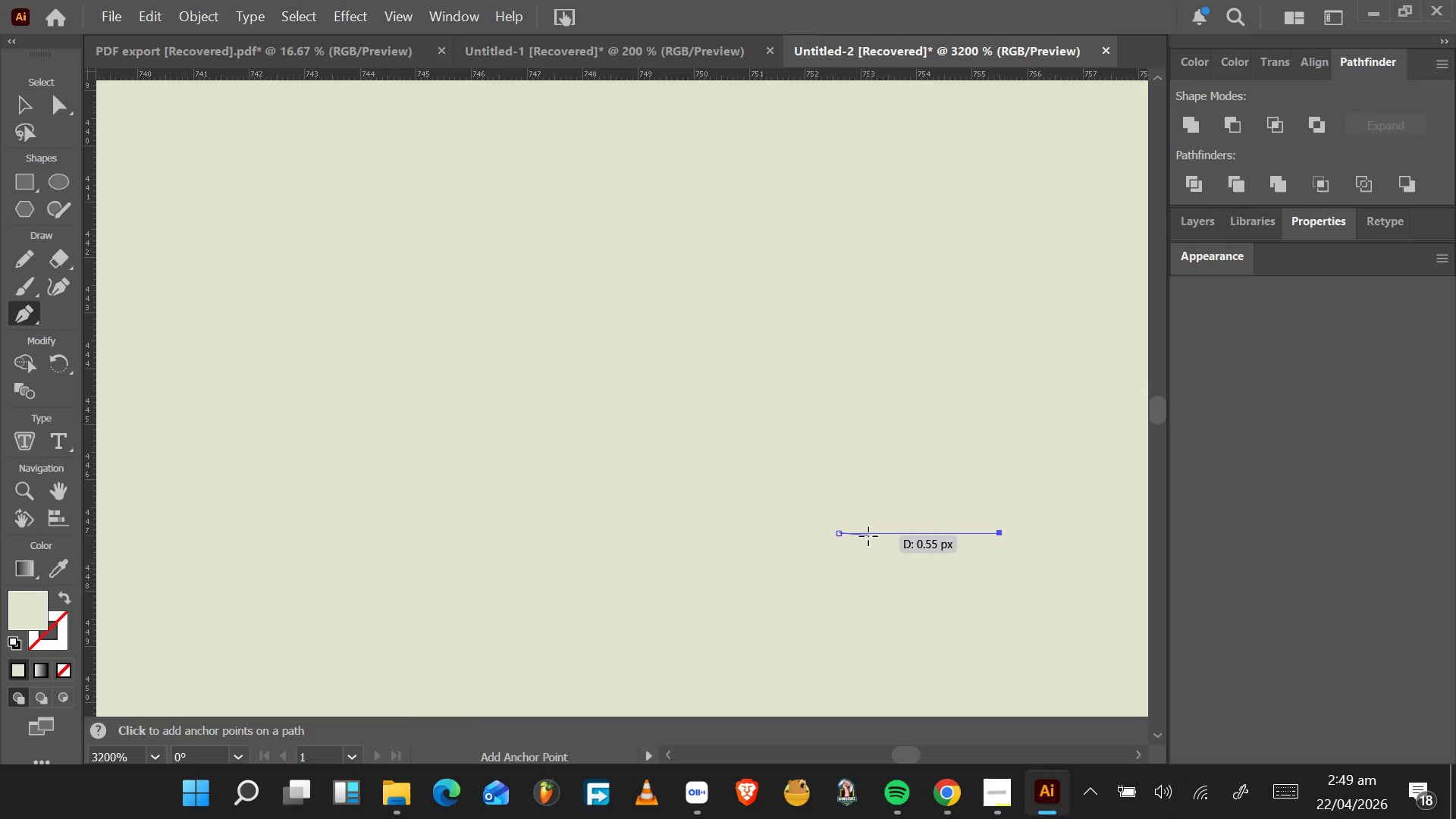 
key(Control+Z)
 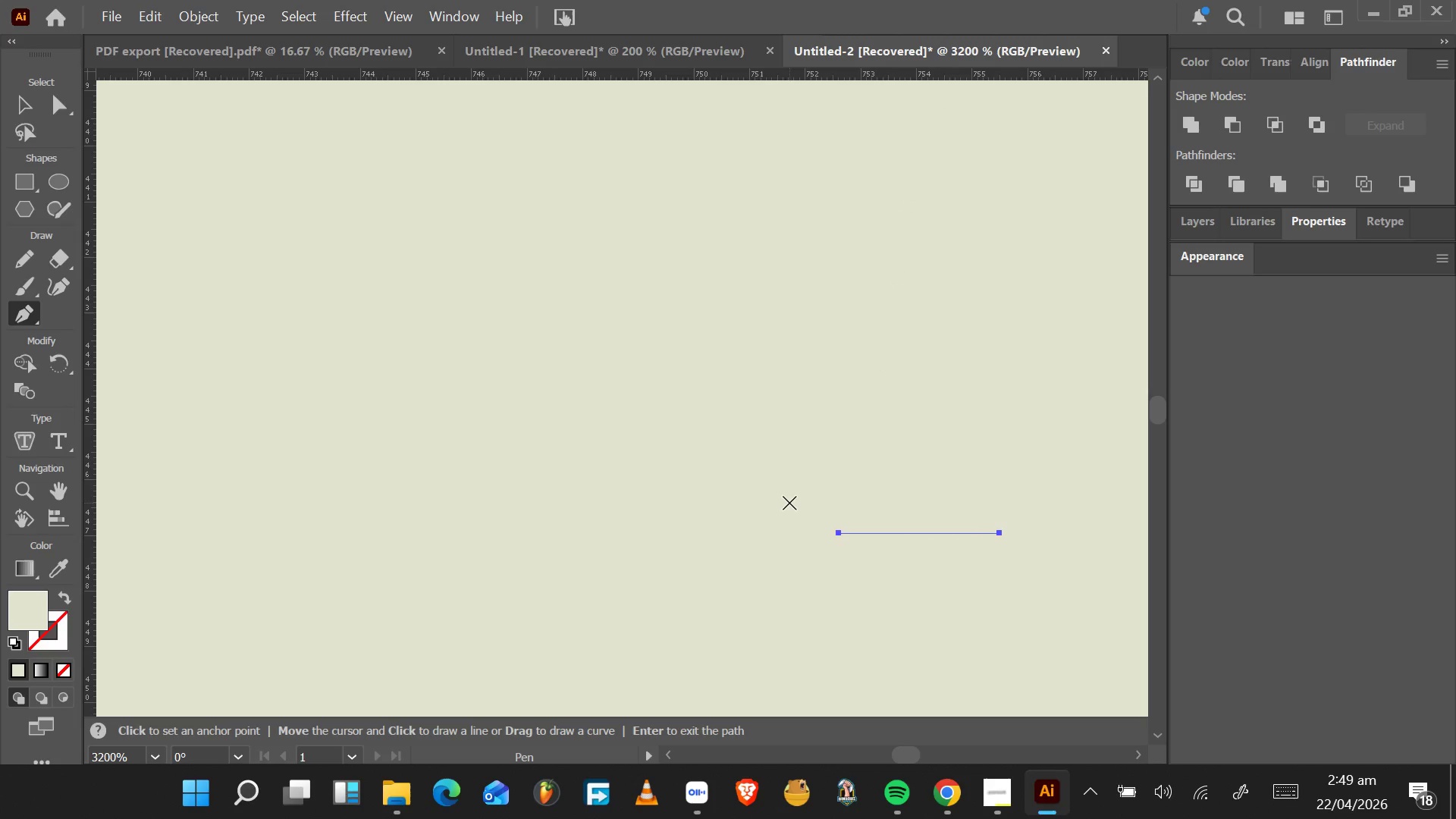 
key(A)
 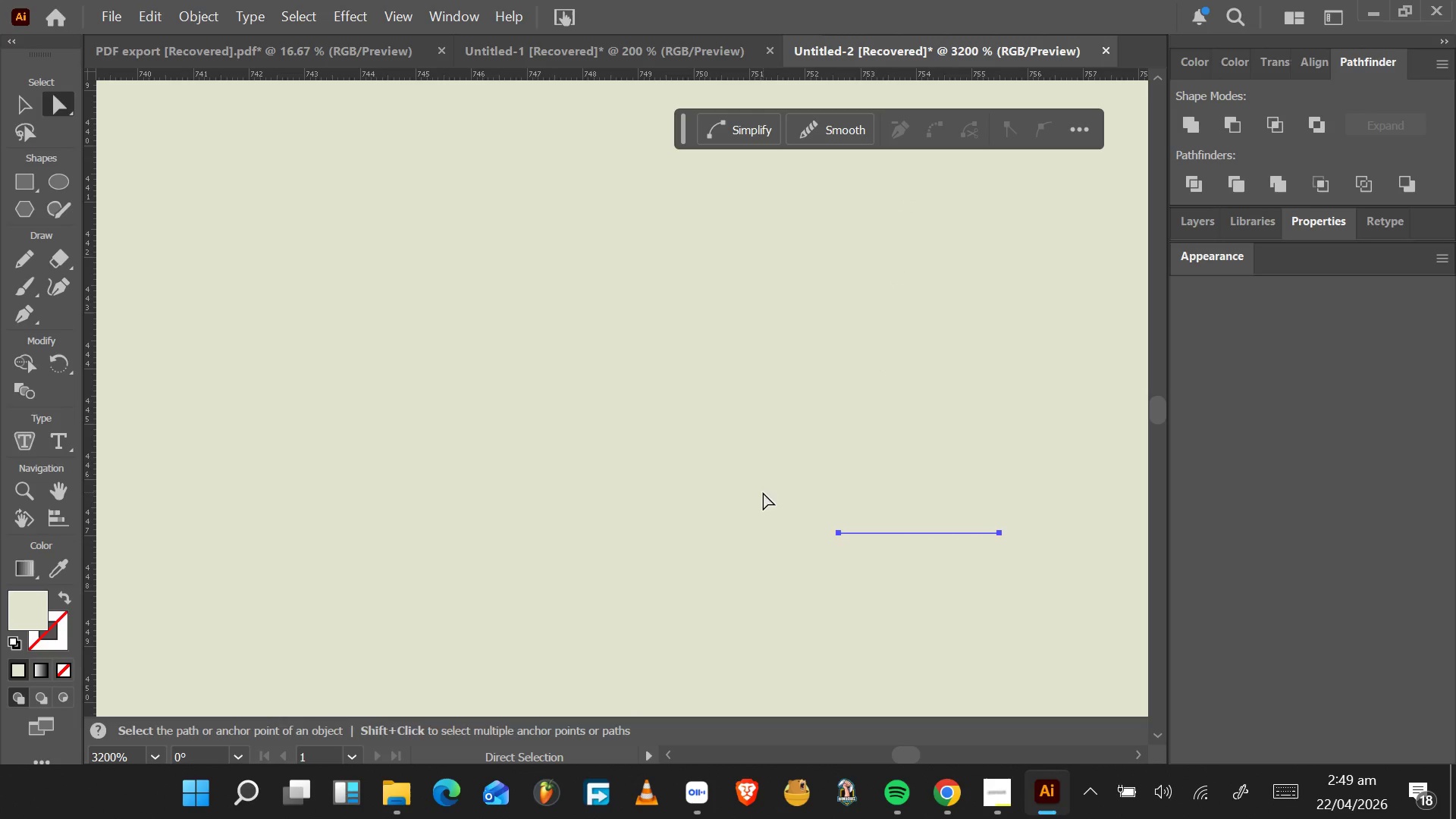 
left_click([762, 491])
 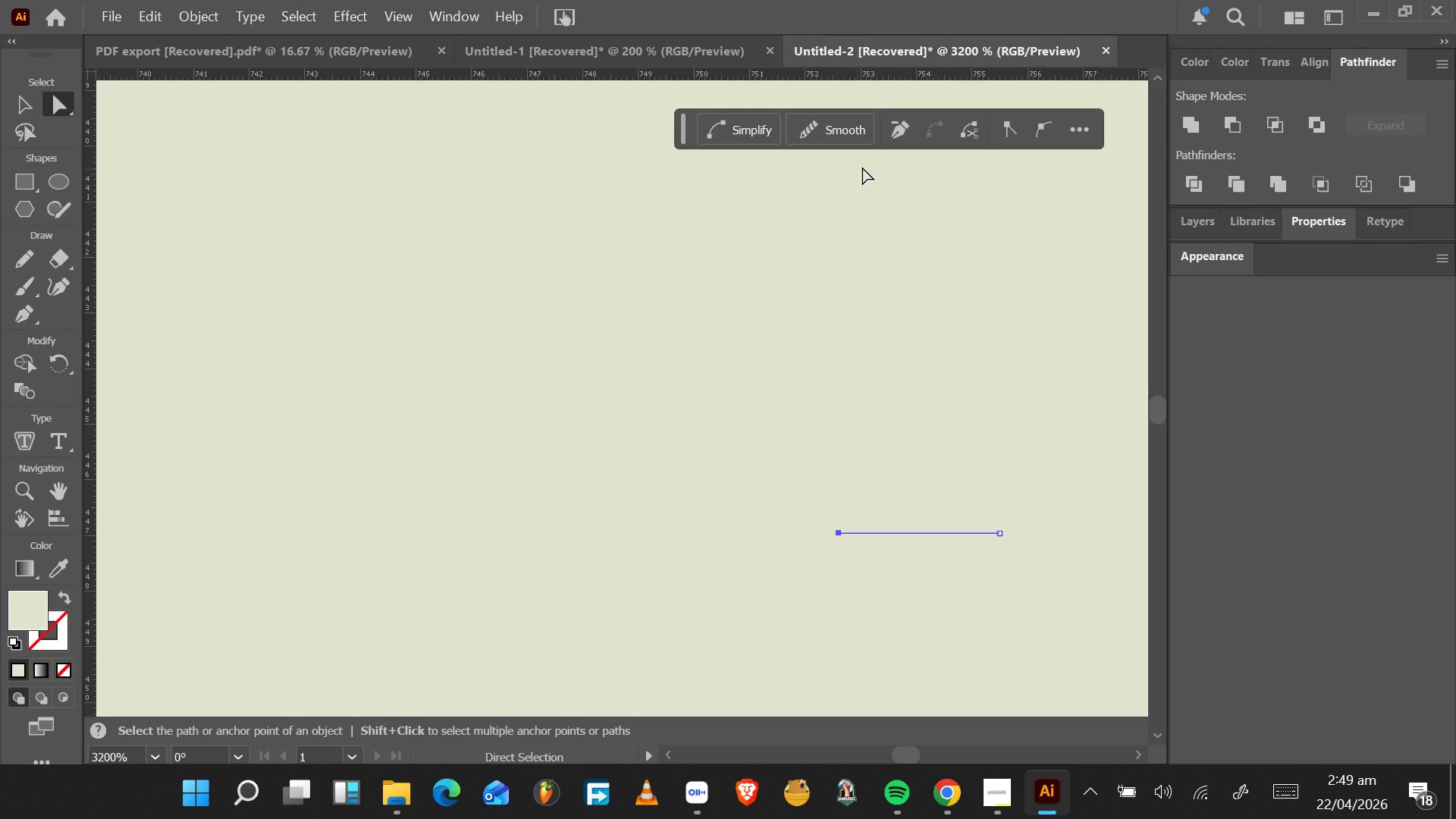 
left_click([895, 142])
 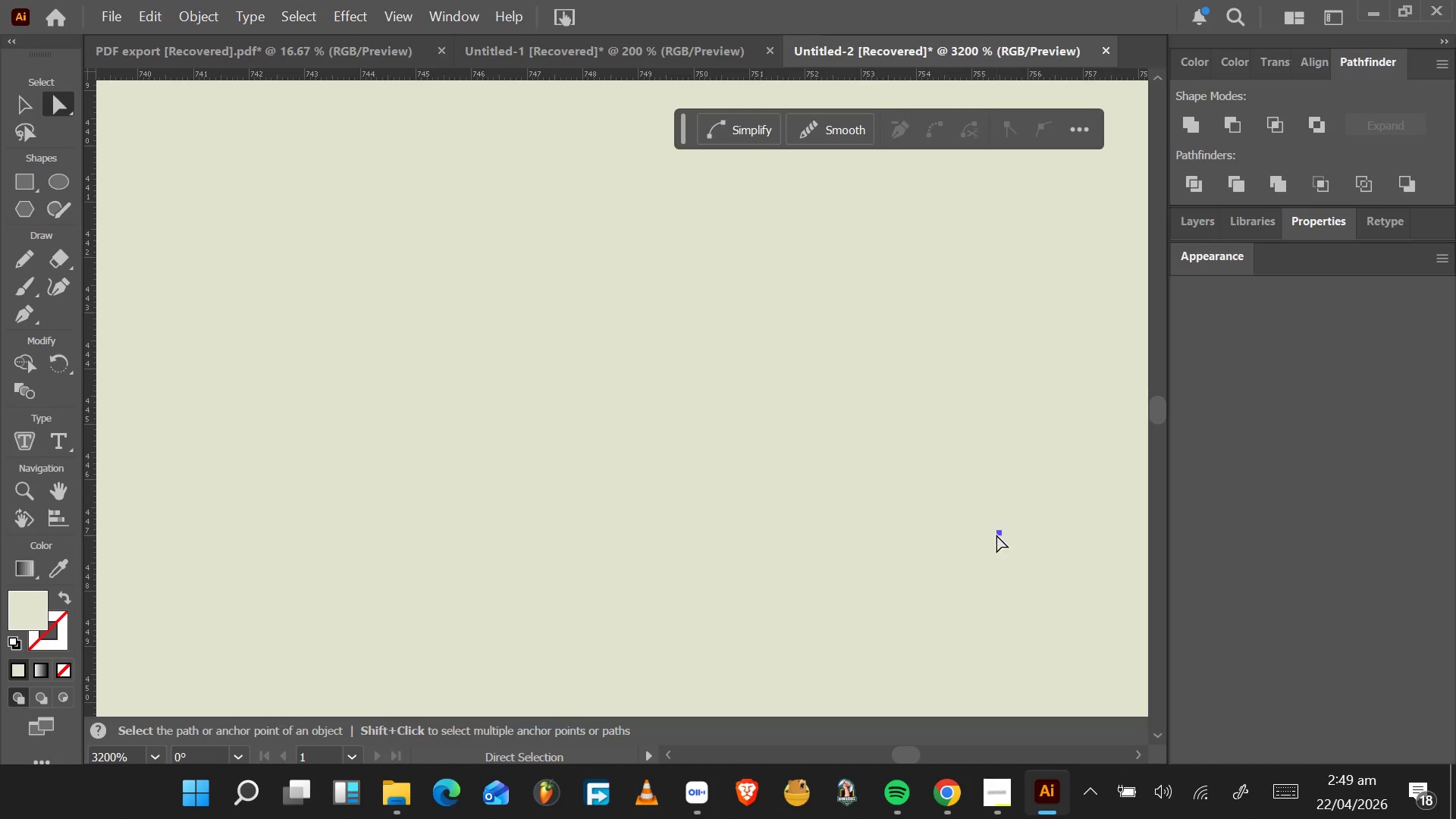 
left_click([997, 535])
 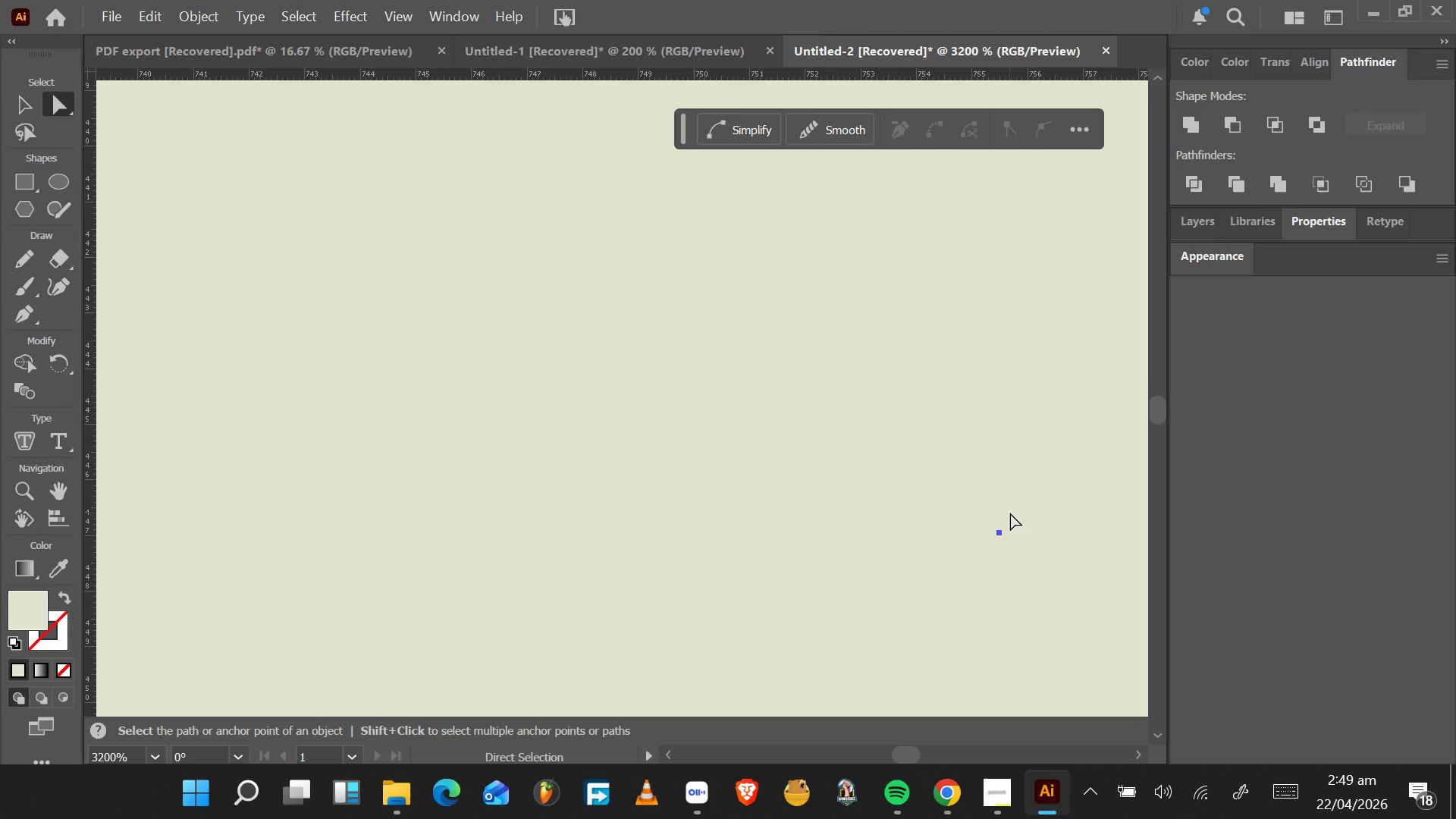 
key(Delete)
 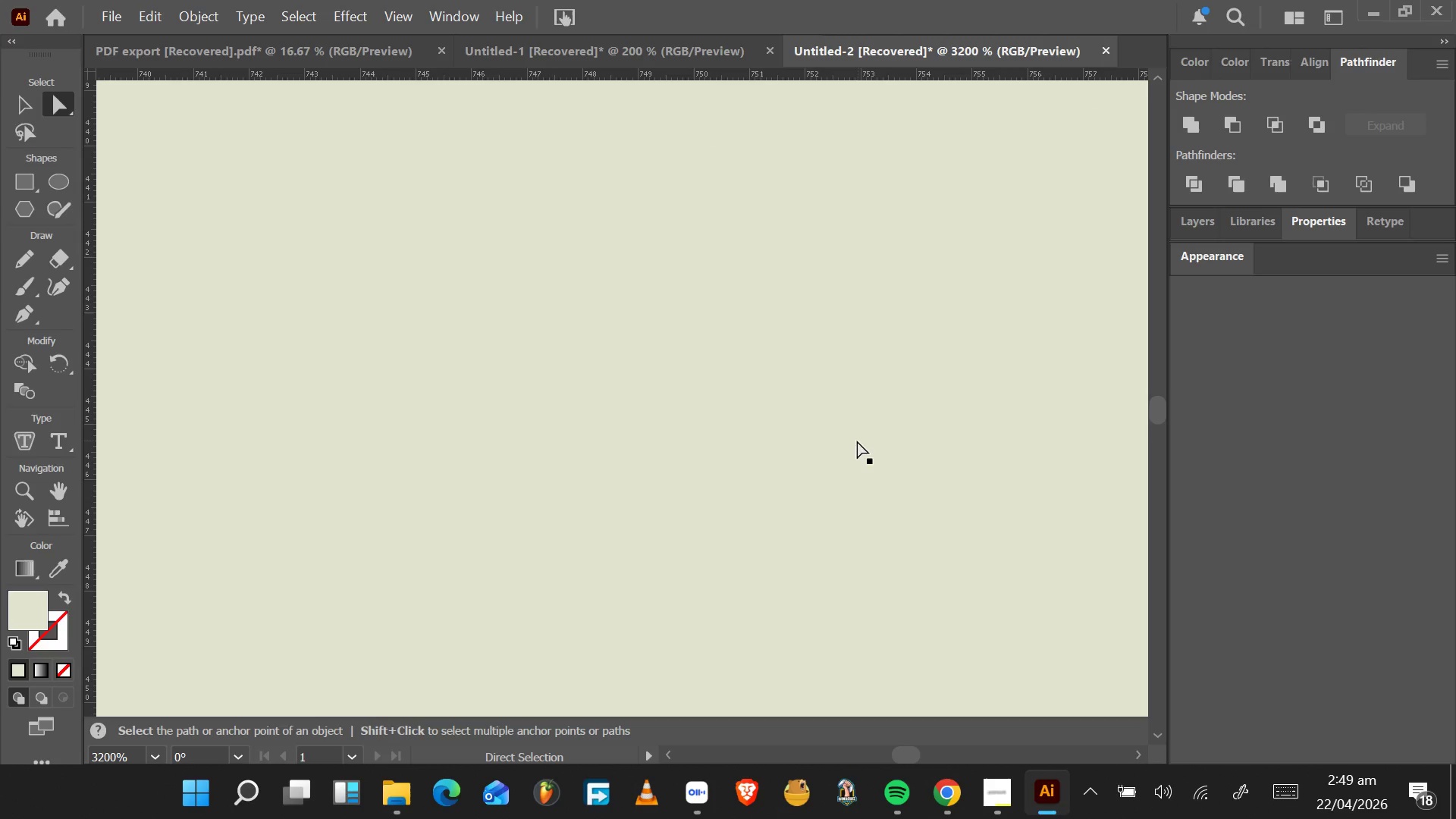 
hold_key(key=AltLeft, duration=1.55)
 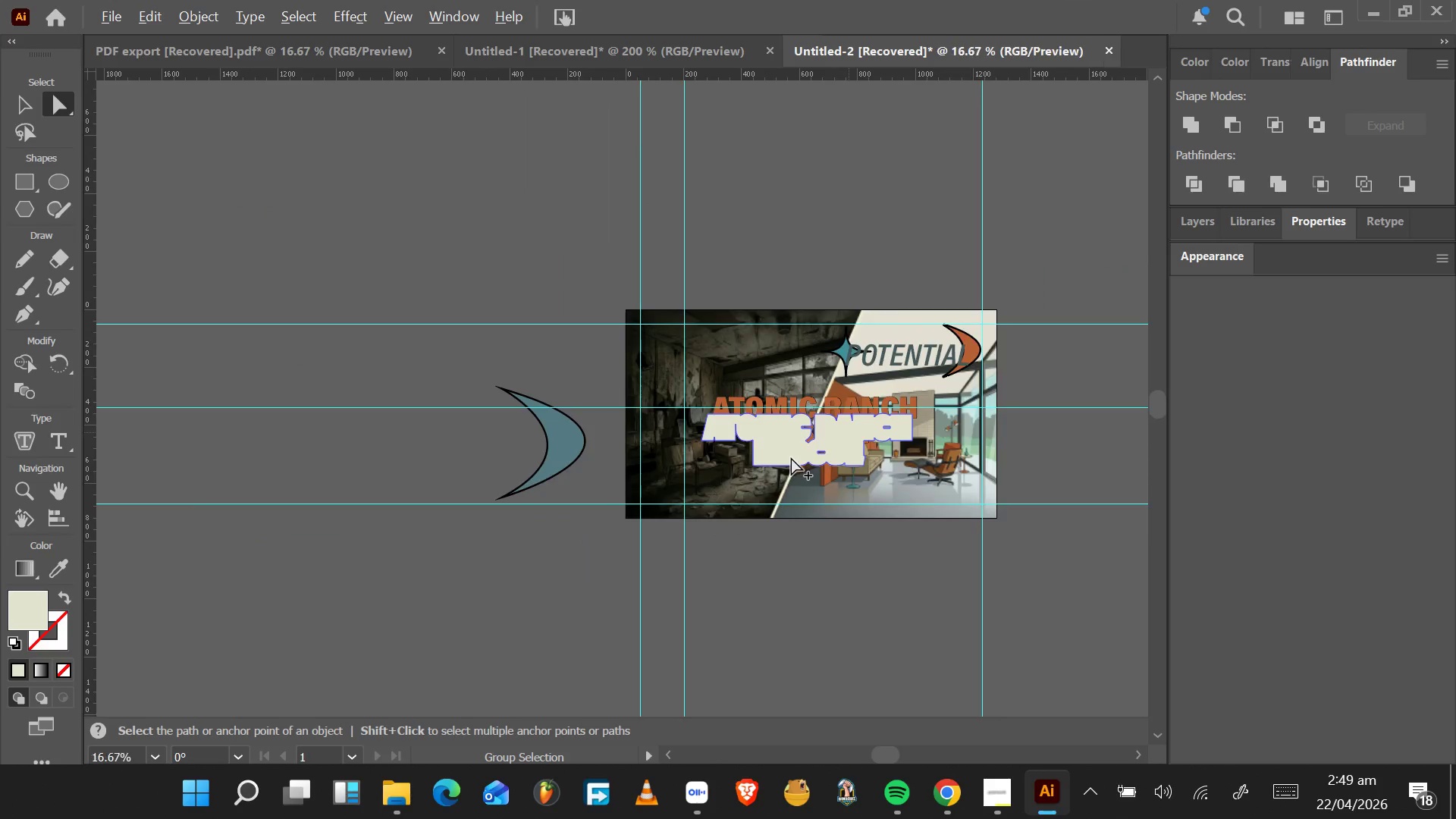 
hold_key(key=AltLeft, duration=1.53)
 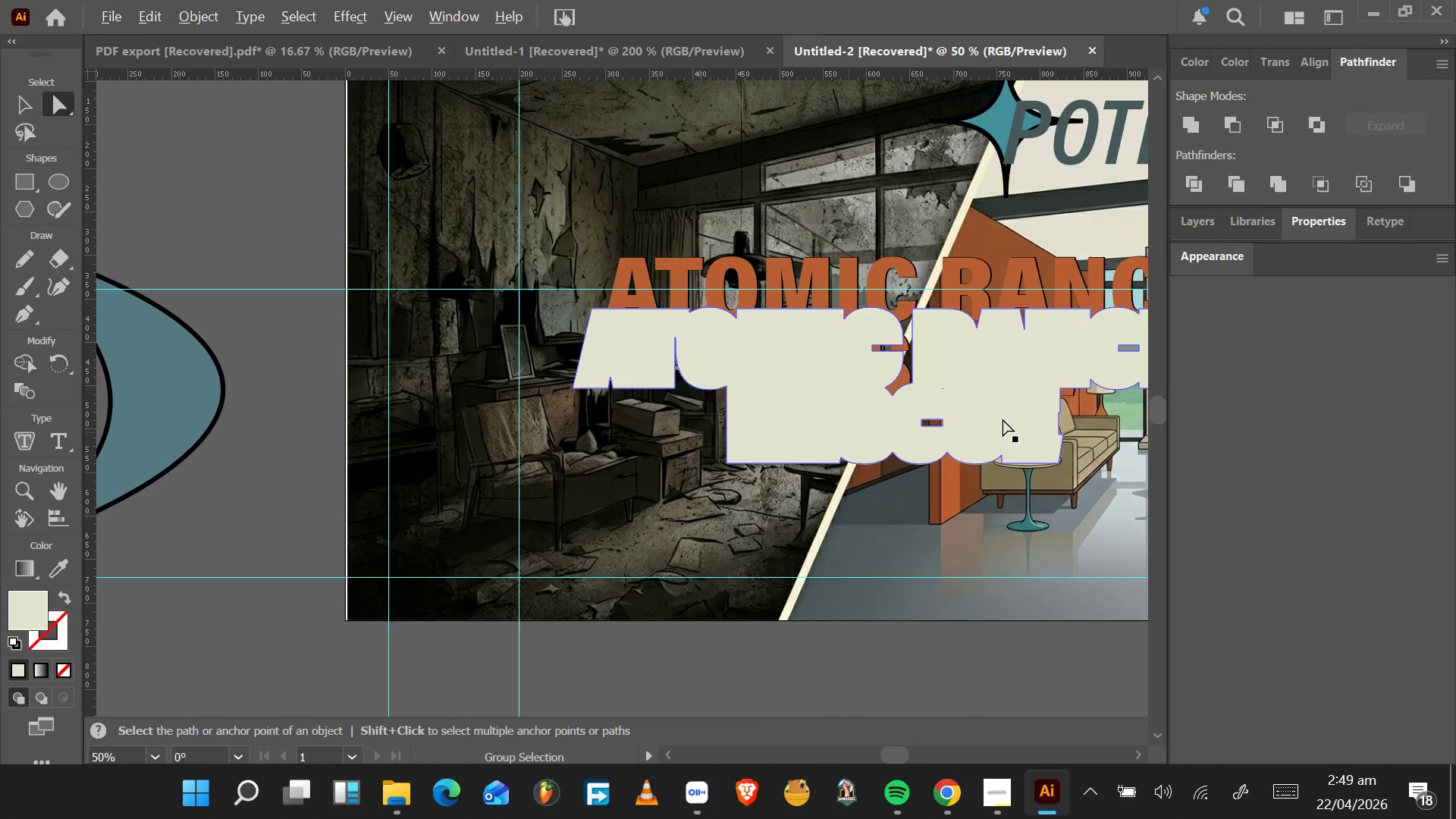 
scroll: coordinate [842, 439], scroll_direction: down, amount: 15.0
 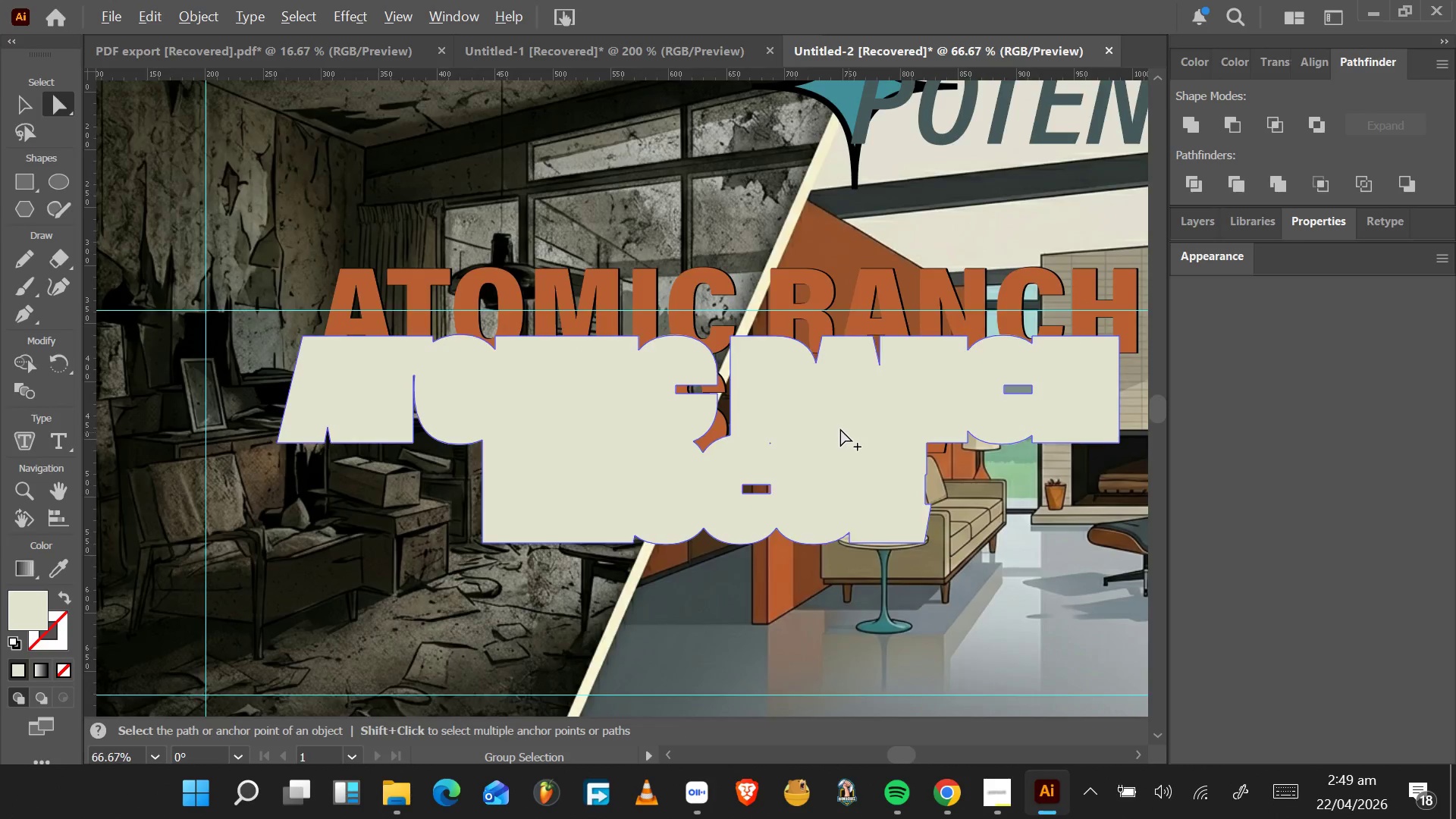 
scroll: coordinate [791, 457], scroll_direction: up, amount: 5.0
 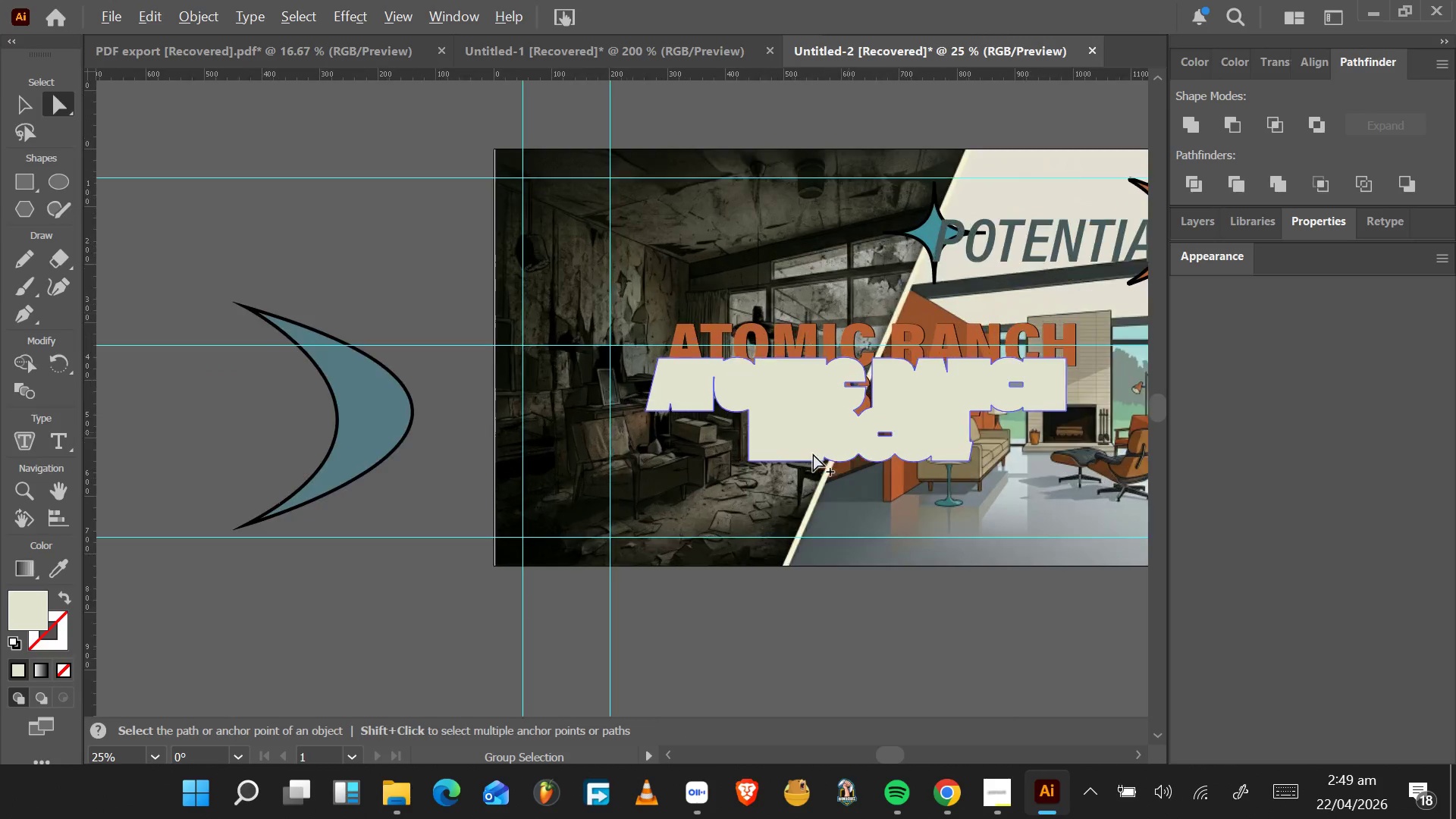 
key(Alt+AltLeft)
 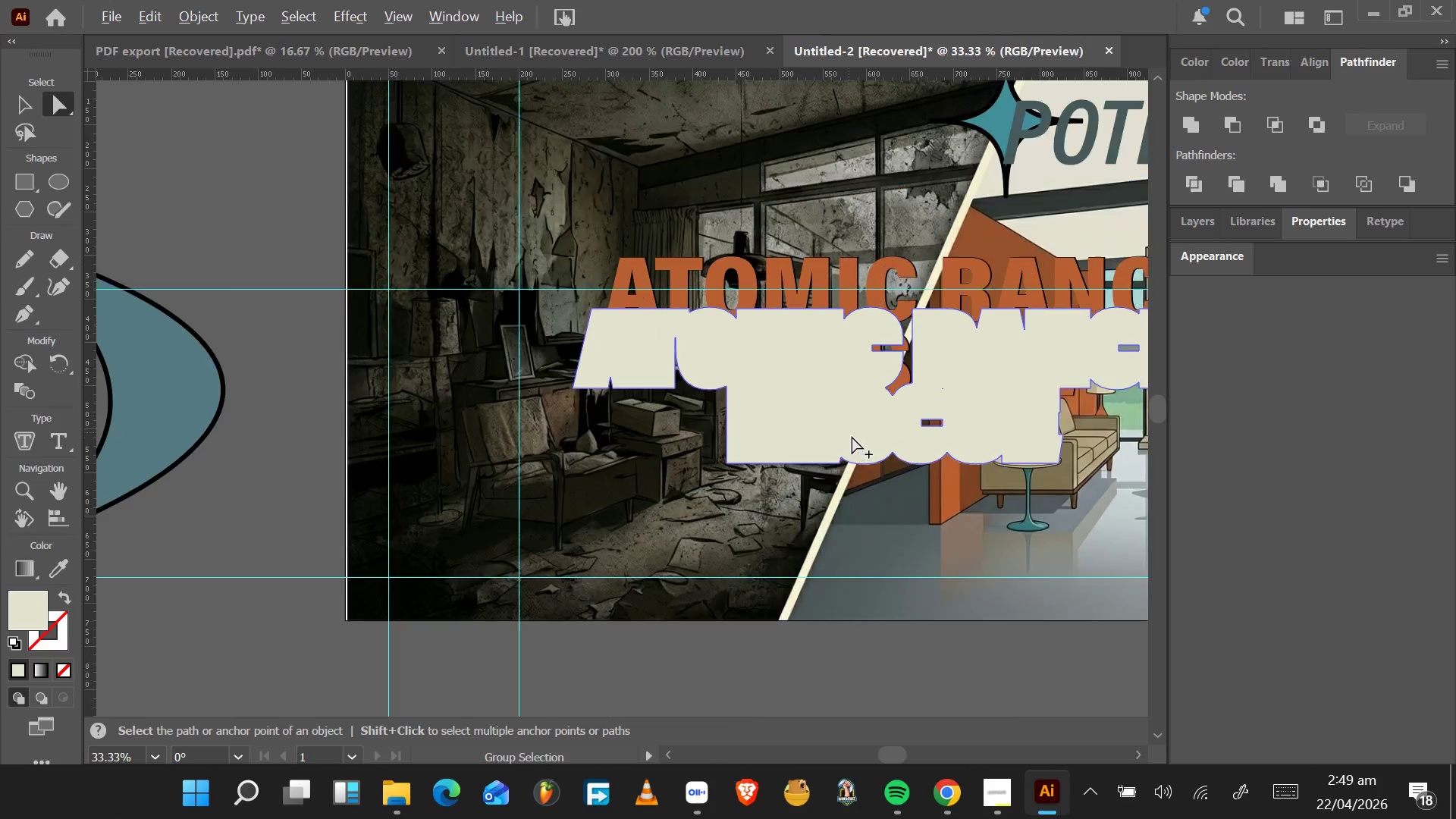 
key(Alt+AltLeft)
 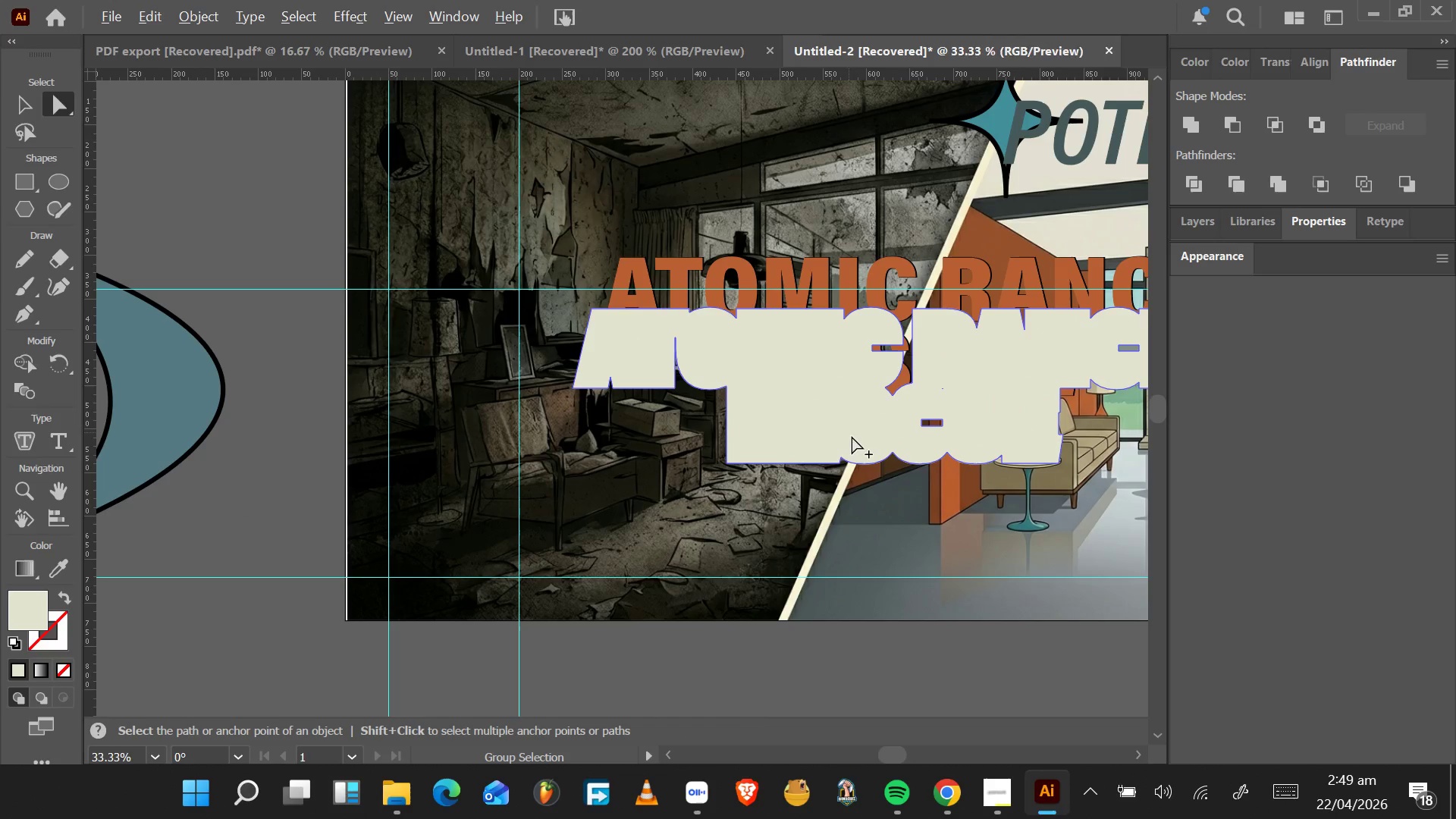 
key(Alt+AltLeft)
 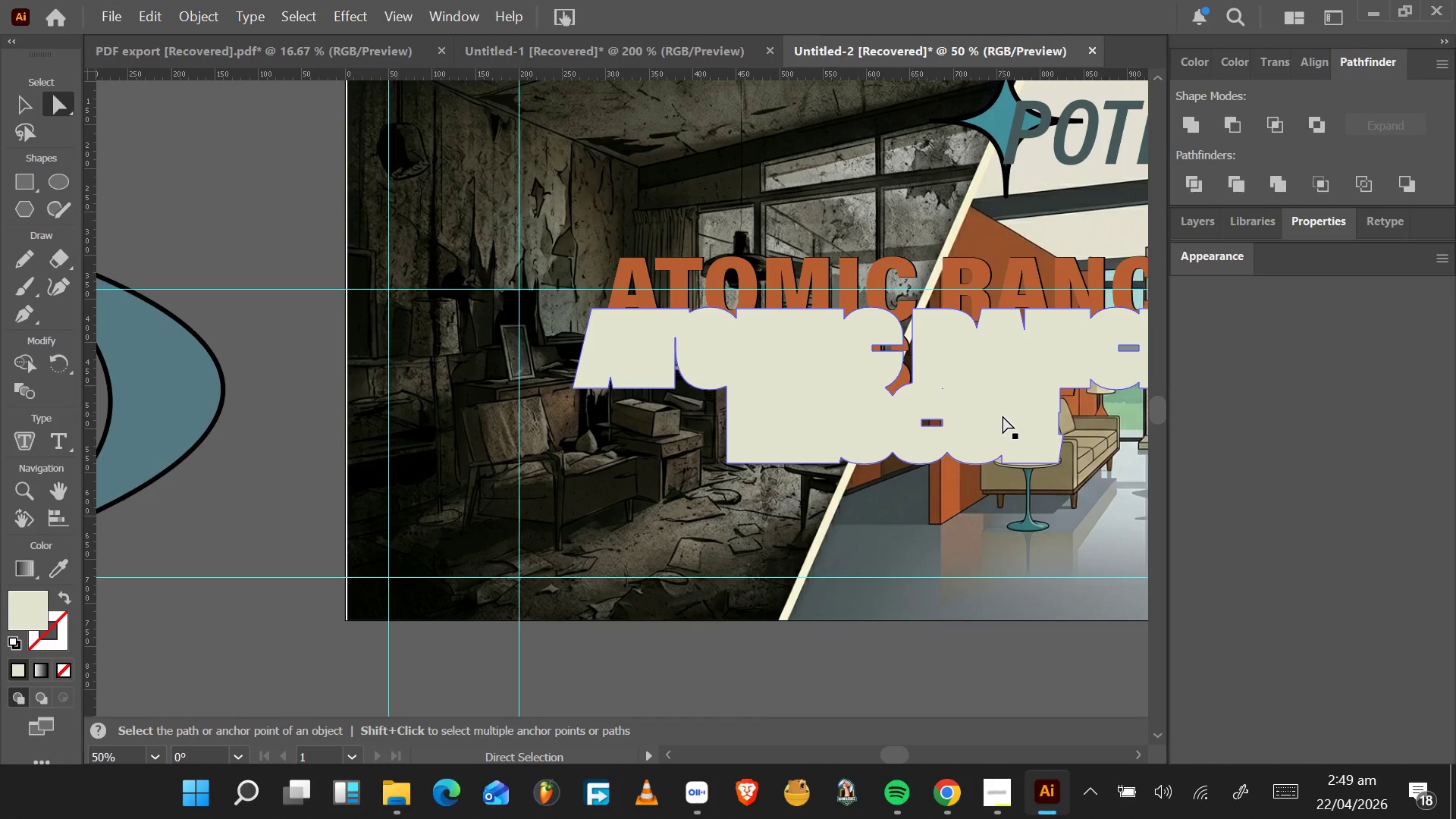 
hold_key(key=ControlLeft, duration=1.48)
scroll: coordinate [1002, 416], scroll_direction: down, amount: 8.0
 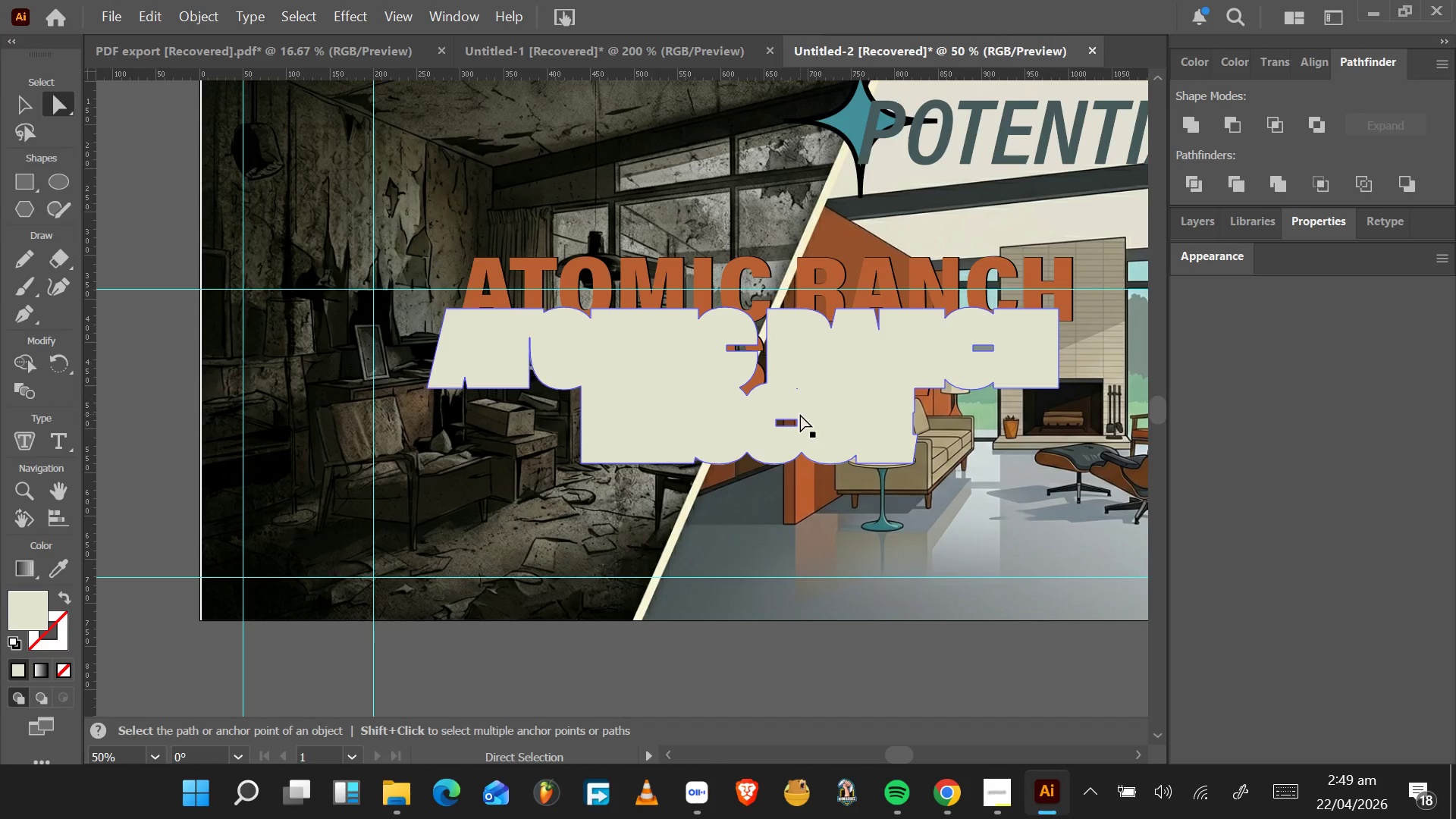 
hold_key(key=AltLeft, duration=1.53)
scroll: coordinate [800, 414], scroll_direction: up, amount: 4.0
 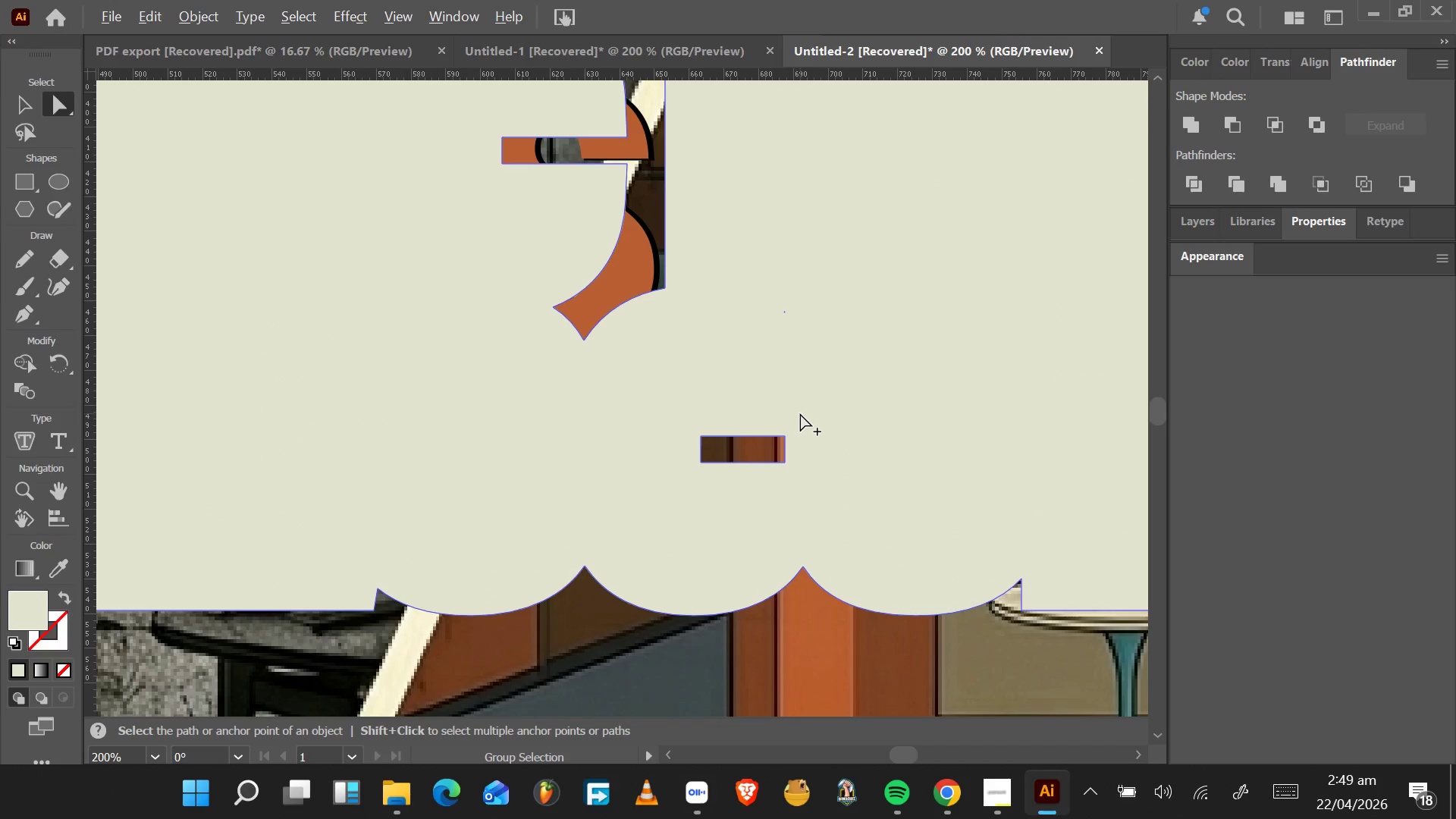 
hold_key(key=AltLeft, duration=1.49)
scroll: coordinate [746, 444], scroll_direction: up, amount: 5.0
 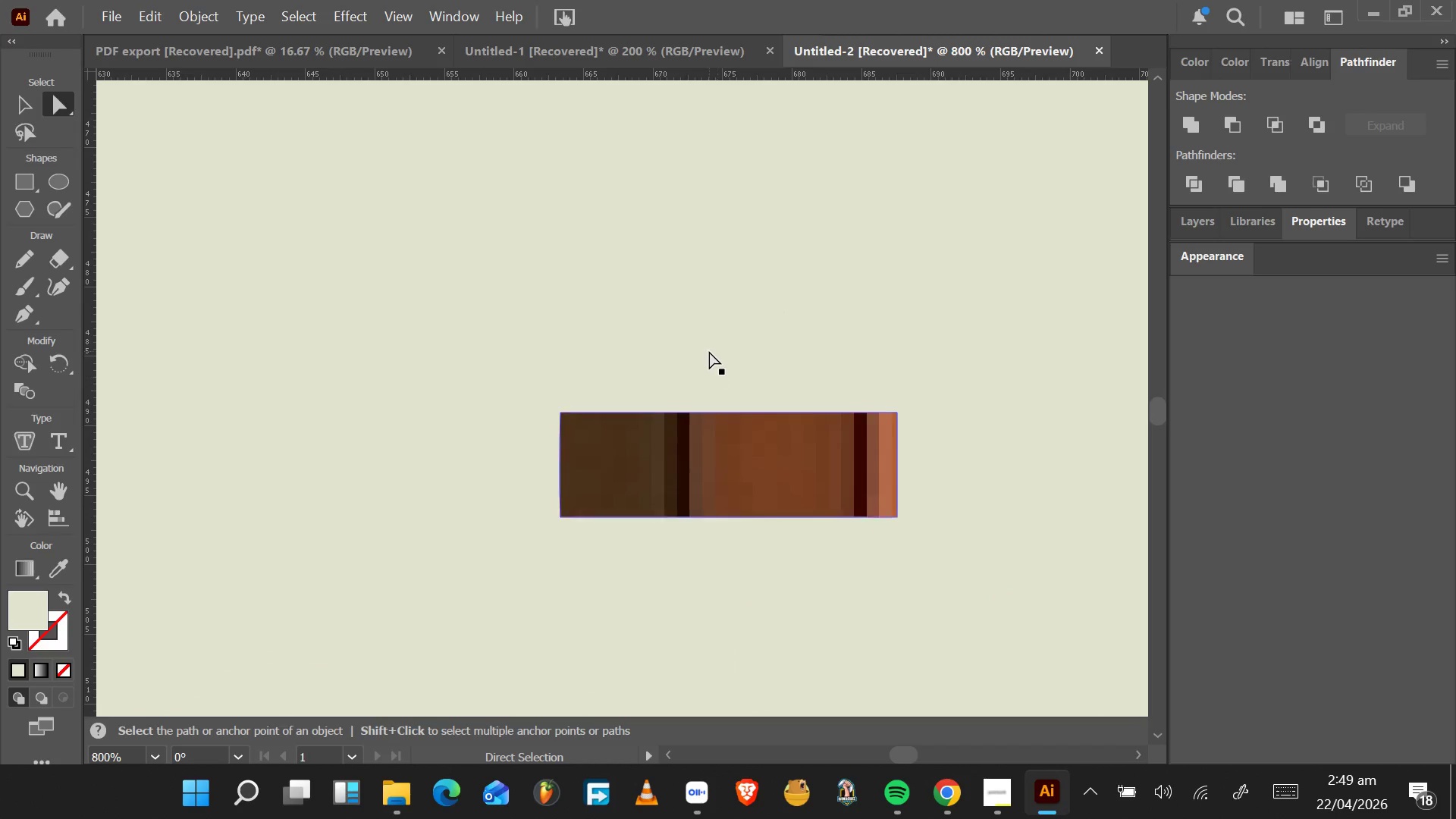 
left_click([709, 351])
 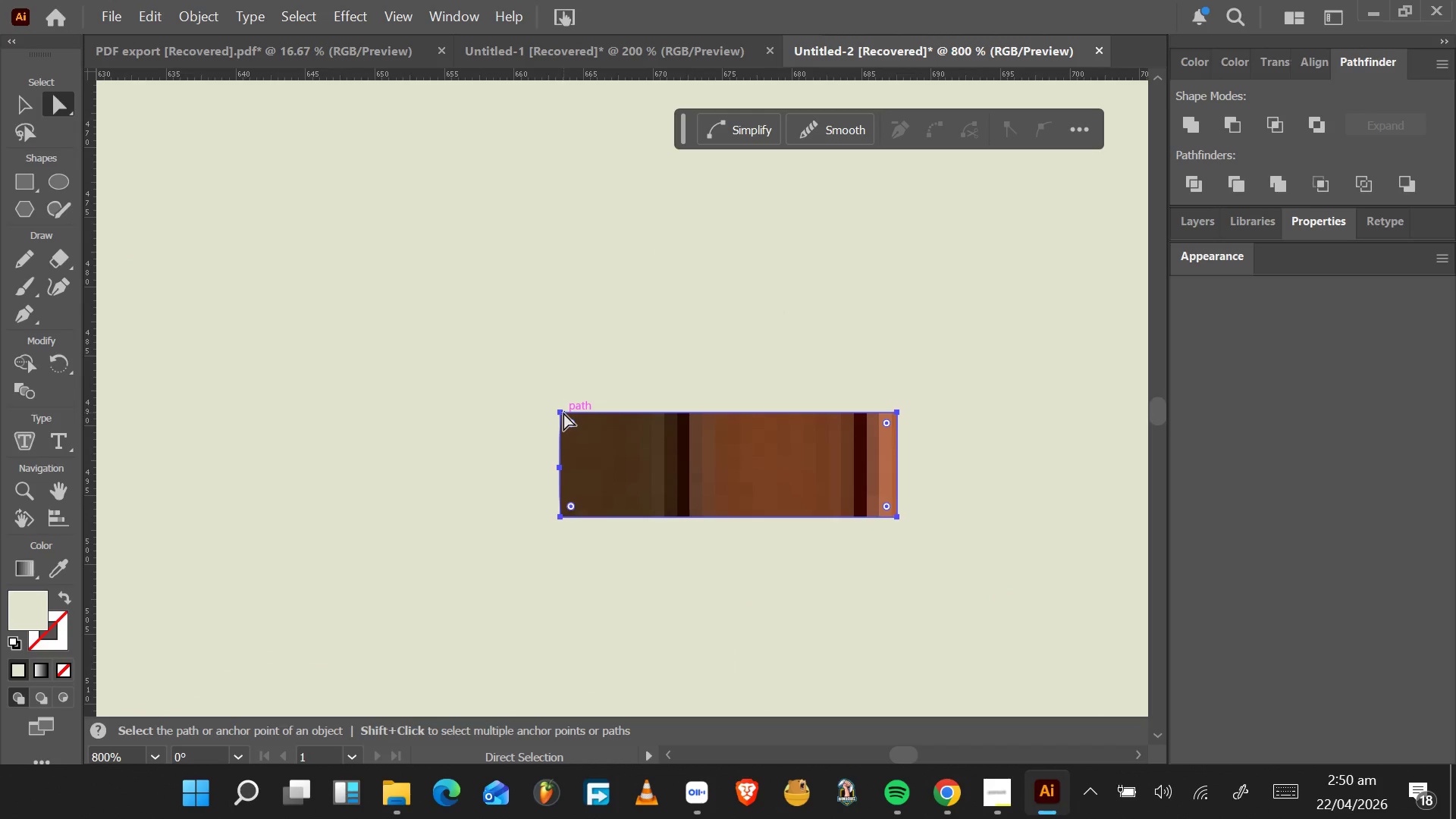 
key(P)
 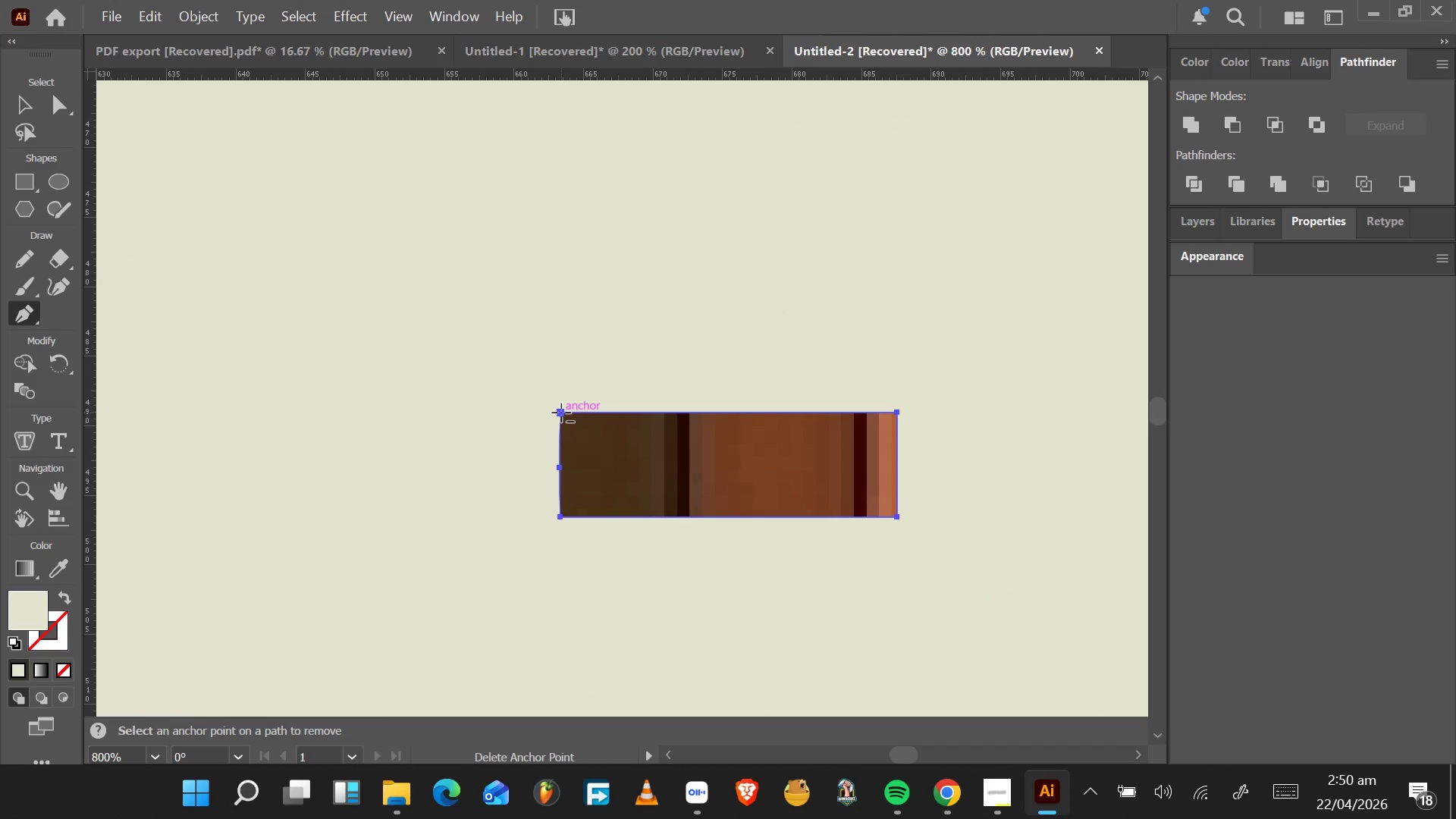 
left_click([562, 413])
 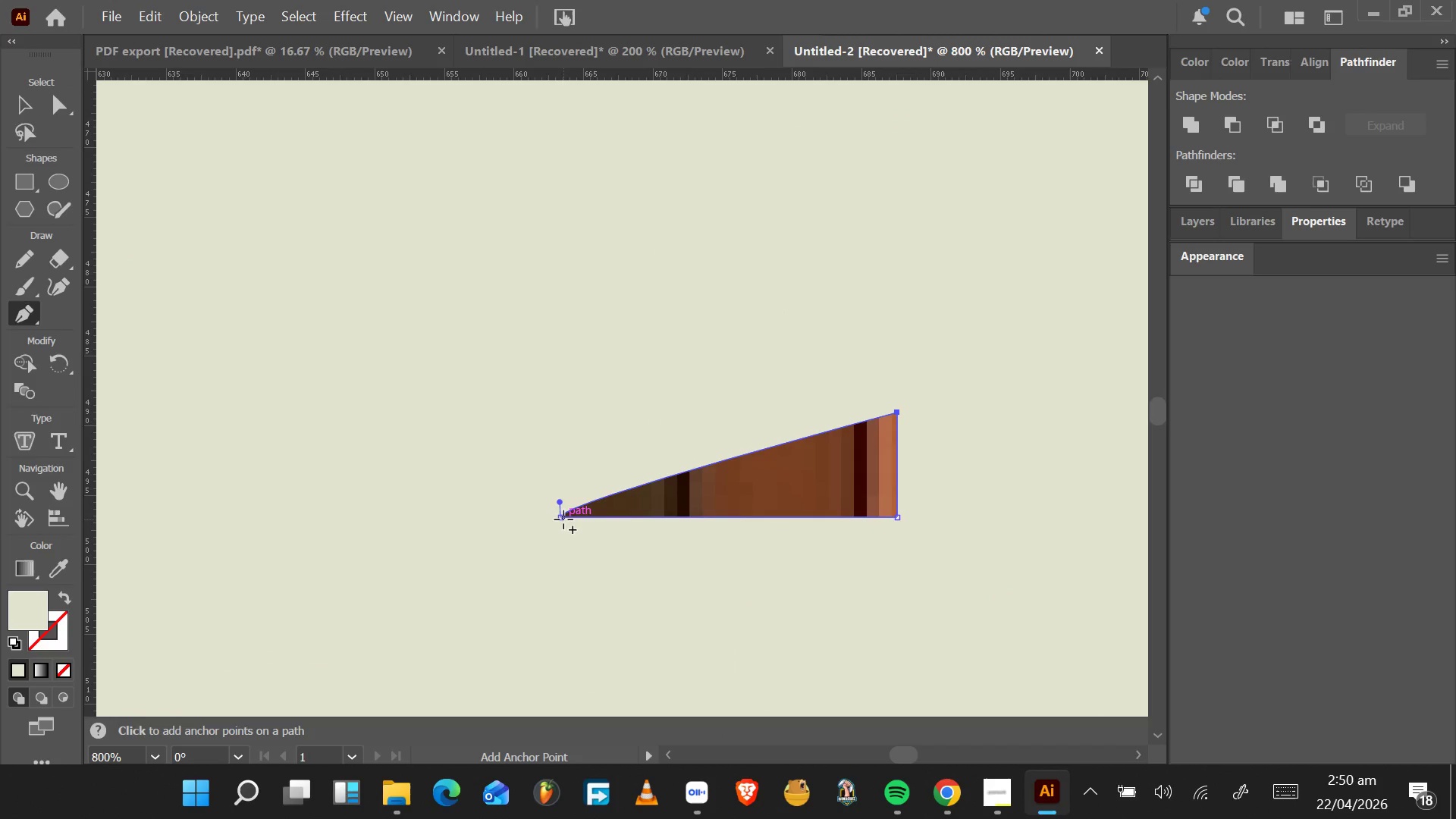 
left_click([562, 517])
 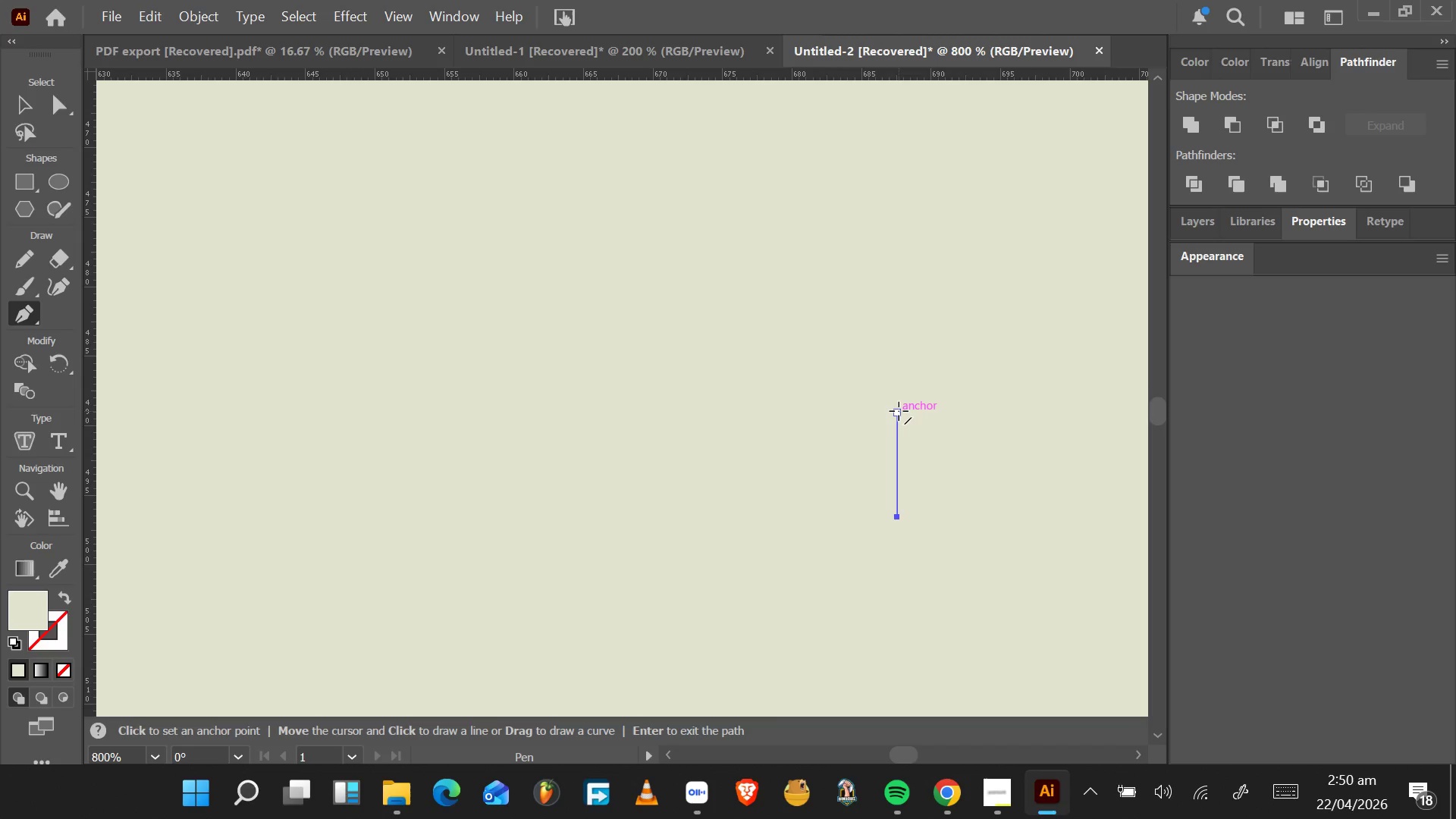 
left_click([899, 411])
 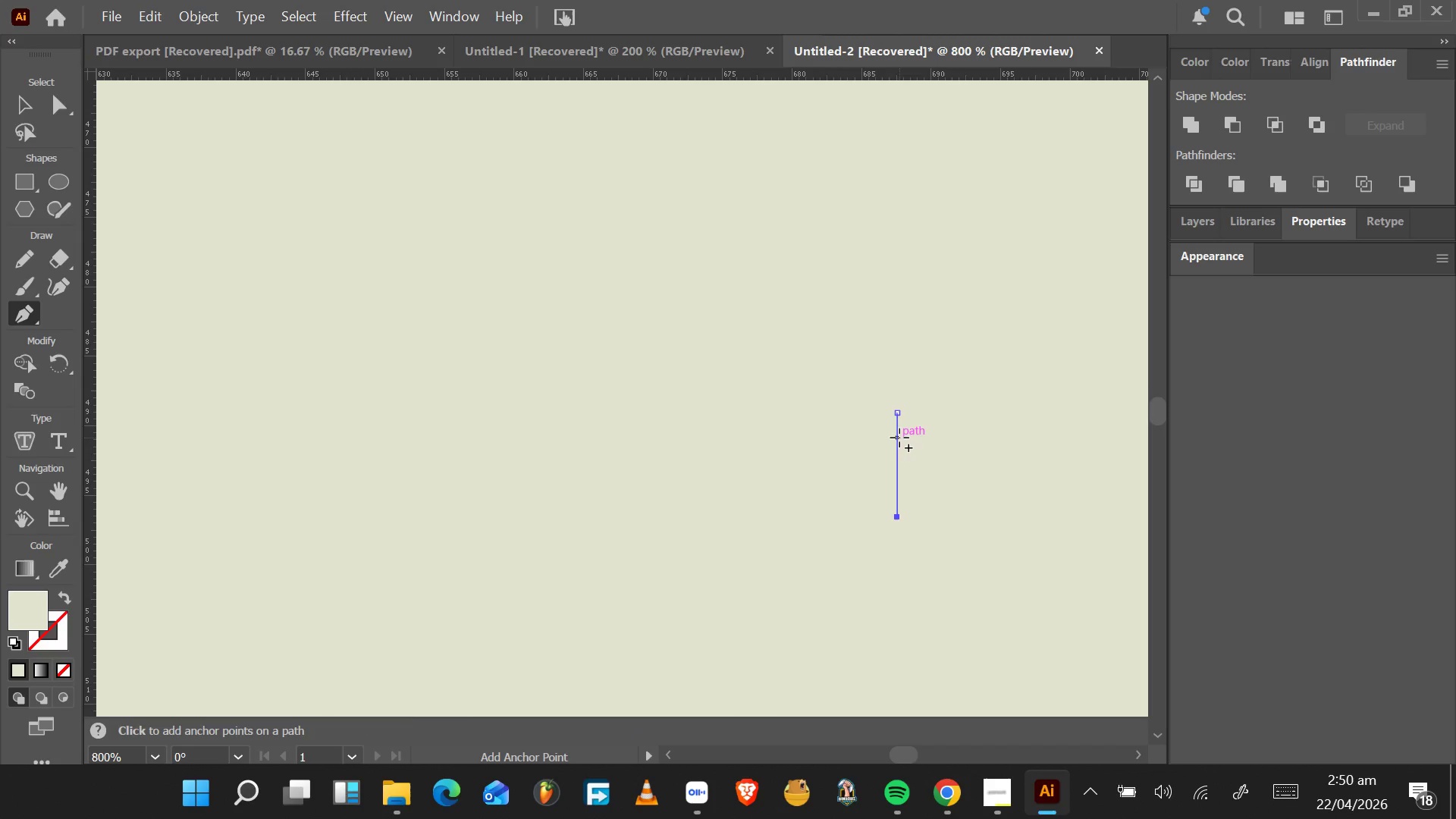 
key(Control+Z)
 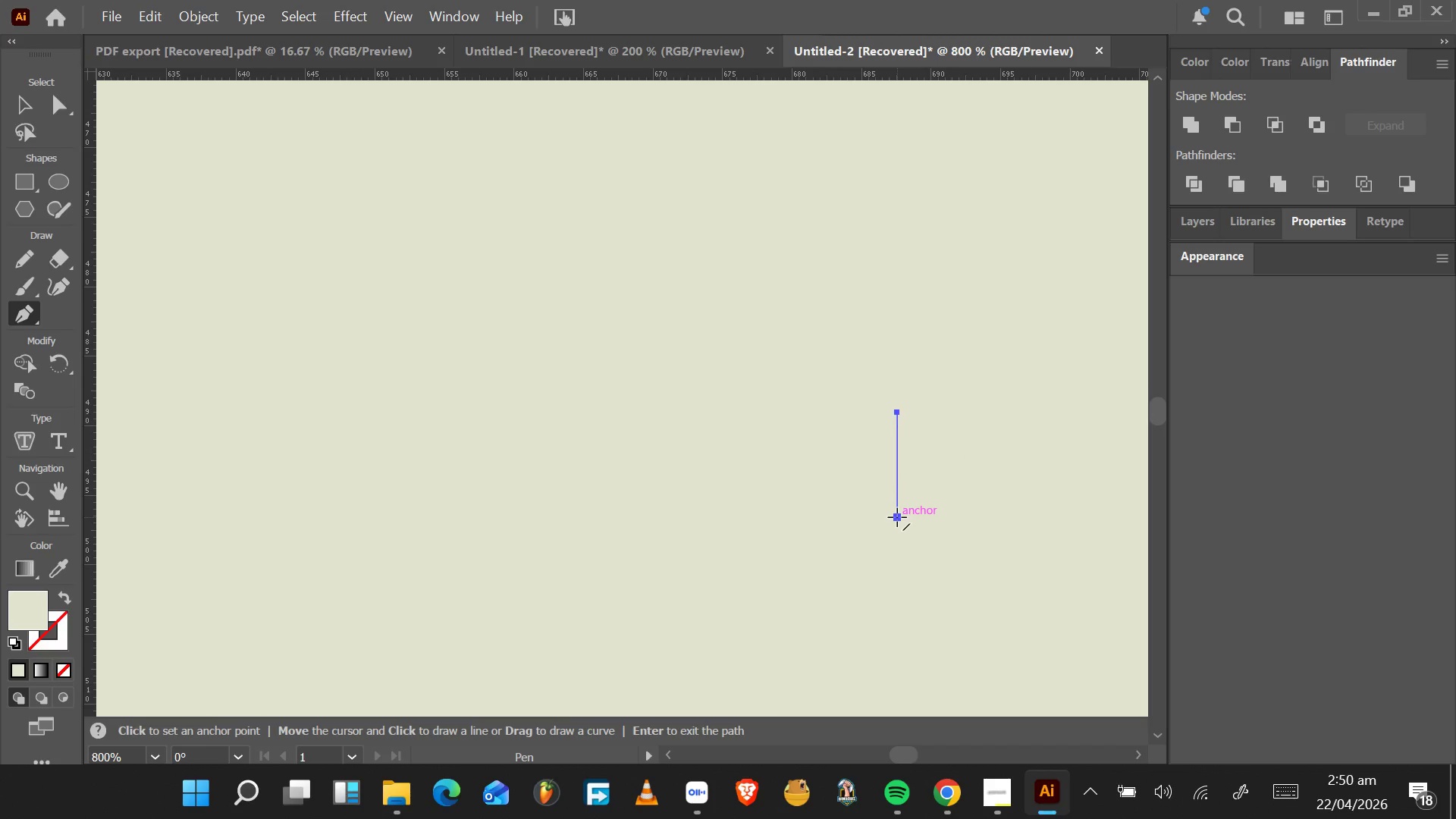 
left_click([897, 517])
 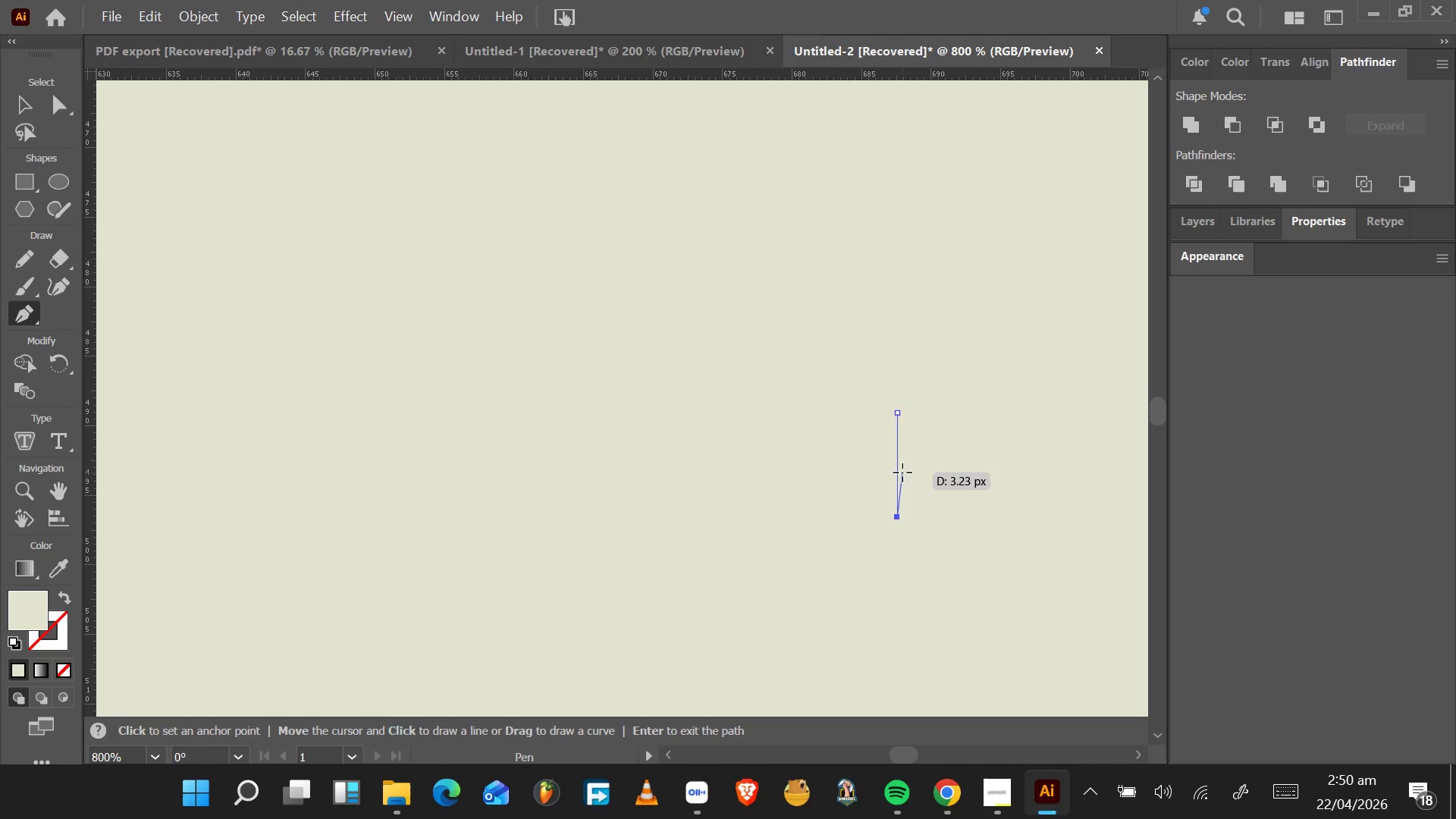 
key(Control+Z)
 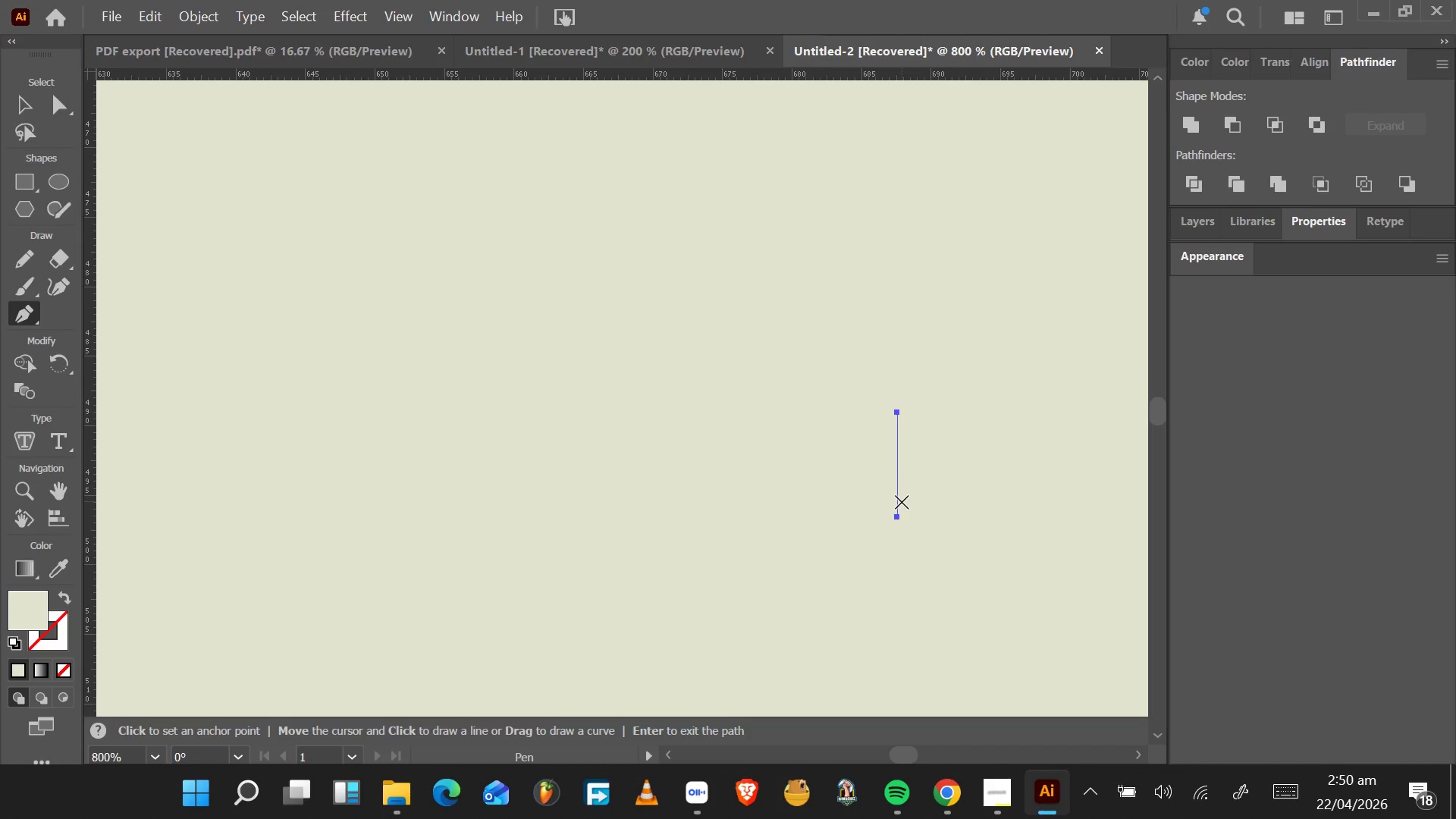 
key(A)
 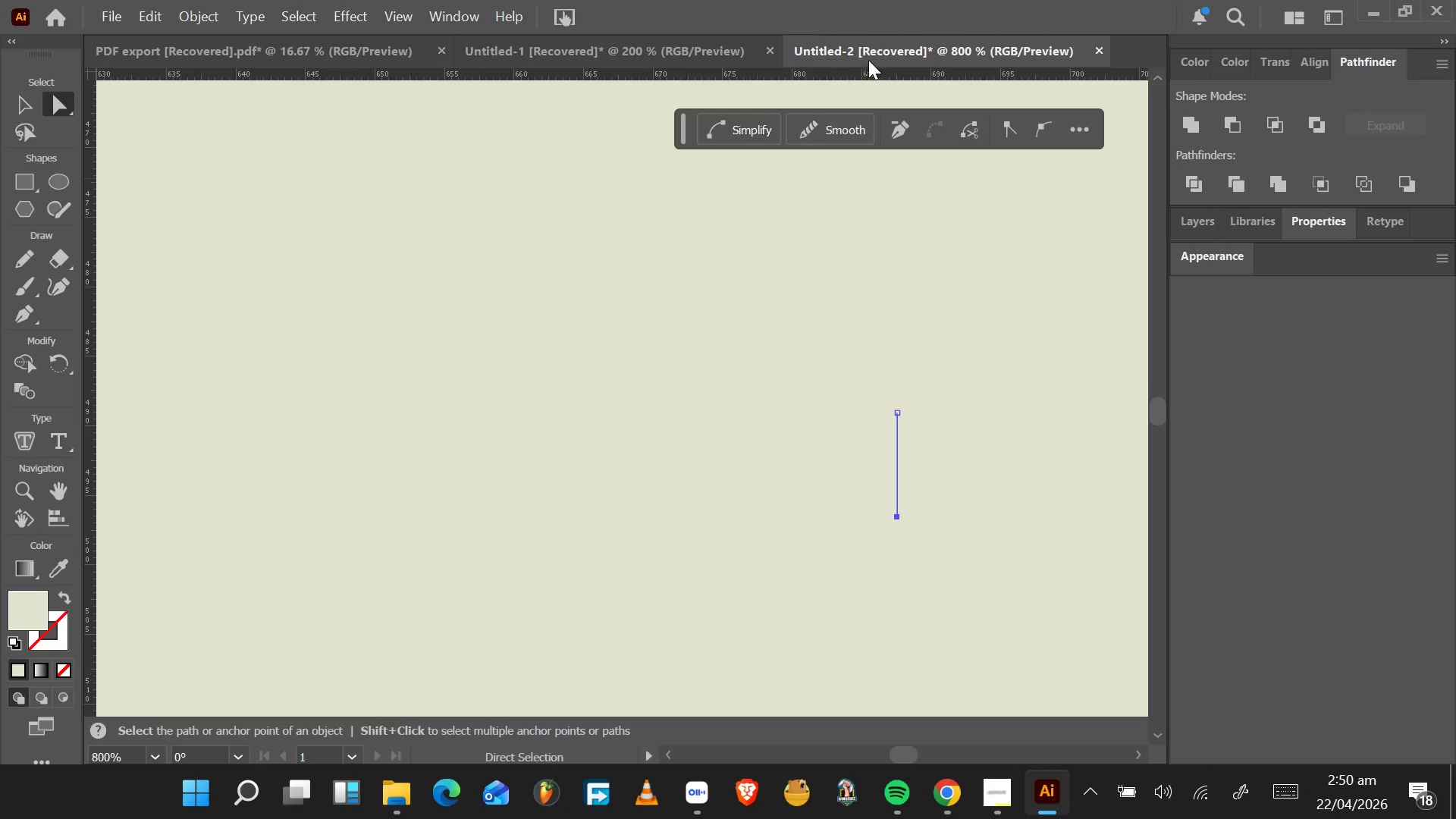 
left_click([896, 129])
 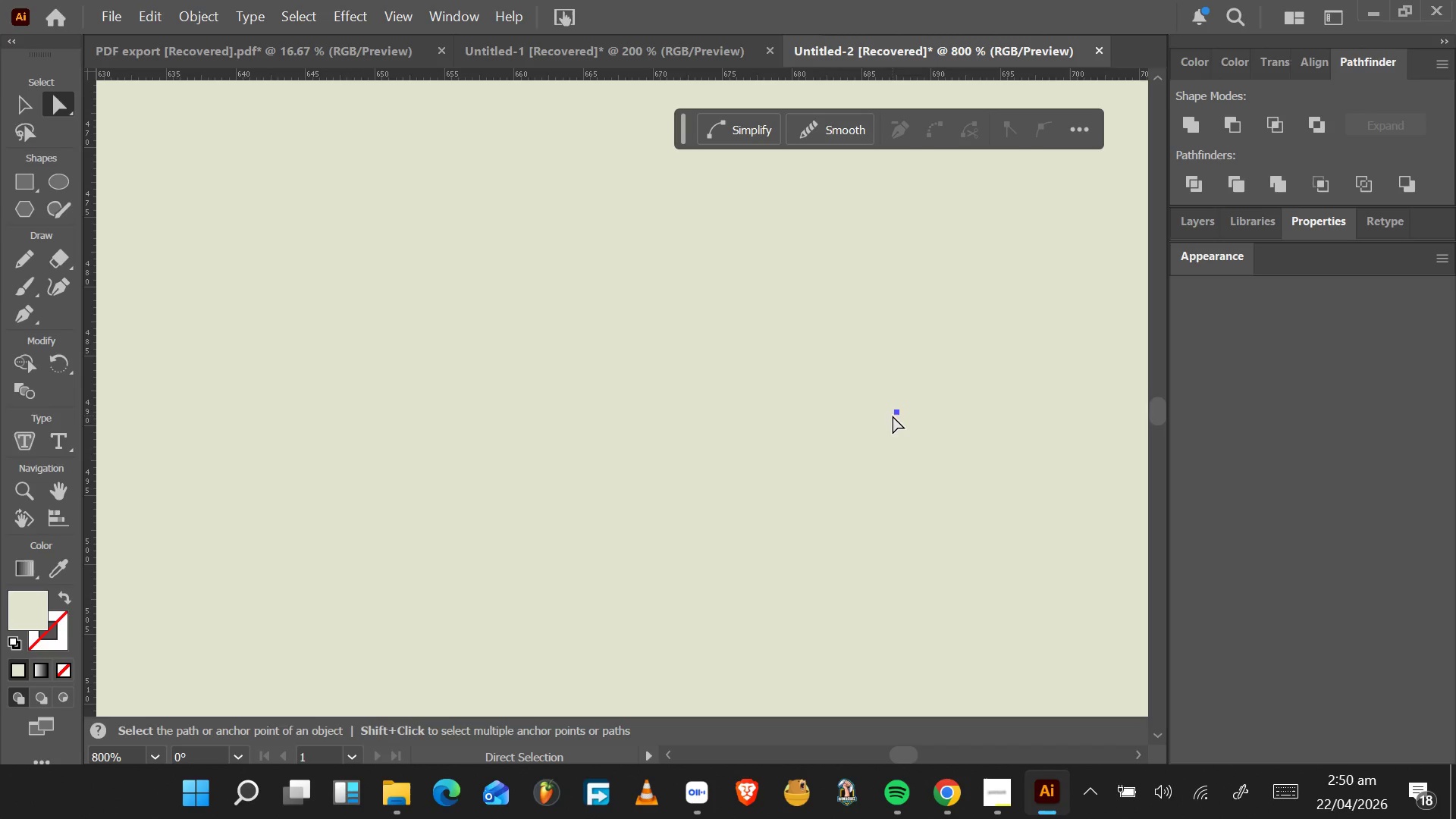 
left_click([897, 412])
 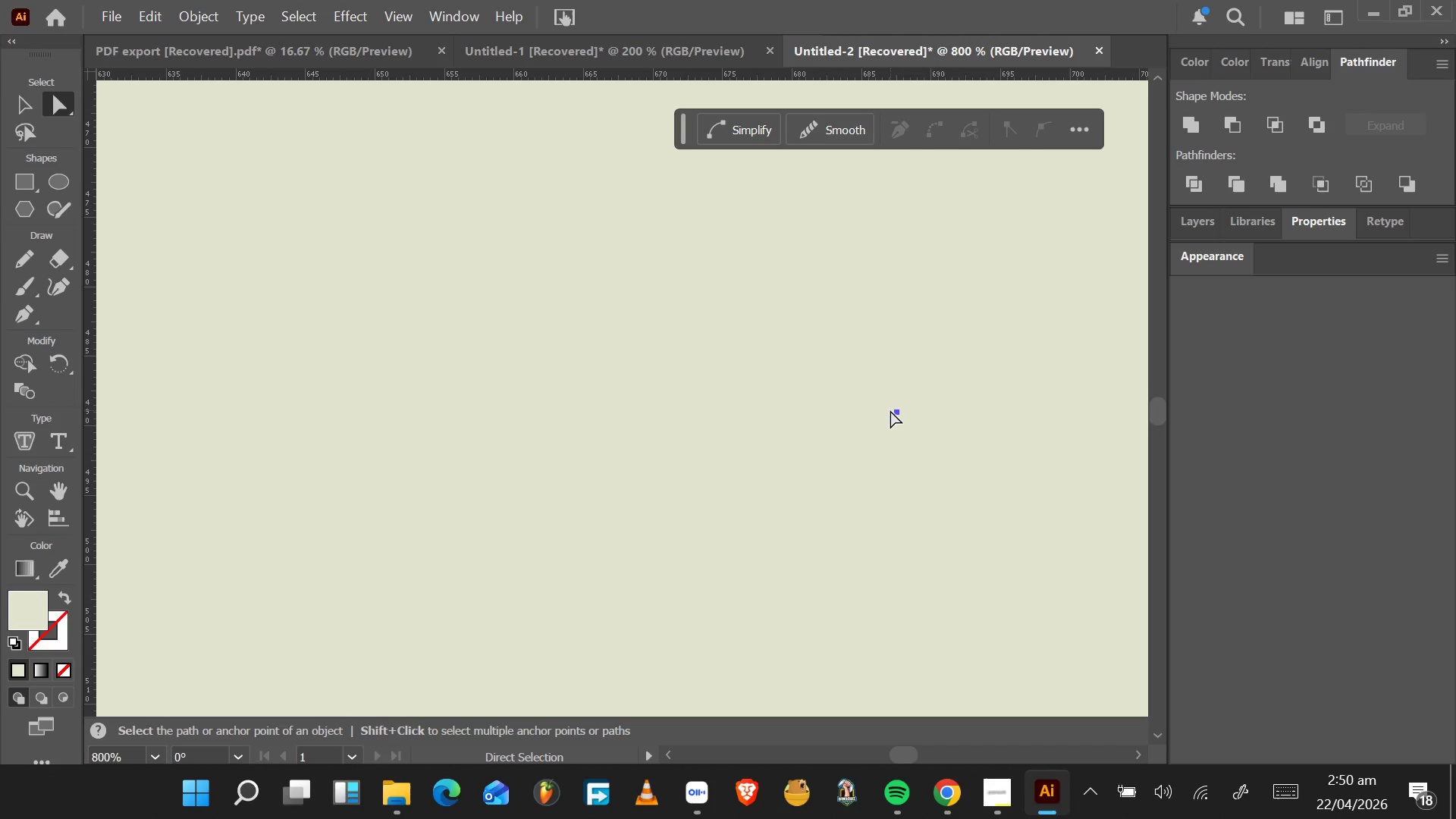 
key(Delete)
 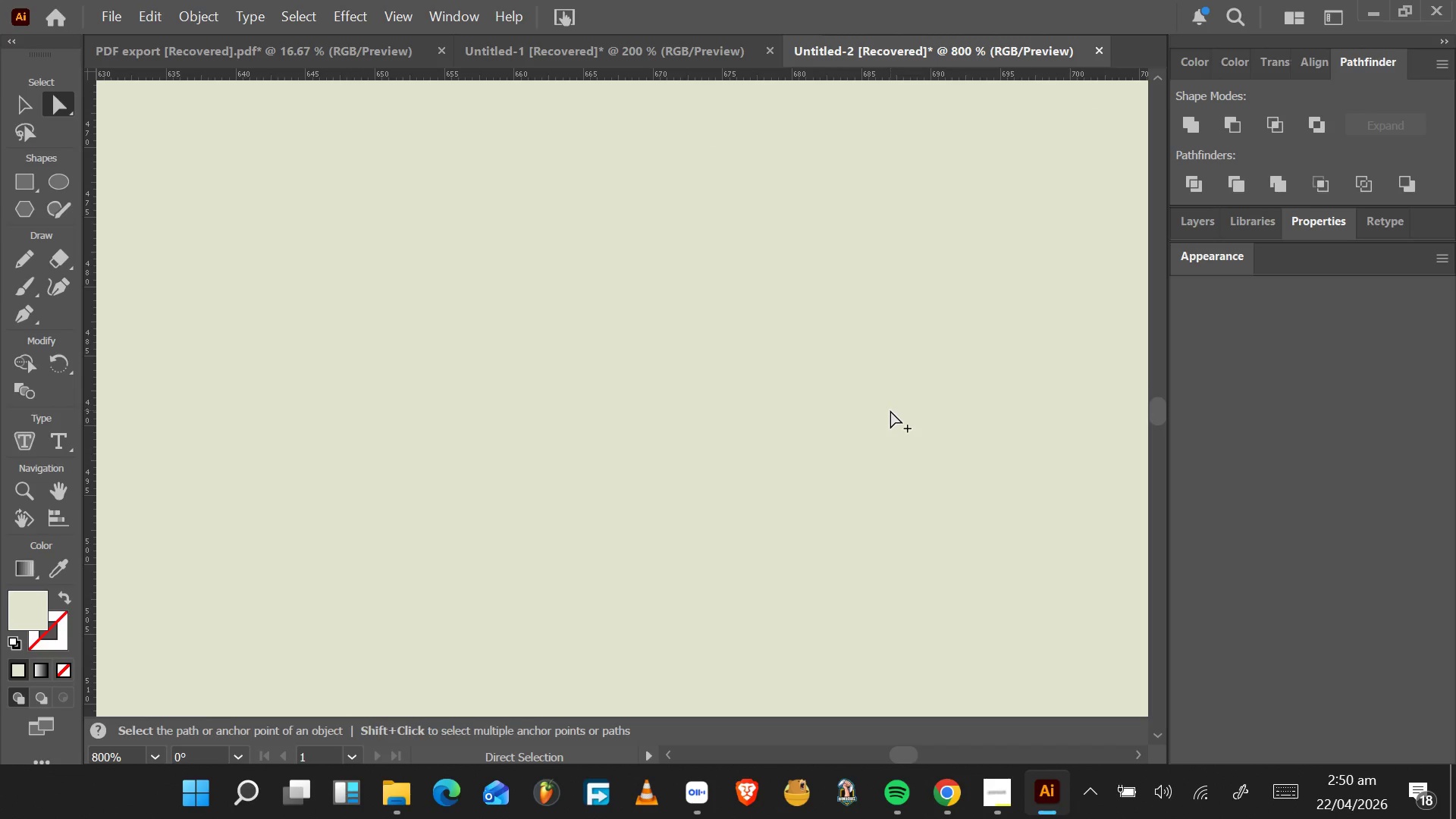 
key(Alt+Tab)
 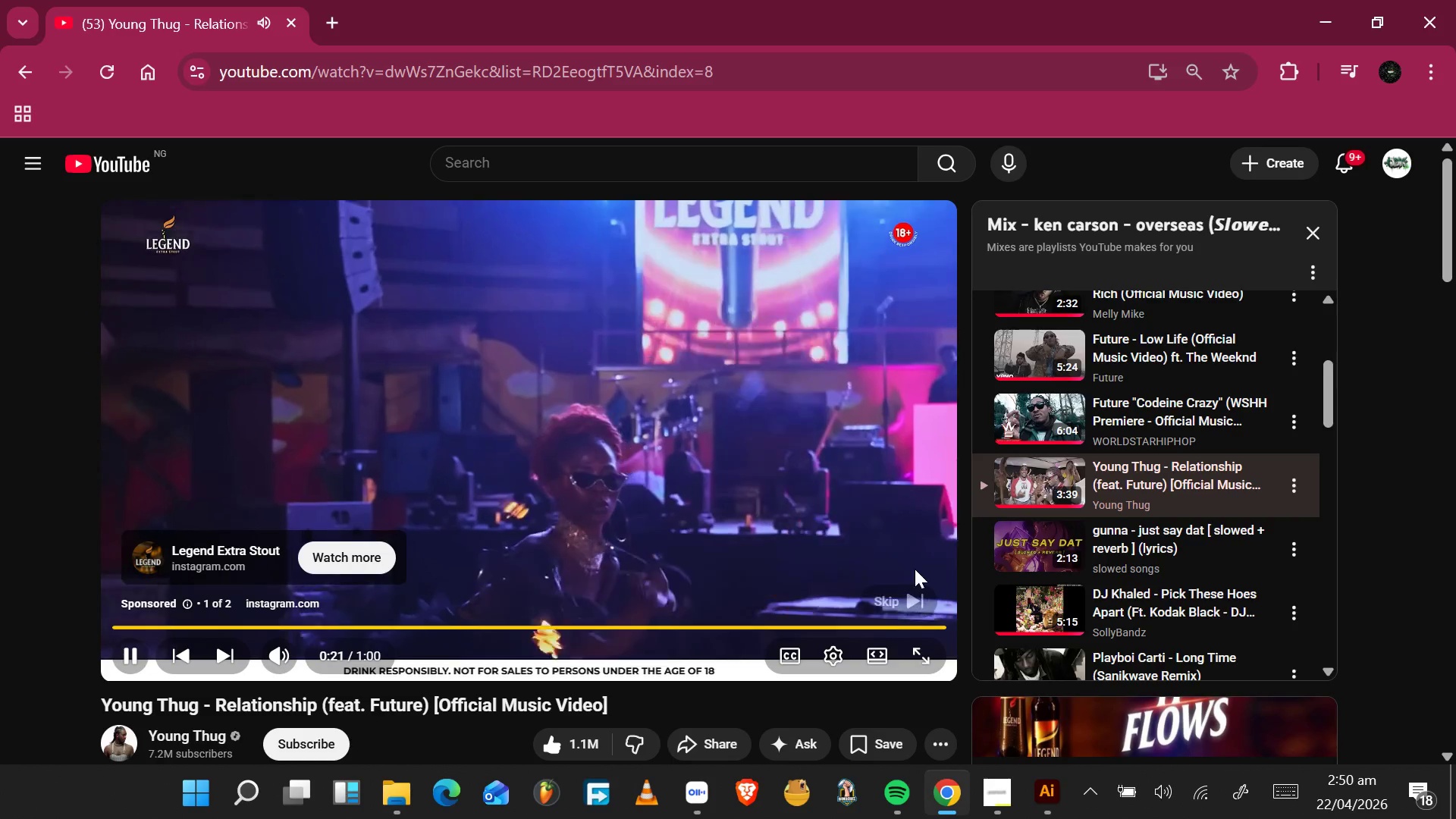 
left_click([910, 595])
 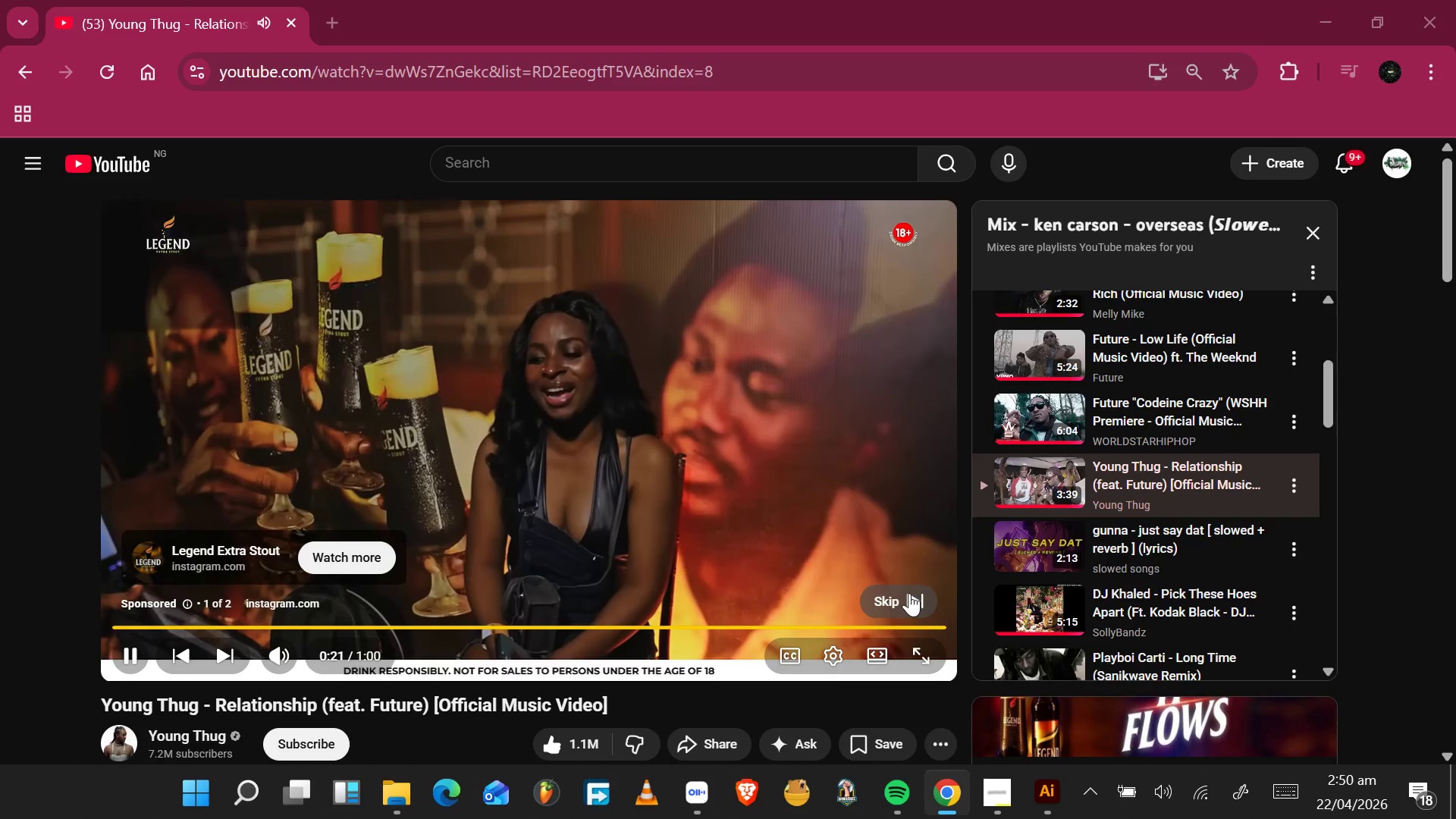 
key(Alt+AltLeft)
 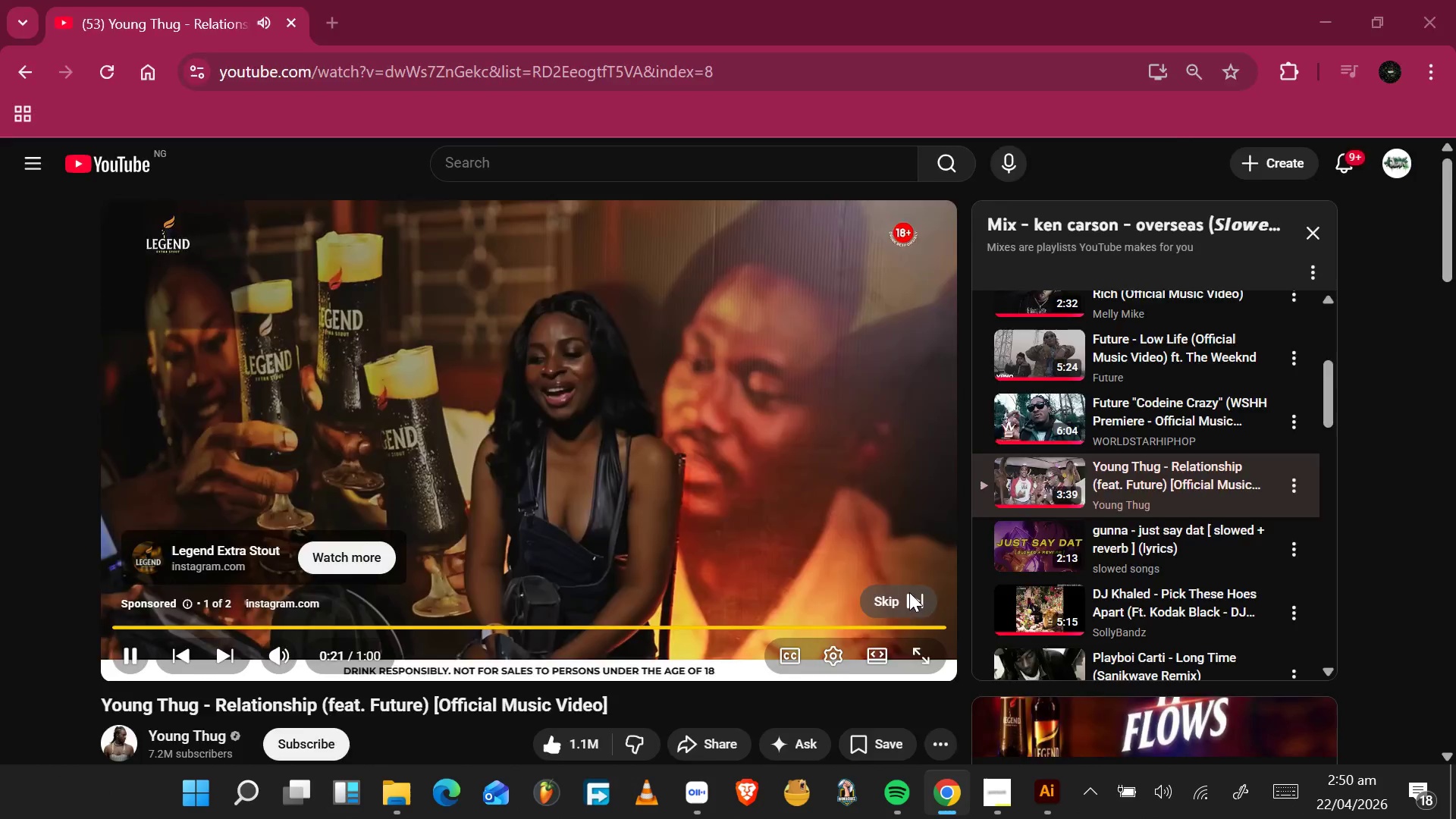 
hold_key(key=AltLeft, duration=1.2)
scroll: coordinate [740, 438], scroll_direction: down, amount: 9.0
 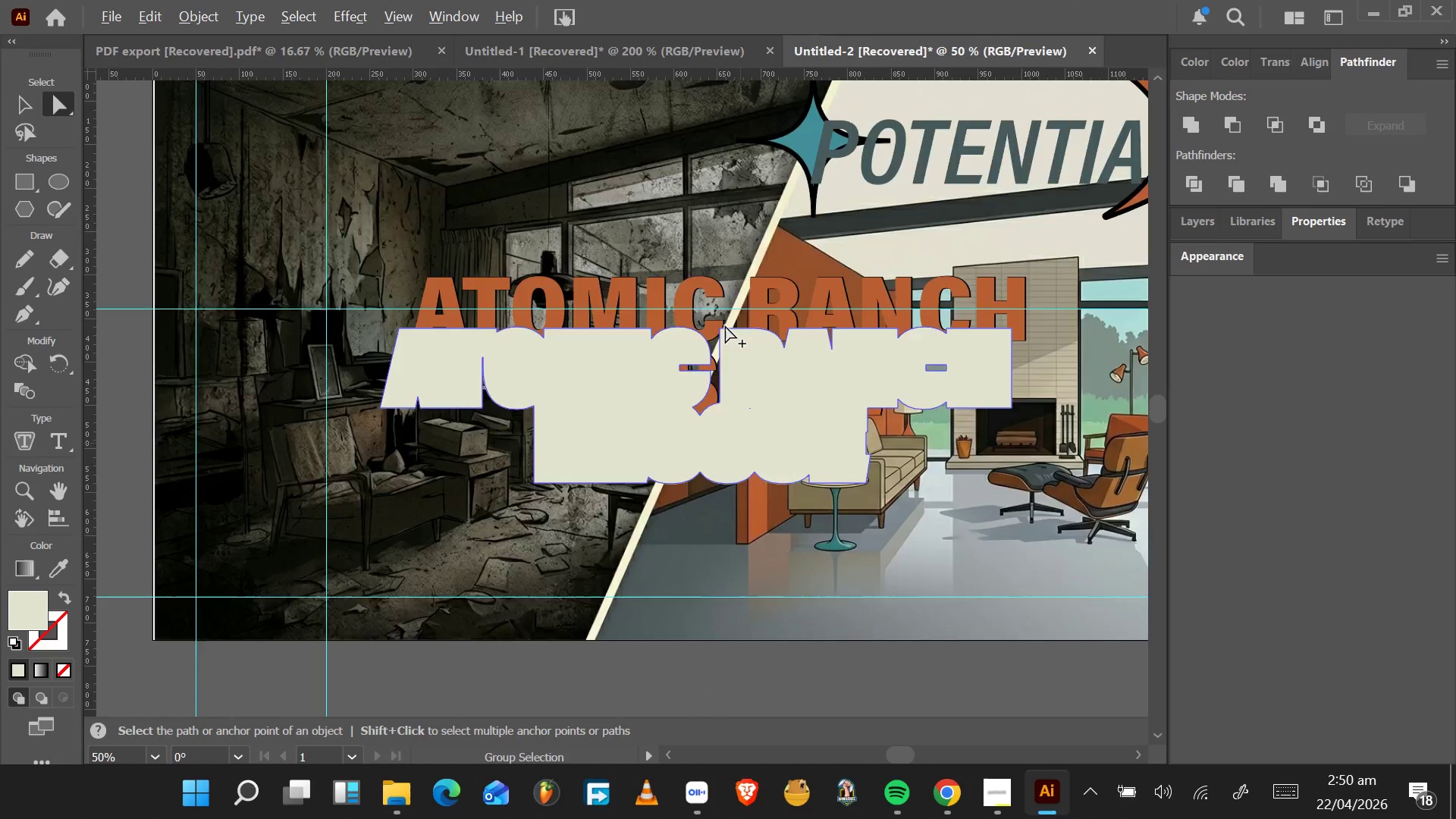 
hold_key(key=AltLeft, duration=1.38)
scroll: coordinate [711, 339], scroll_direction: up, amount: 6.0
 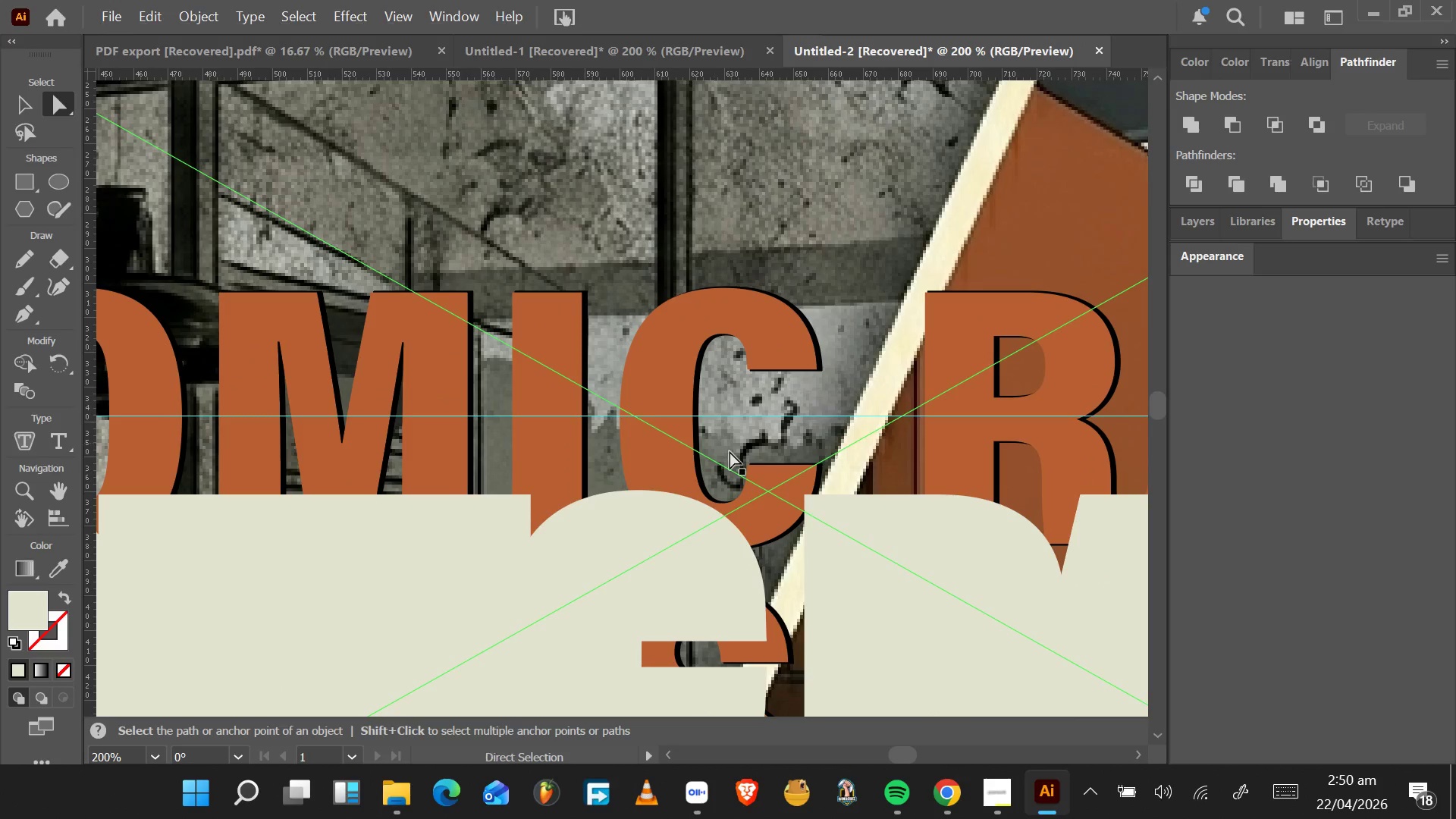 
hold_key(key=AltLeft, duration=0.66)
 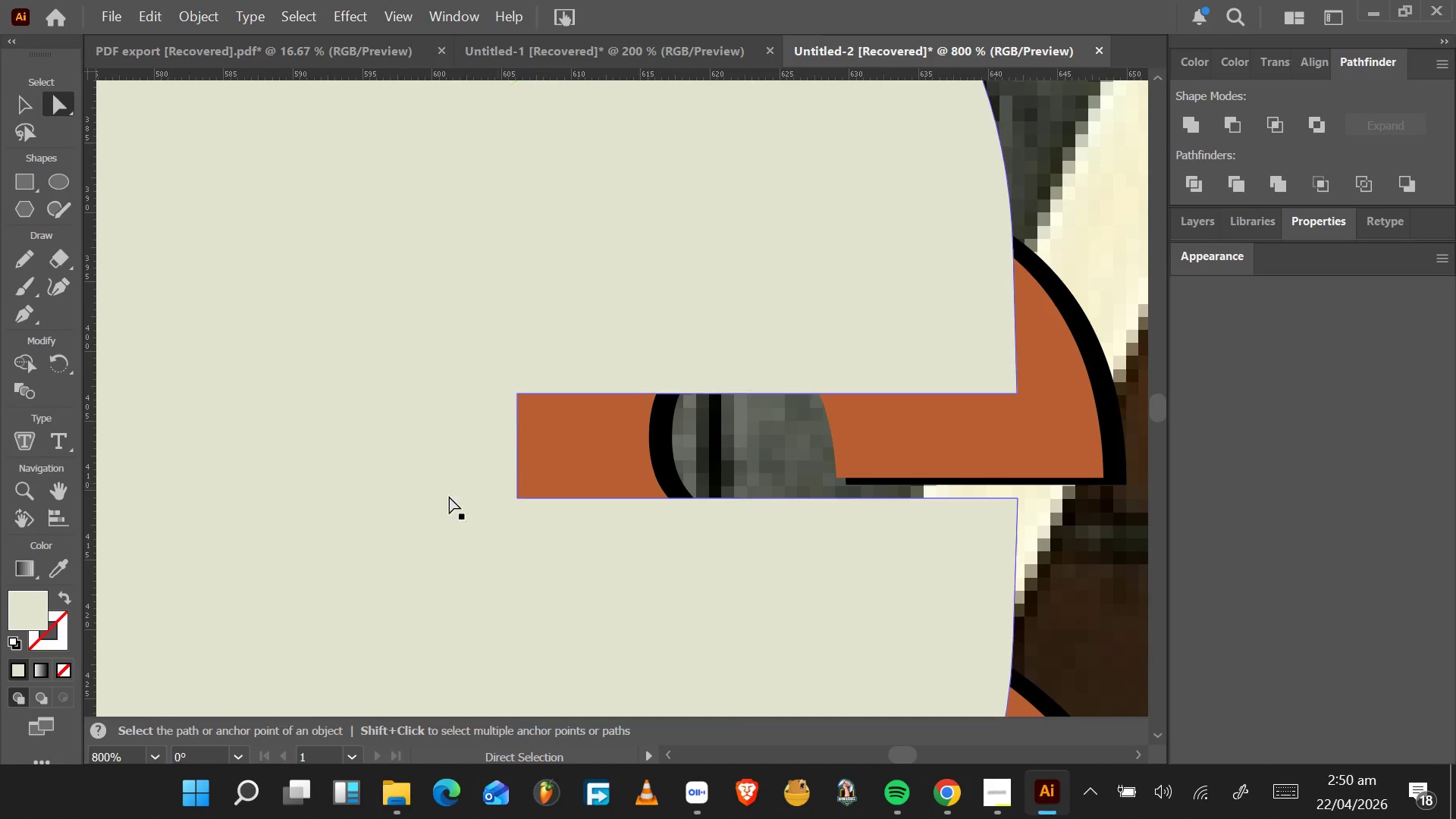 
scroll: coordinate [728, 472], scroll_direction: down, amount: 10.0
 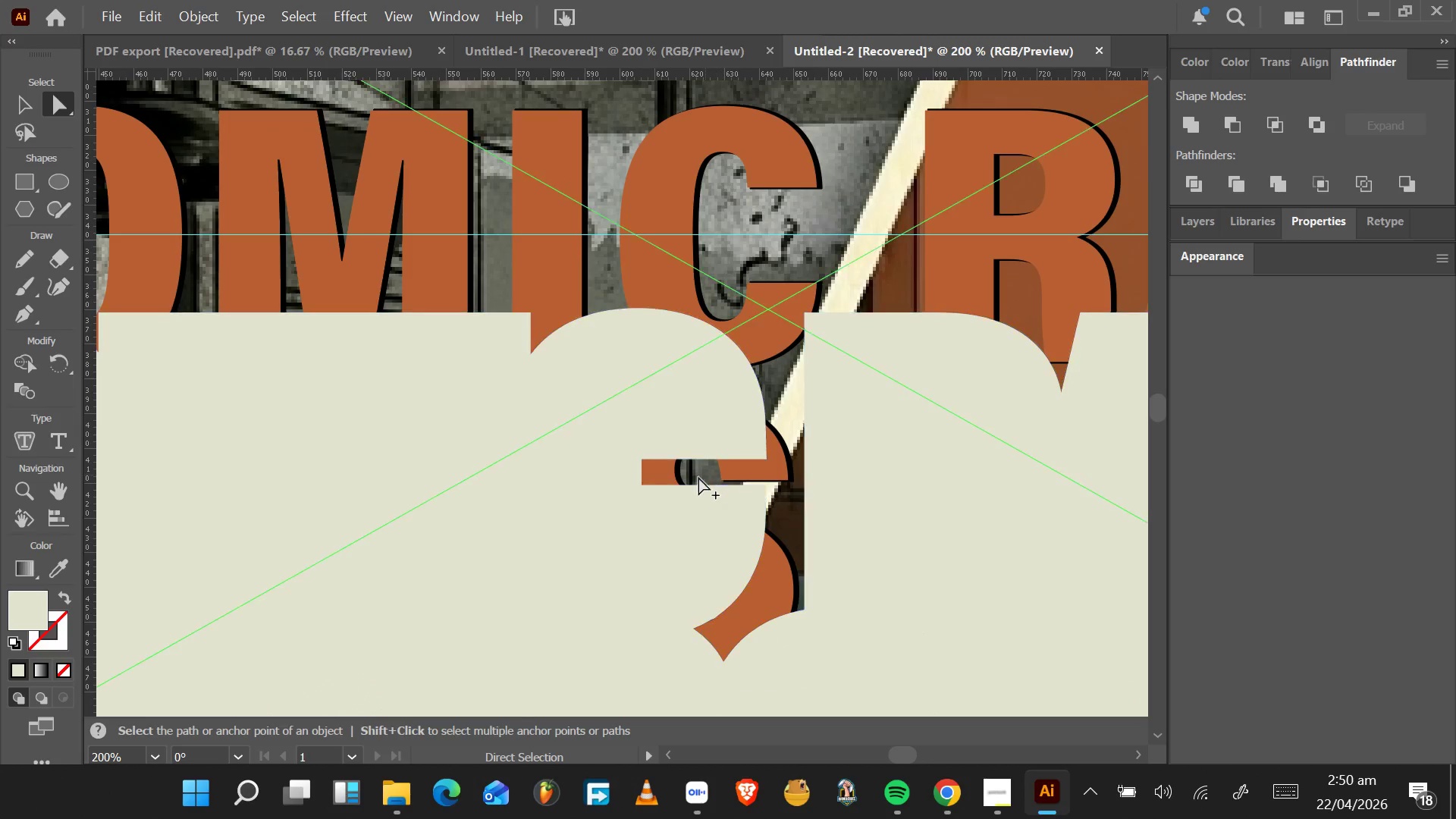 
scroll: coordinate [686, 483], scroll_direction: up, amount: 4.0
 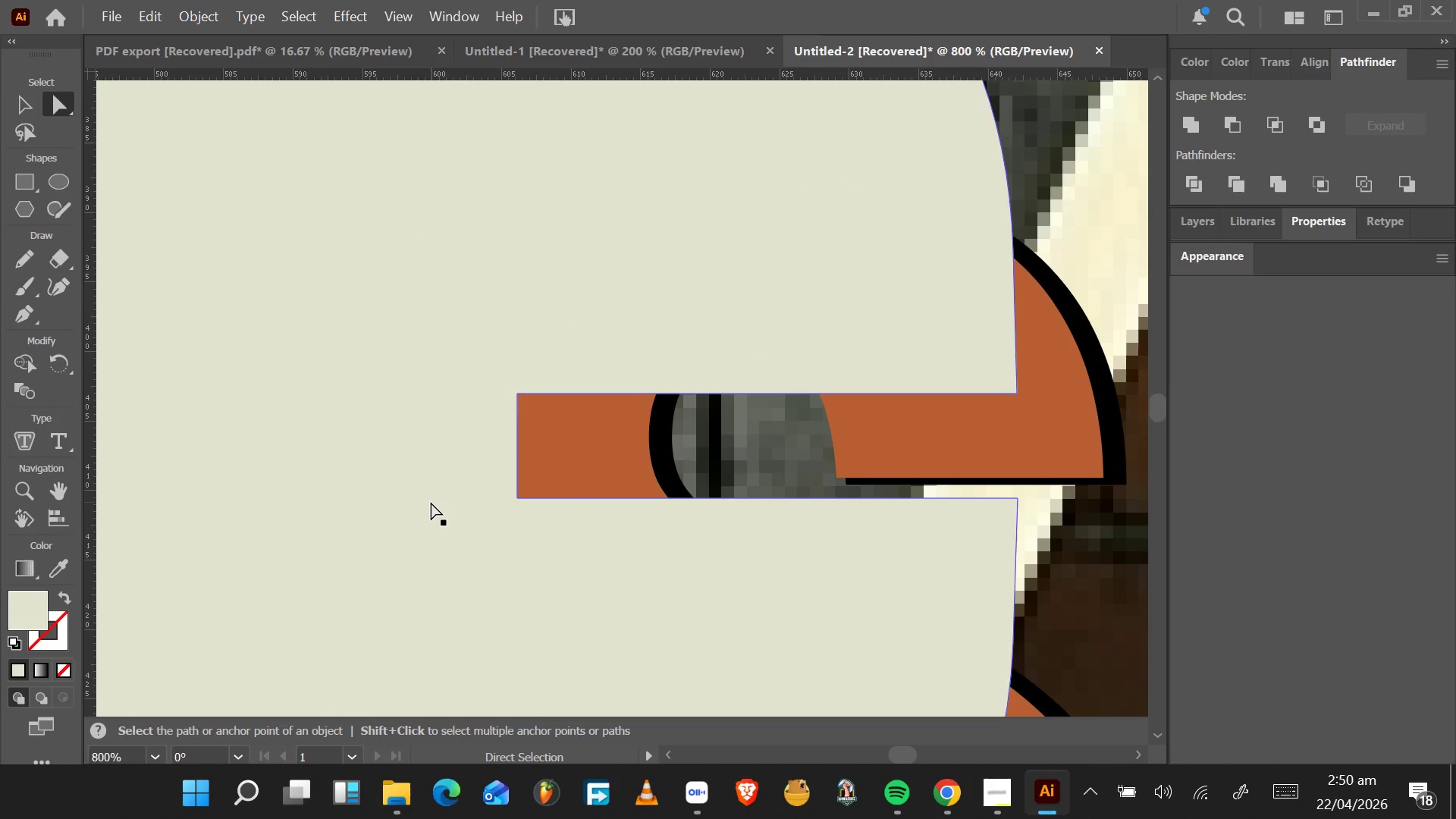 
key(A)
 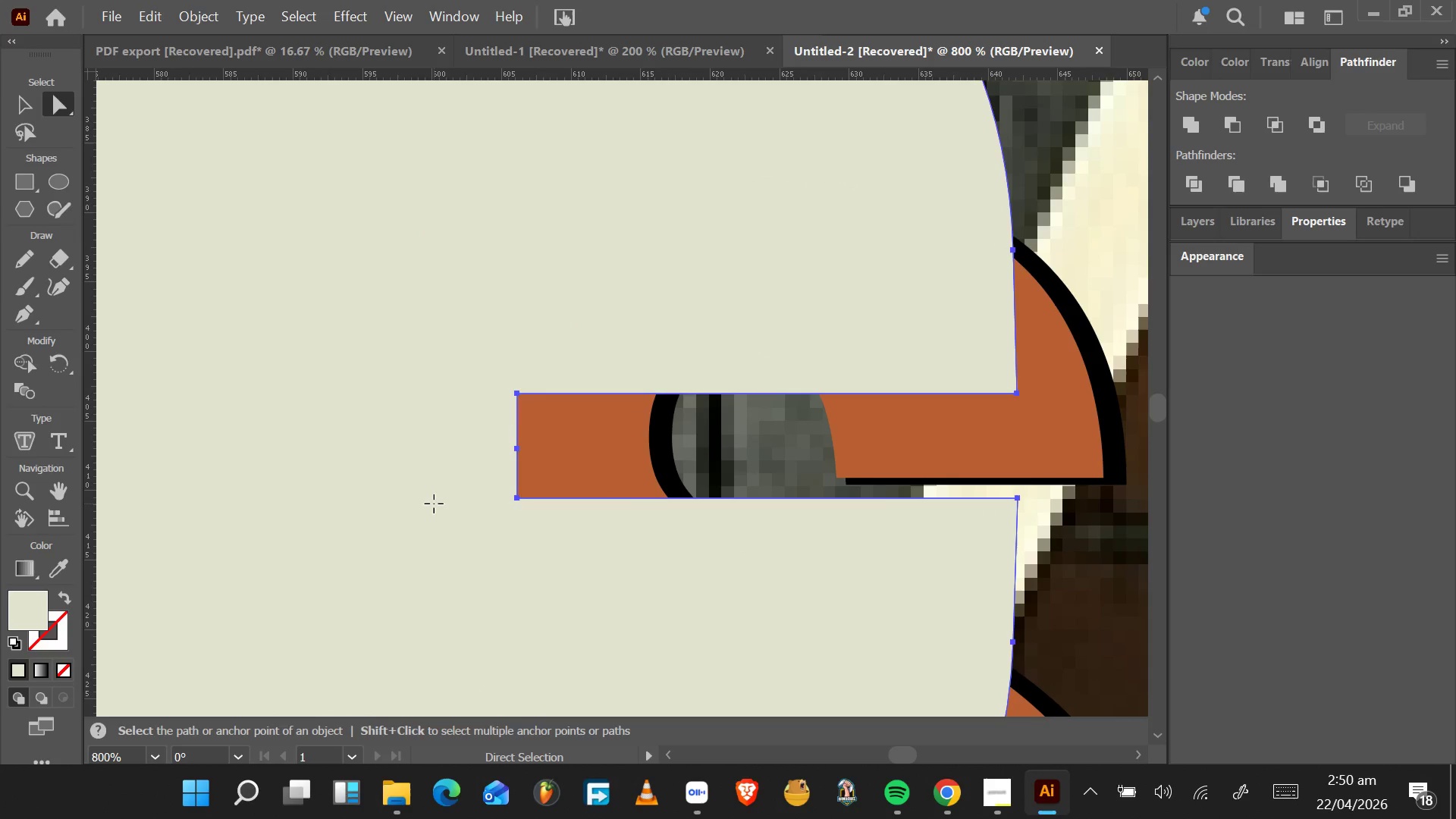 
left_click([434, 504])
 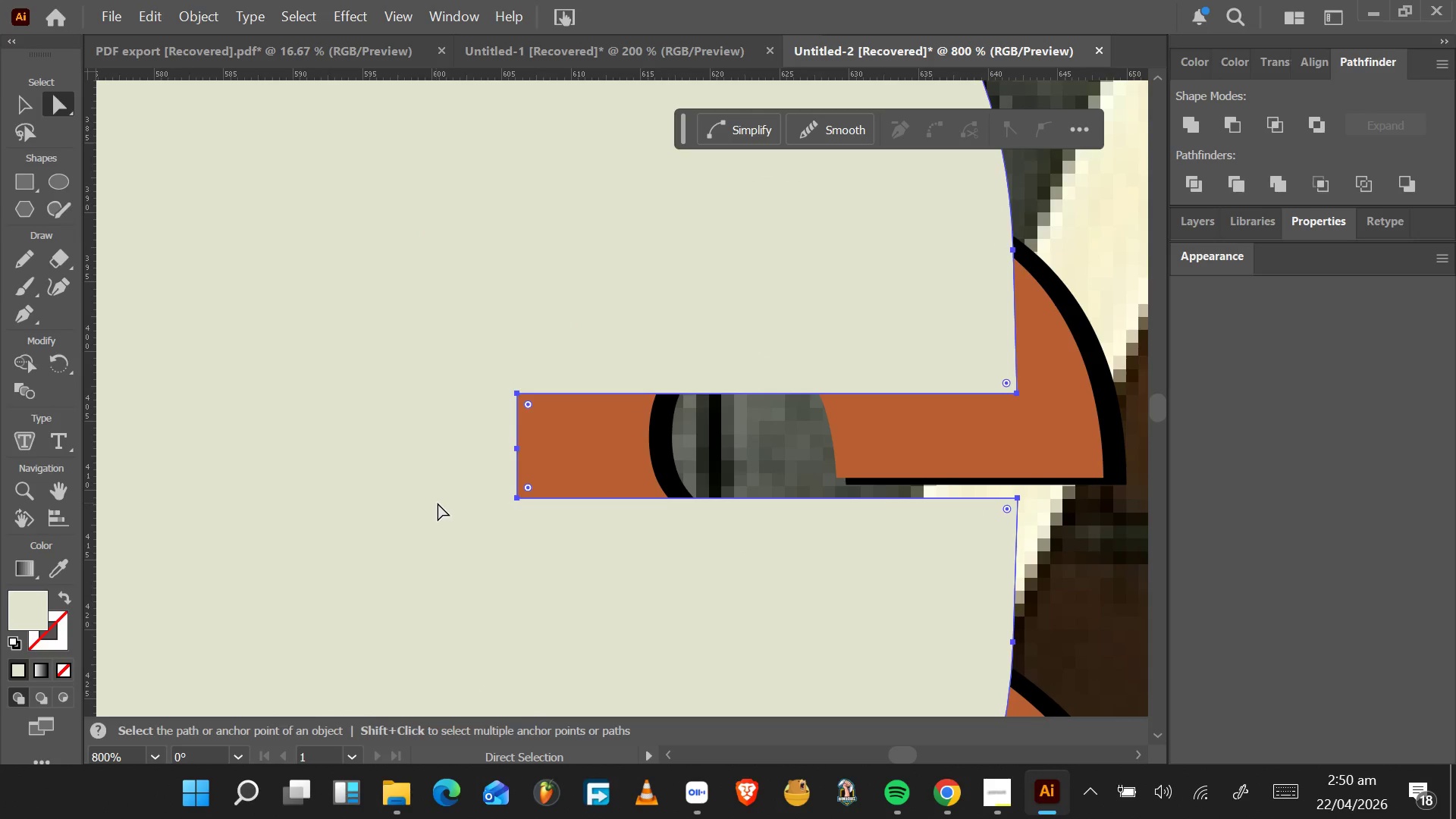 
key(CapsLock)
 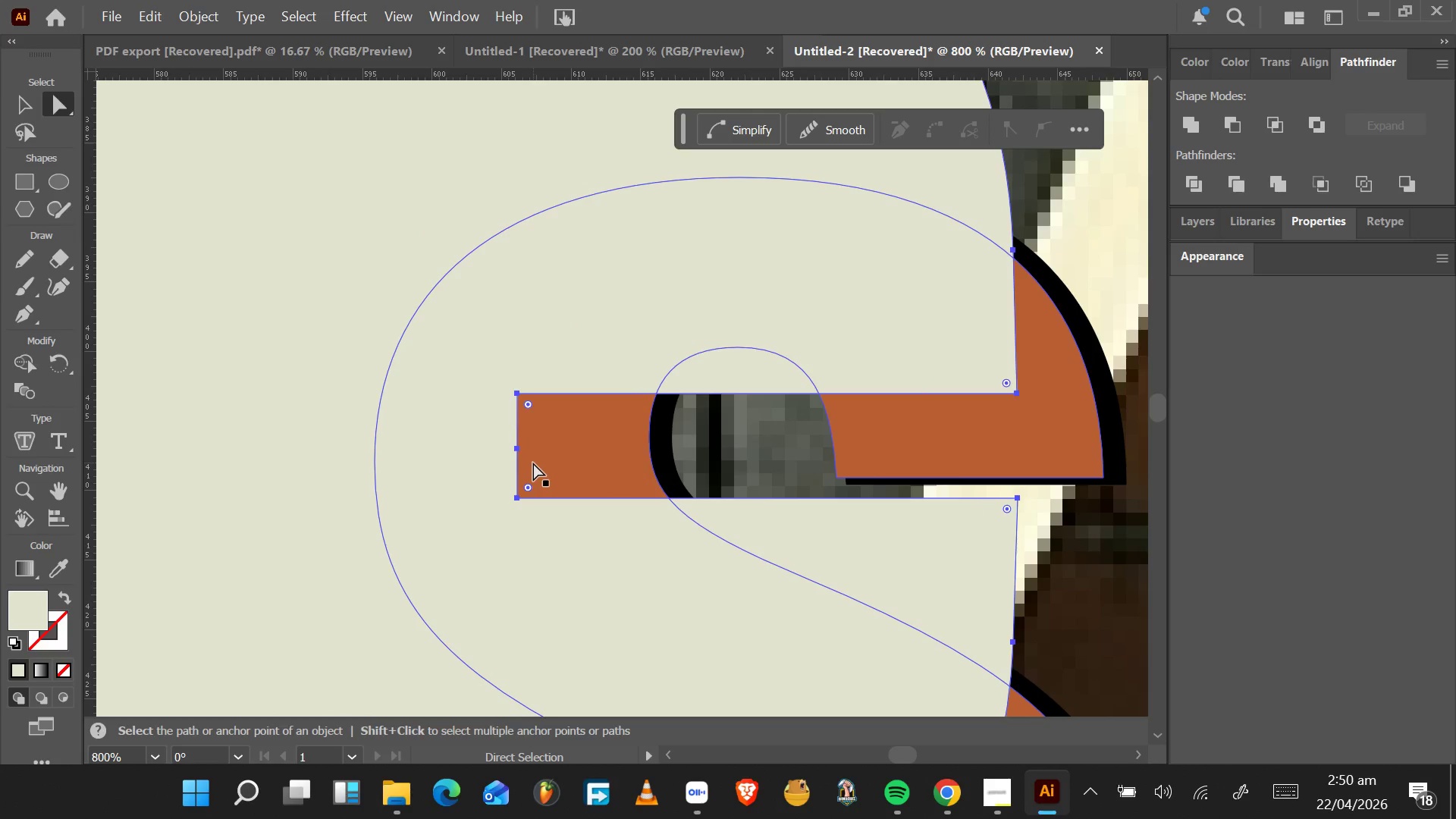 
wait(8.38)
 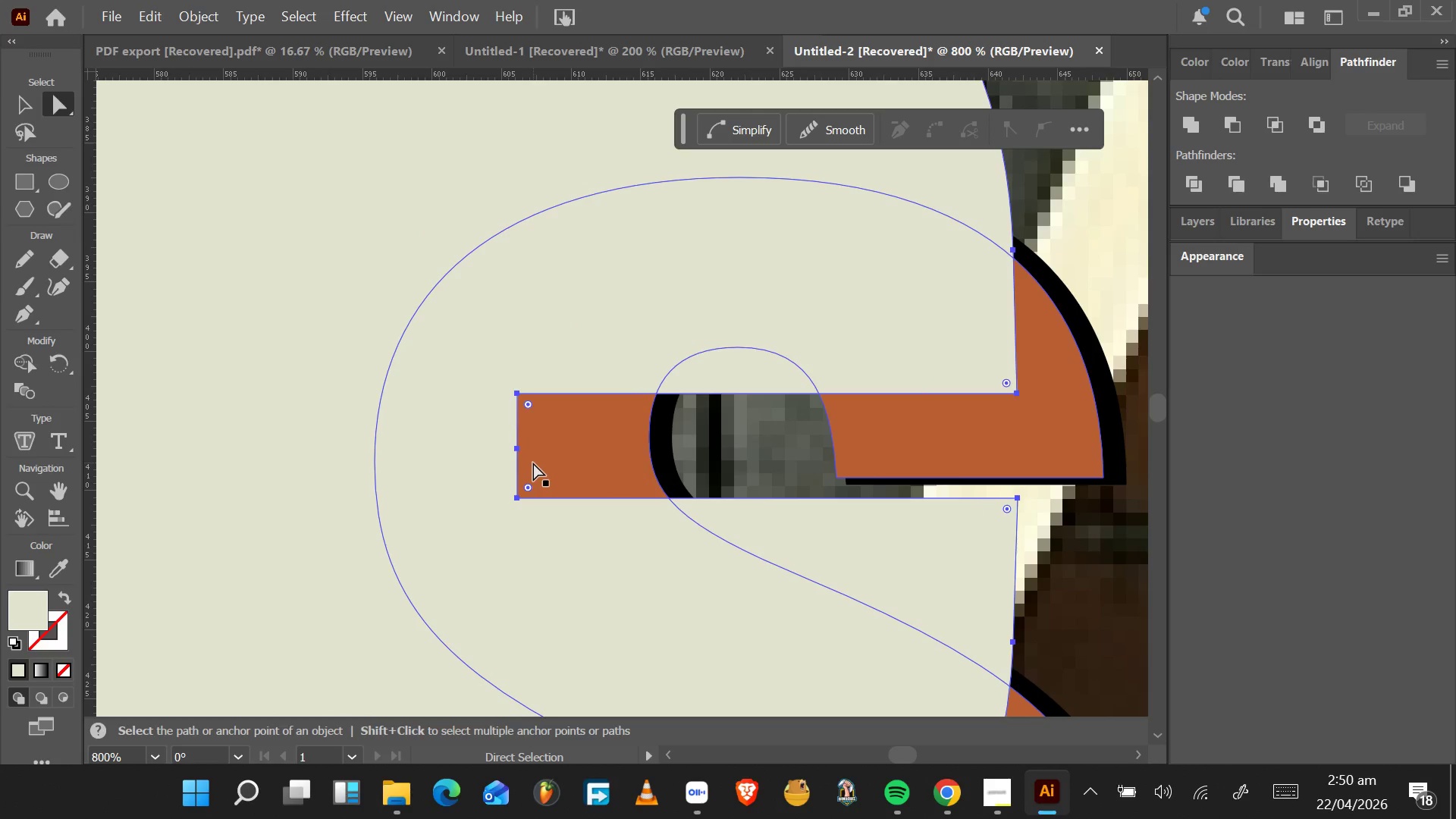 
left_click_drag(start_coordinate=[1006, 381], to_coordinate=[999, 378])
 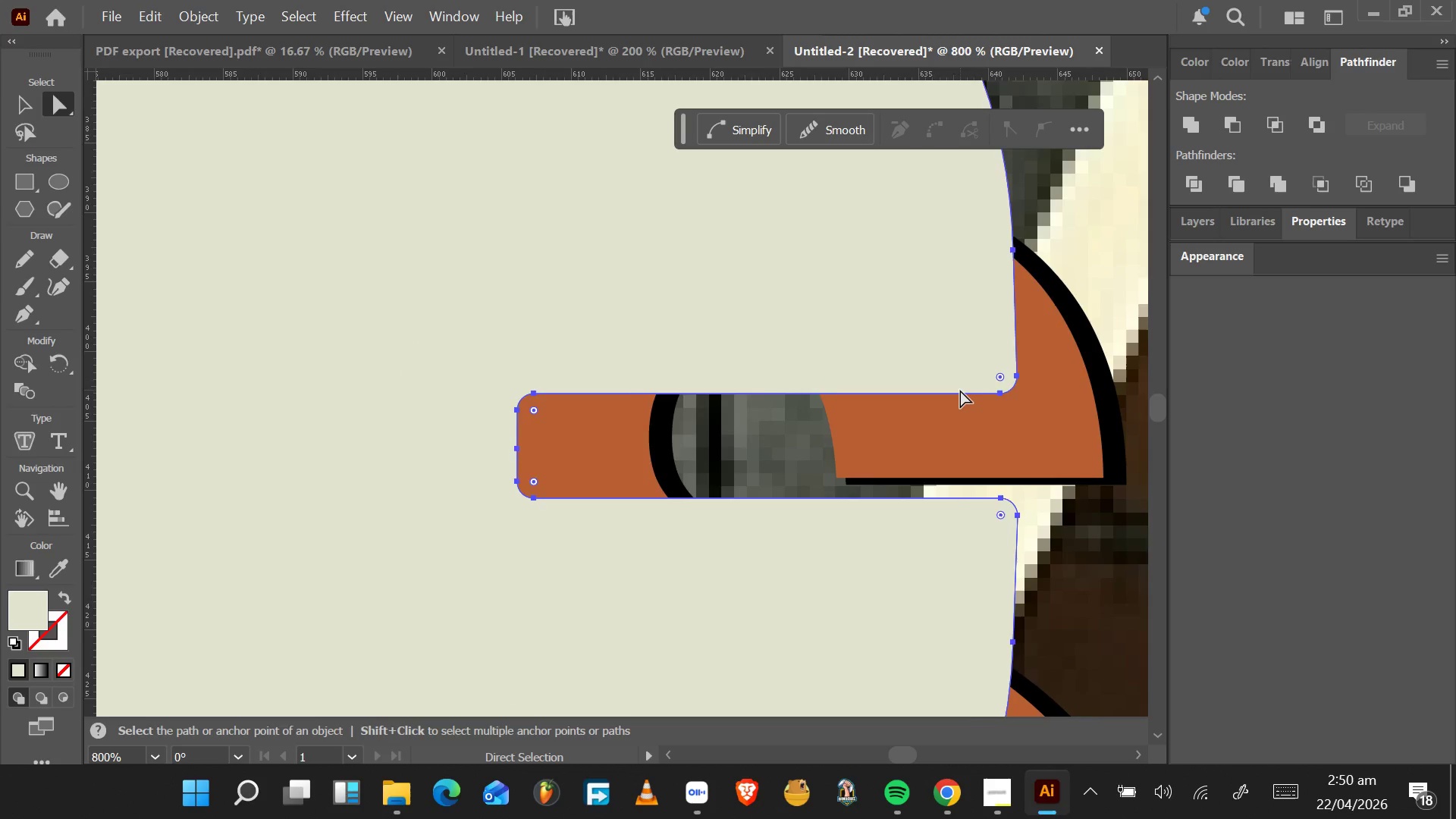 
hold_key(key=AltLeft, duration=0.66)
scroll: coordinate [960, 390], scroll_direction: down, amount: 5.0
 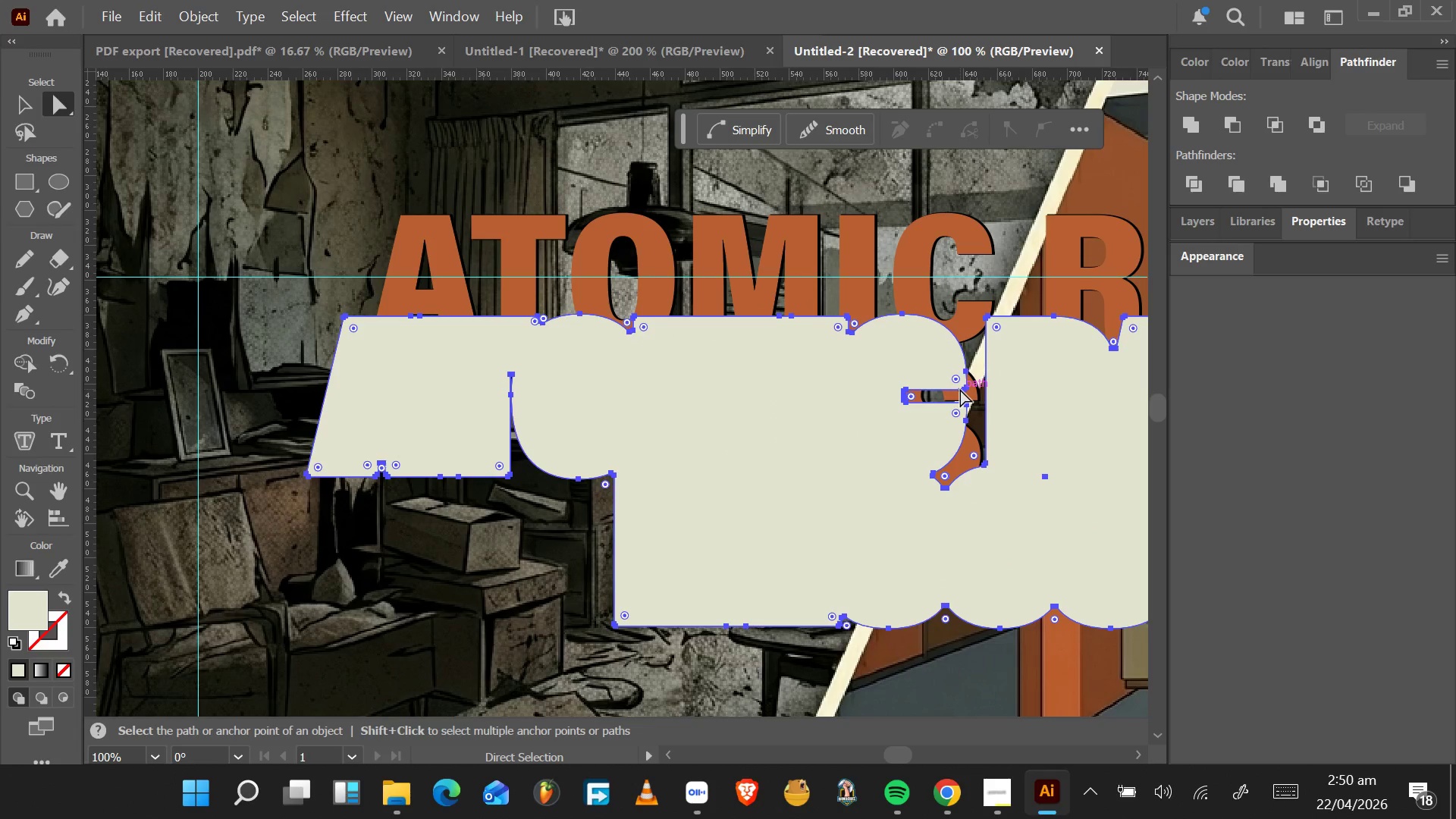 
hold_key(key=AltLeft, duration=1.19)
scroll: coordinate [959, 388], scroll_direction: up, amount: 6.0
 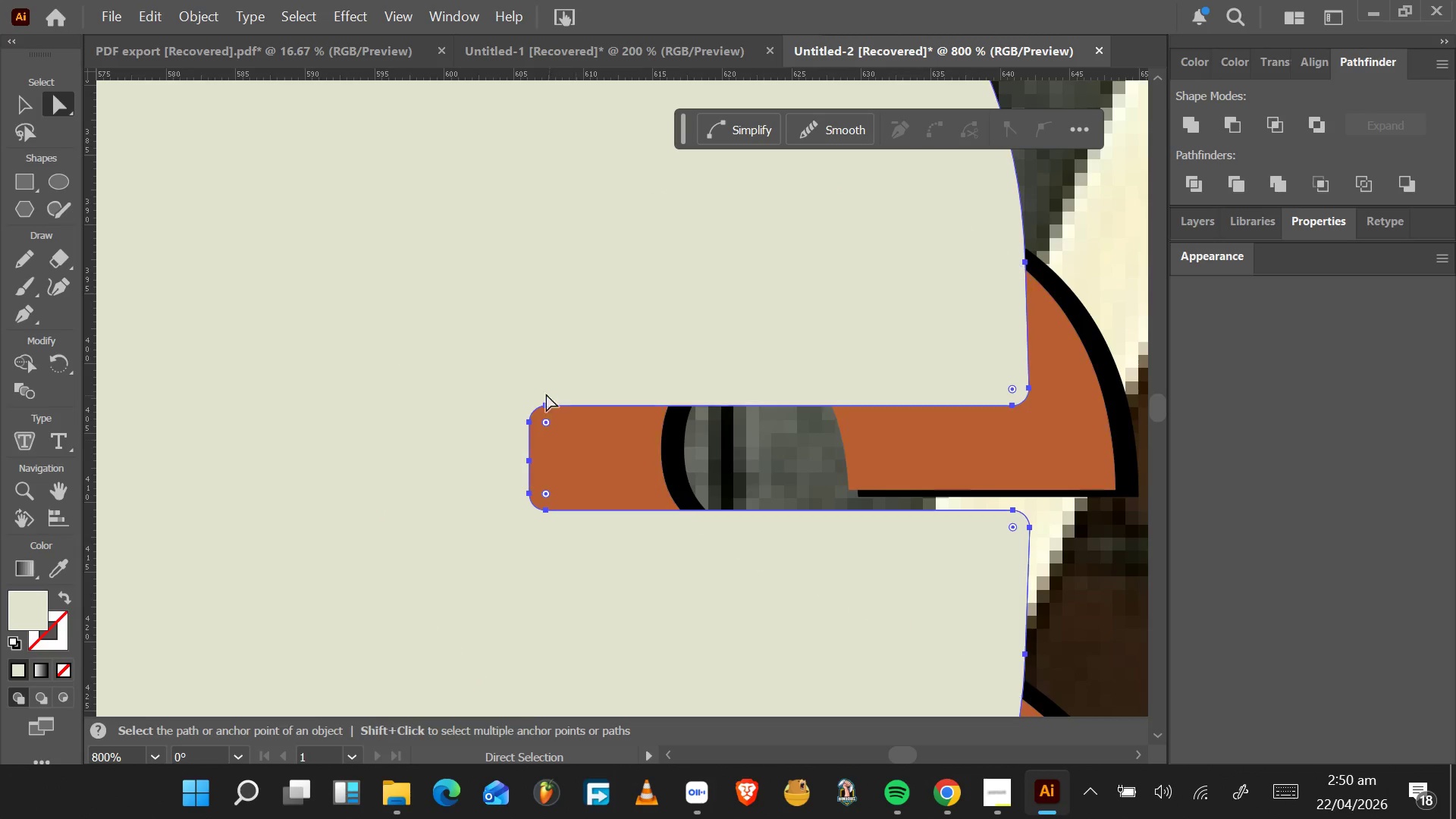 
left_click([546, 403])
 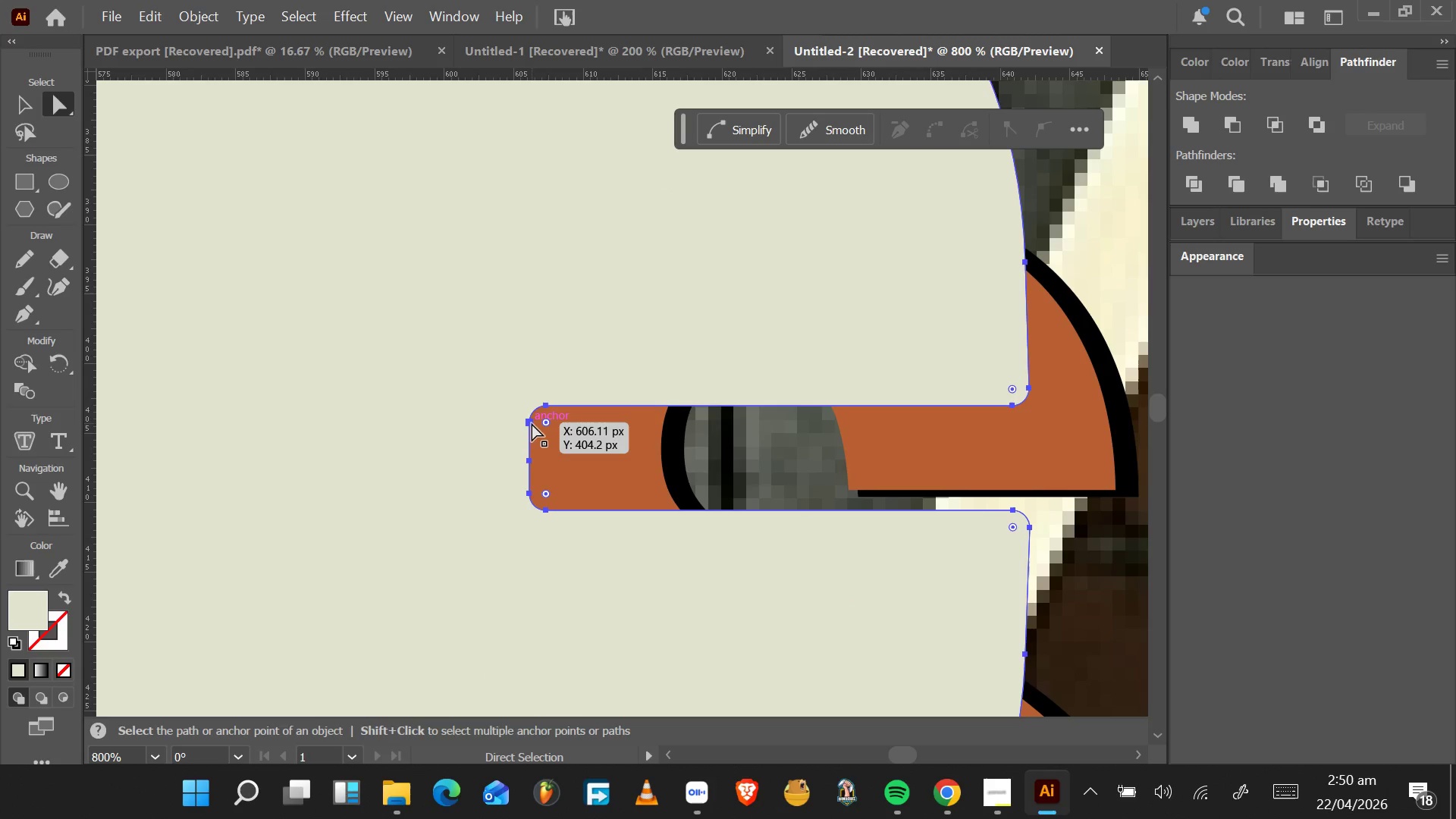 
hold_key(key=ShiftLeft, duration=1.53)
left_click([532, 423])
 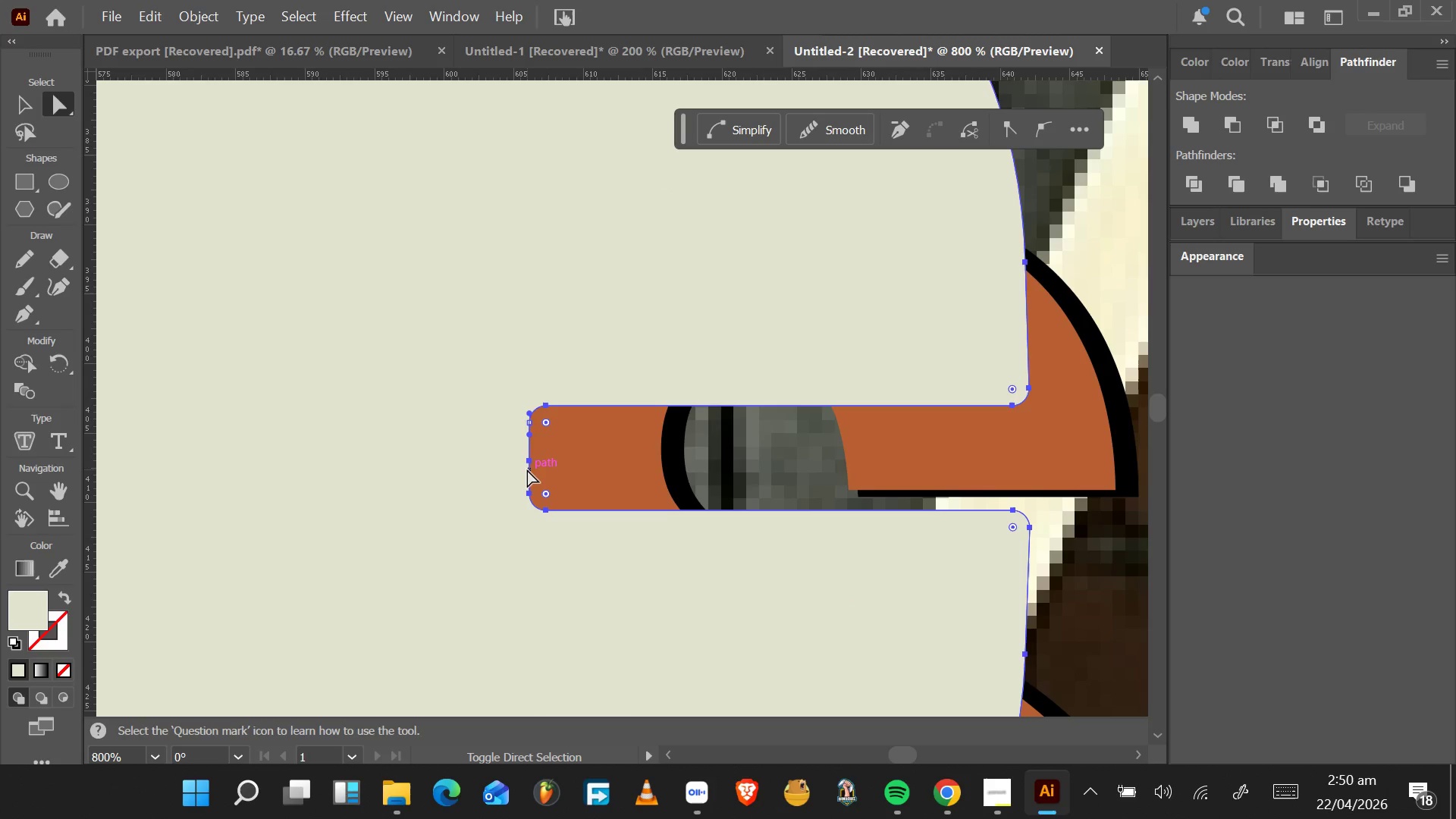 
hold_key(key=ShiftLeft, duration=0.53)
 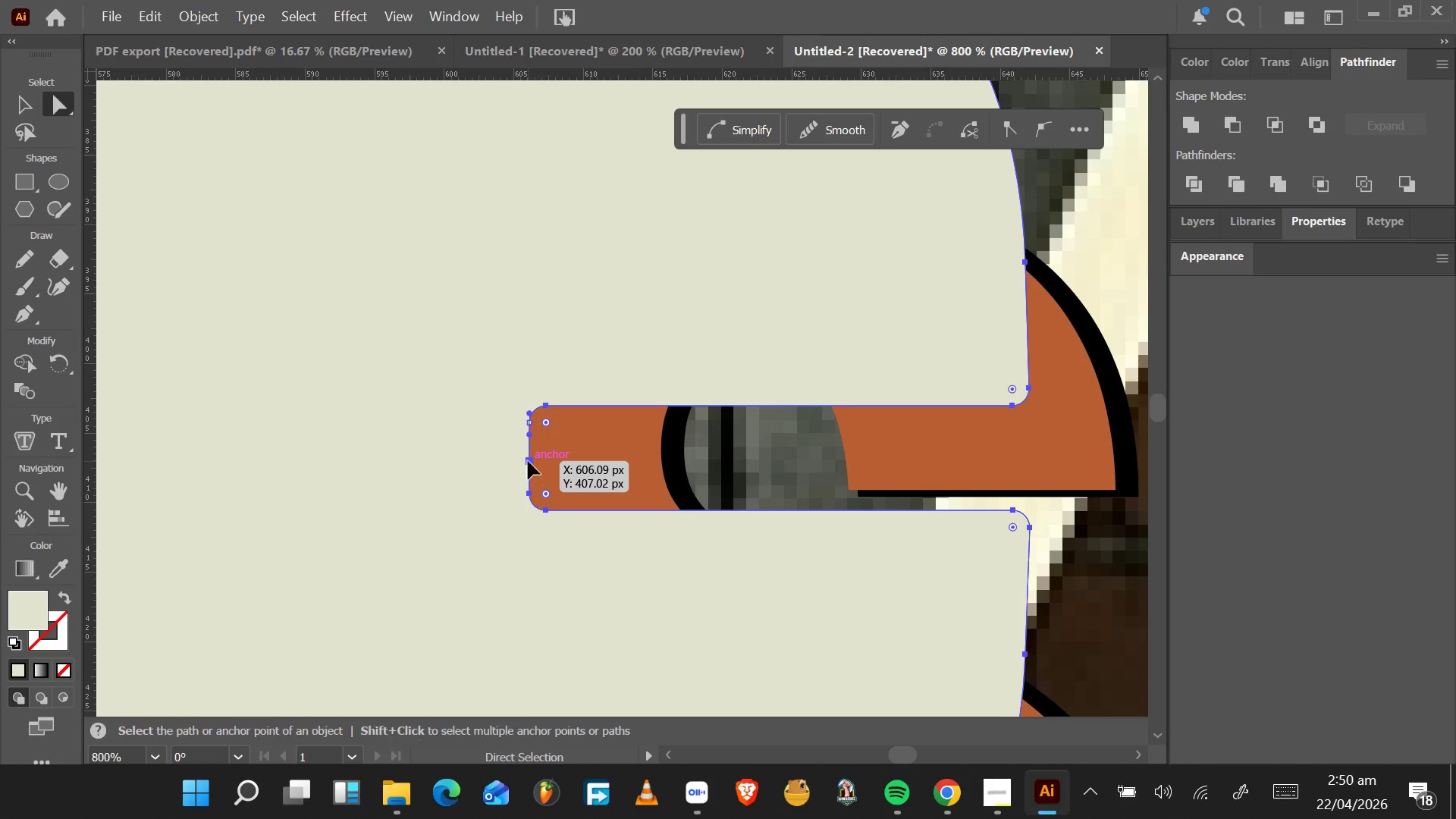 
left_click([528, 461])
 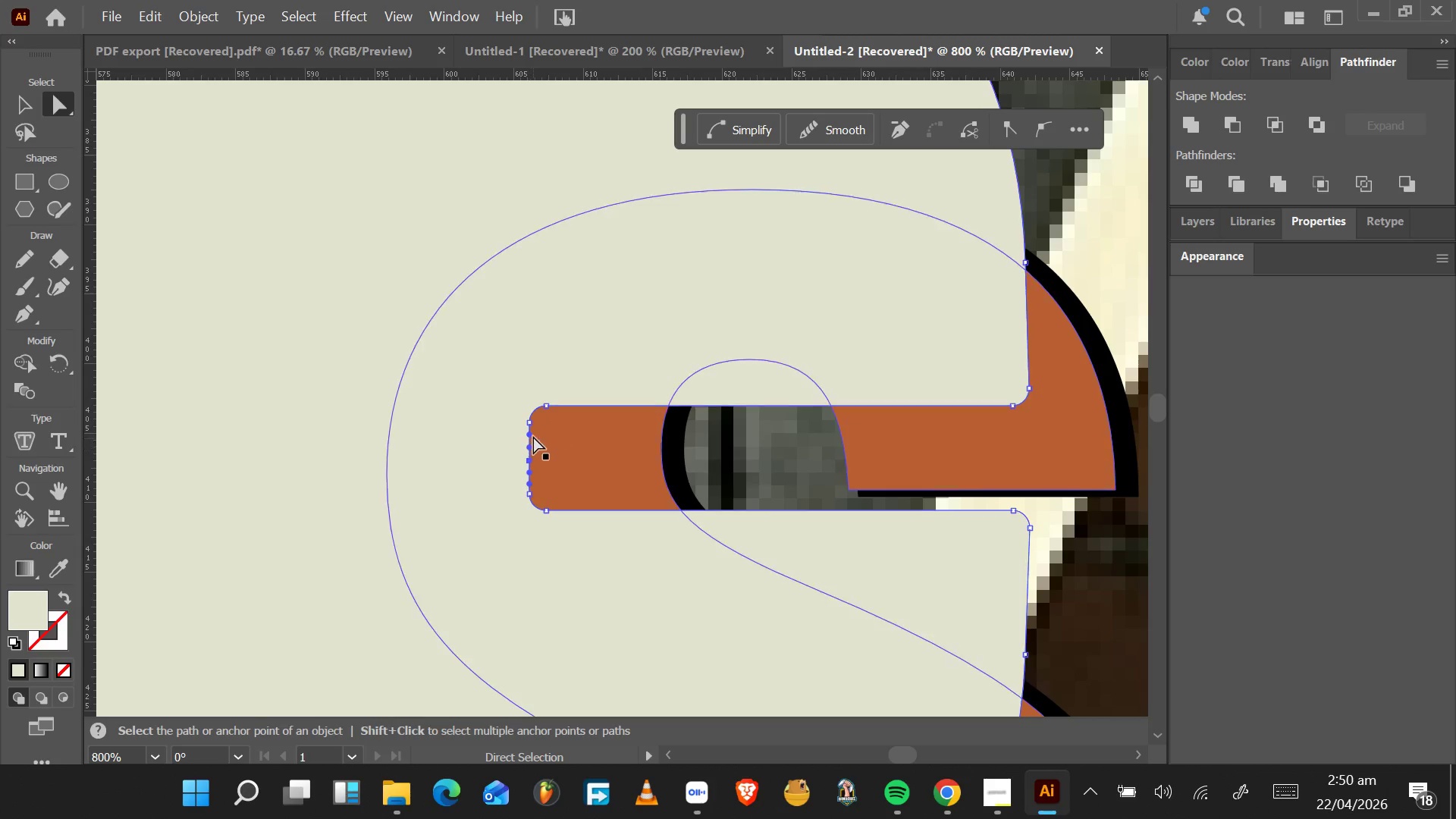 
hold_key(key=ShiftLeft, duration=1.55)
left_click([529, 422])
 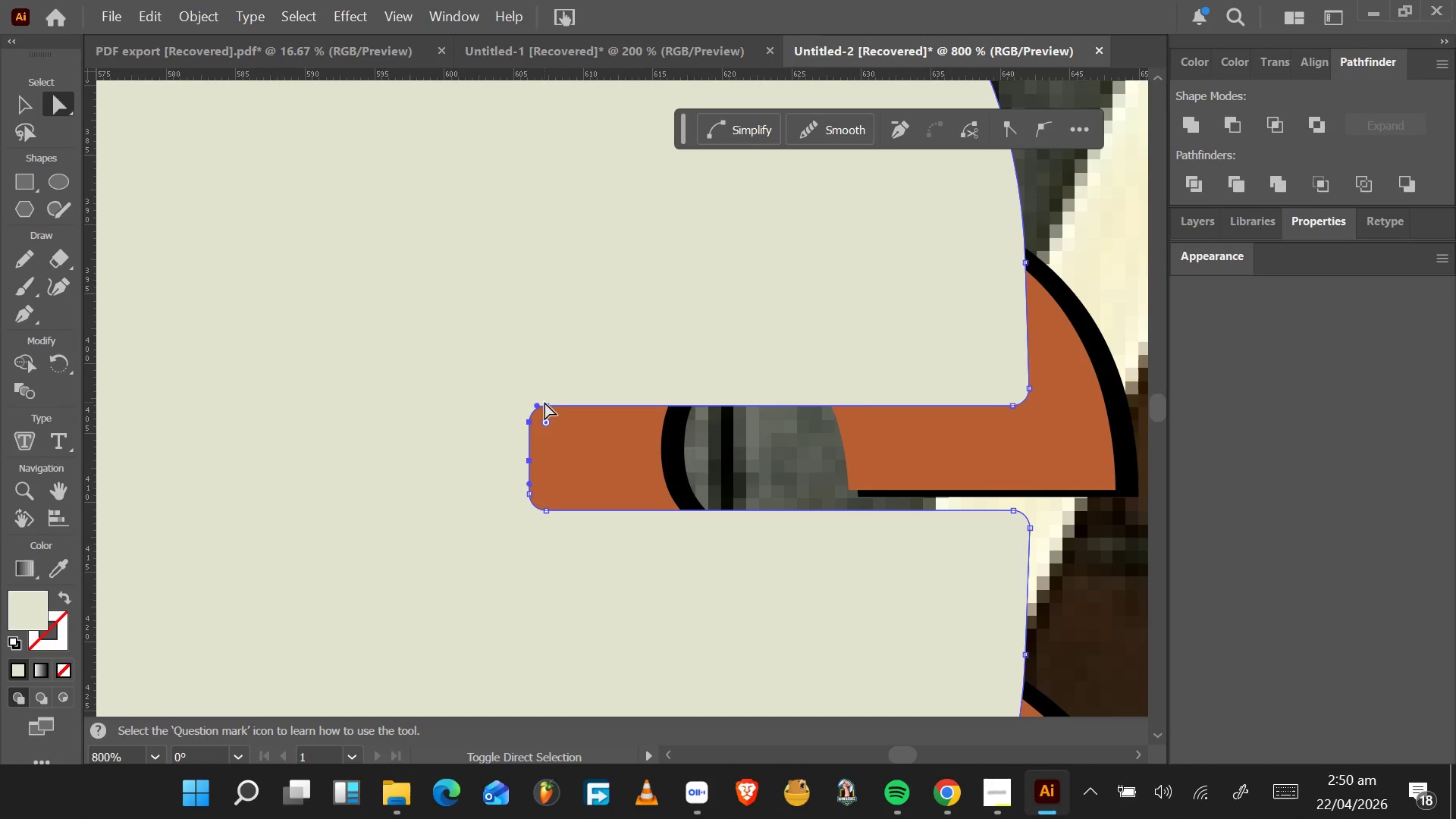 
hold_key(key=ShiftLeft, duration=1.53)
left_click([544, 402])
 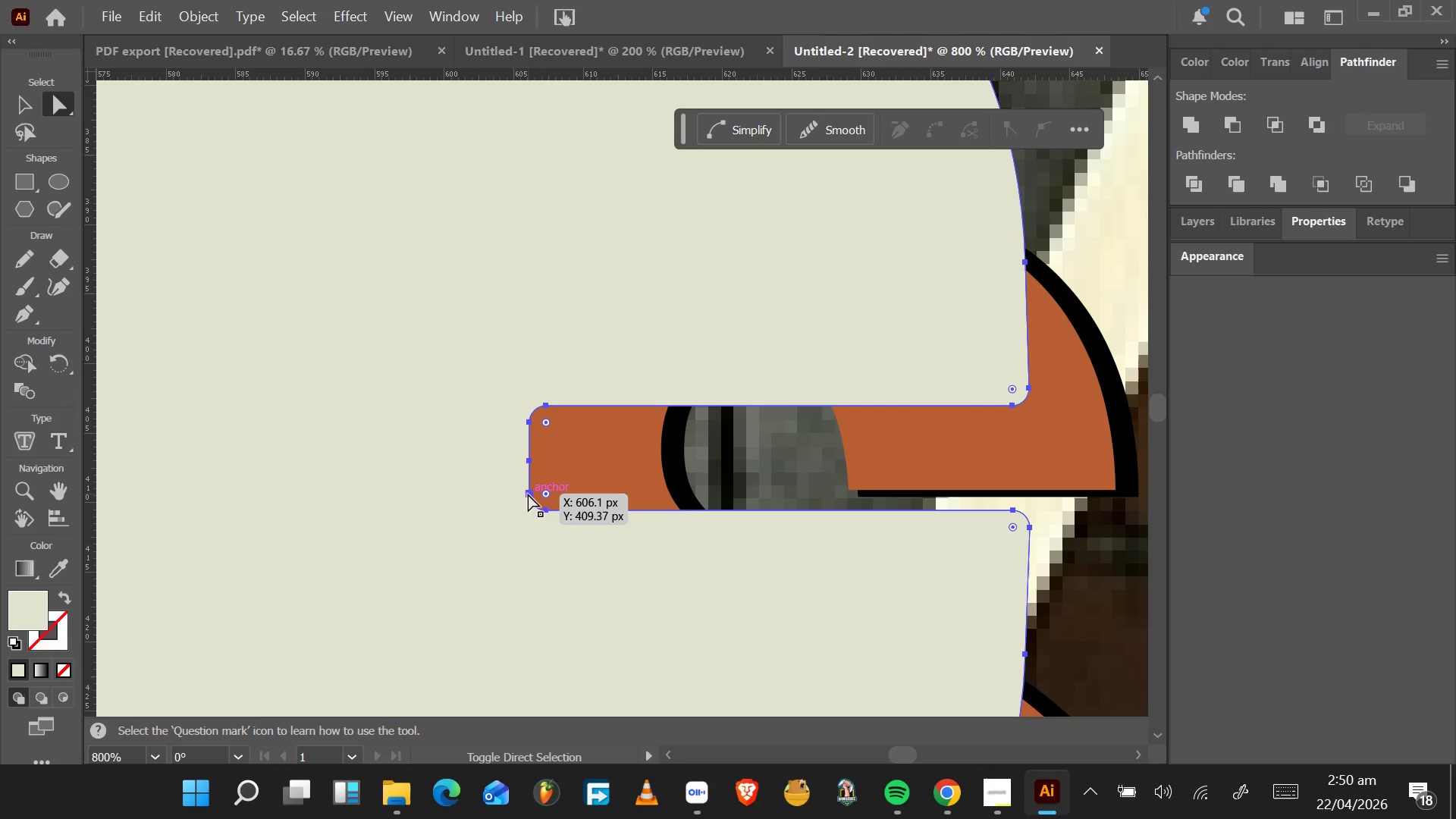 
hold_key(key=ShiftLeft, duration=0.52)
 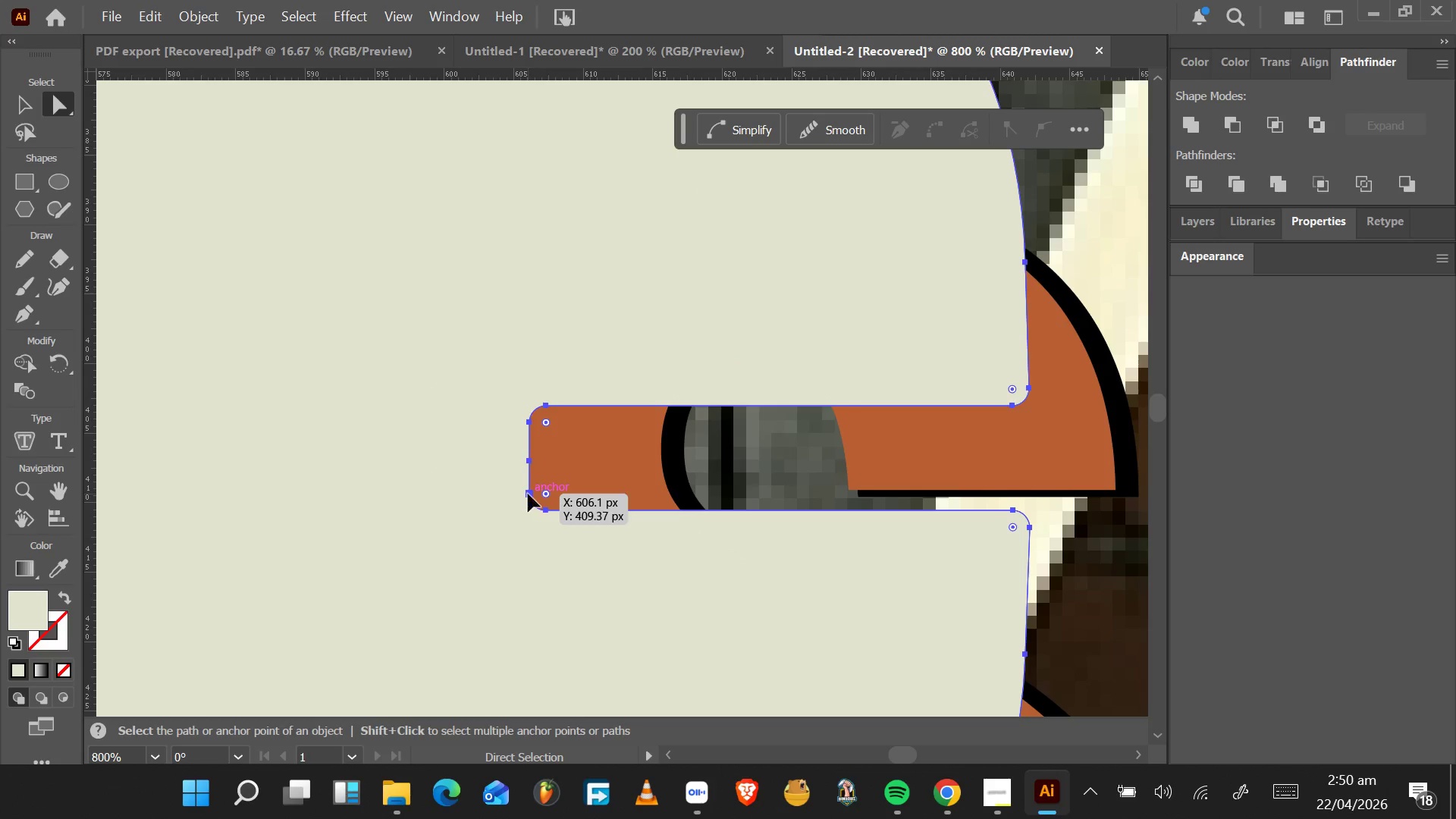 
left_click([528, 494])
 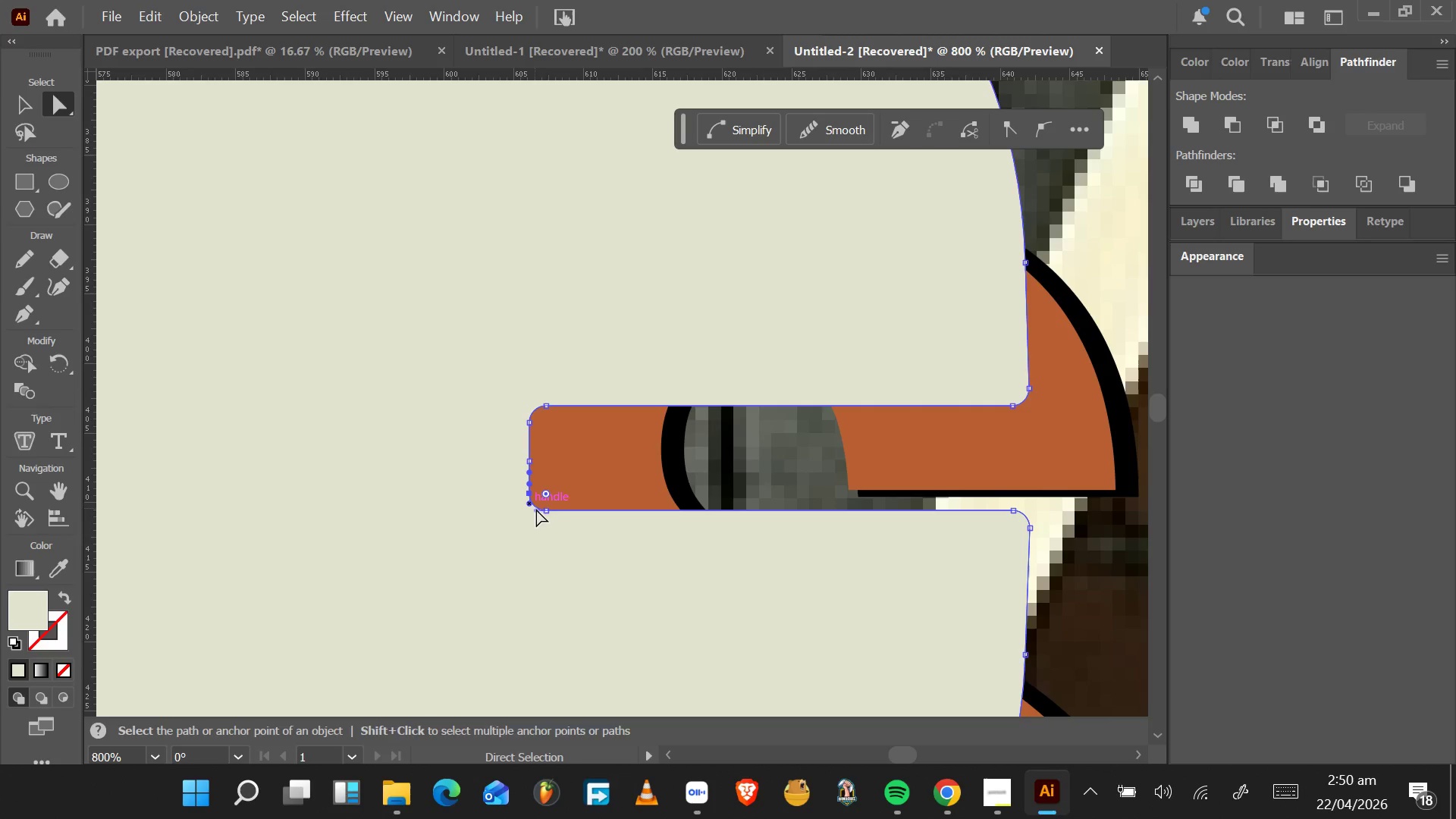 
hold_key(key=ShiftLeft, duration=1.5)
left_click([545, 512])
 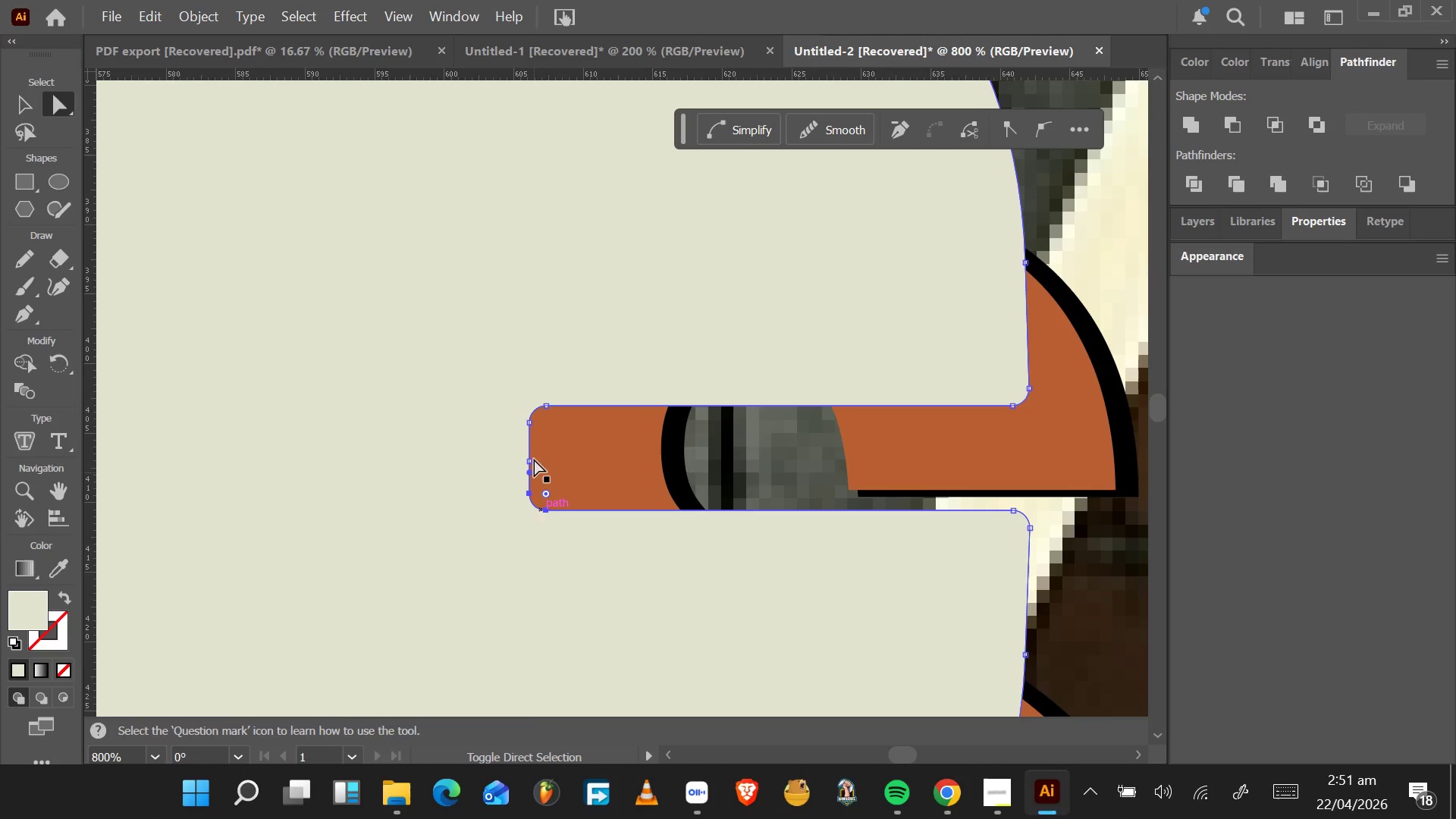 
hold_key(key=ShiftLeft, duration=1.53)
 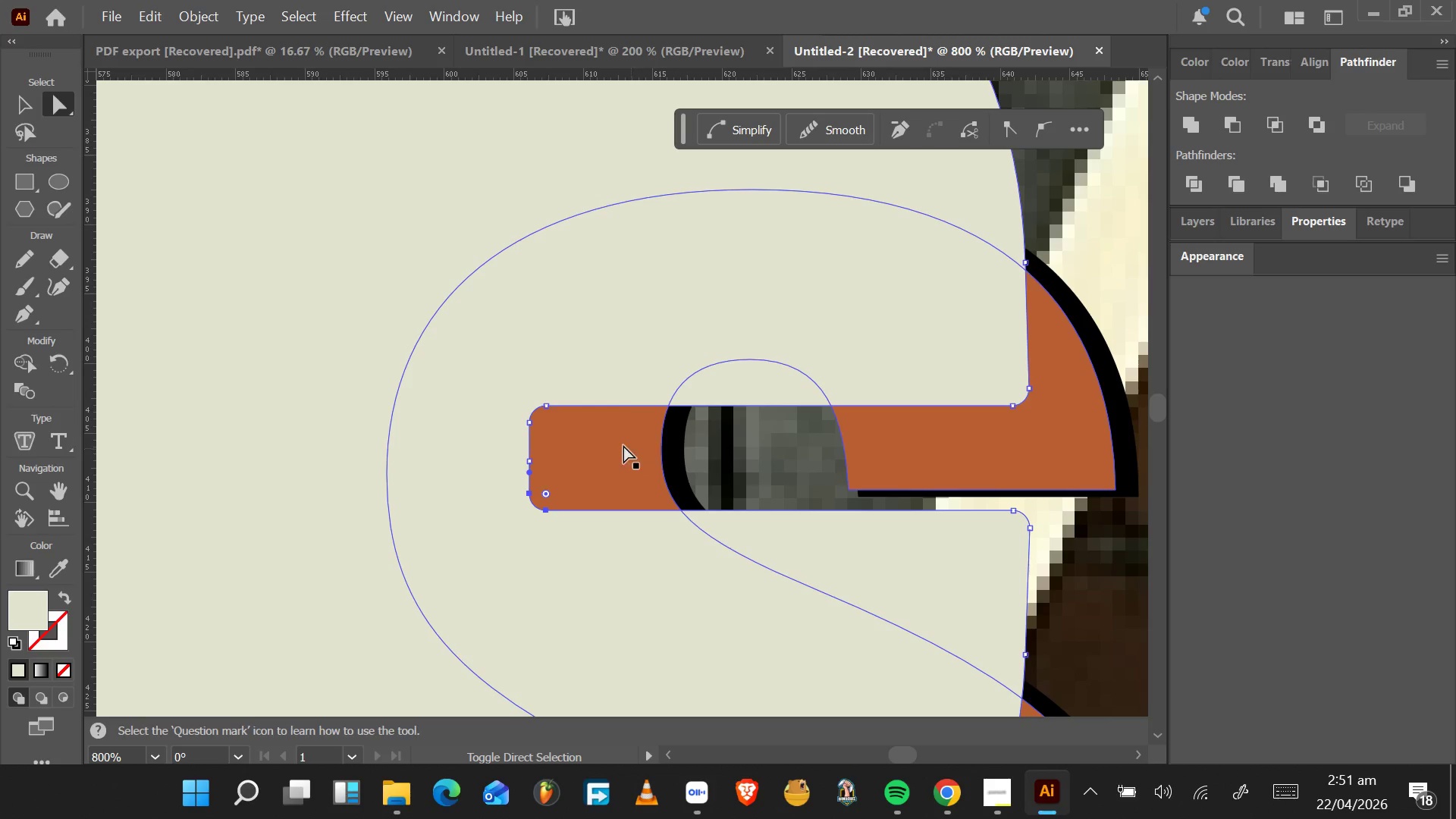 
hold_key(key=ShiftLeft, duration=0.69)
 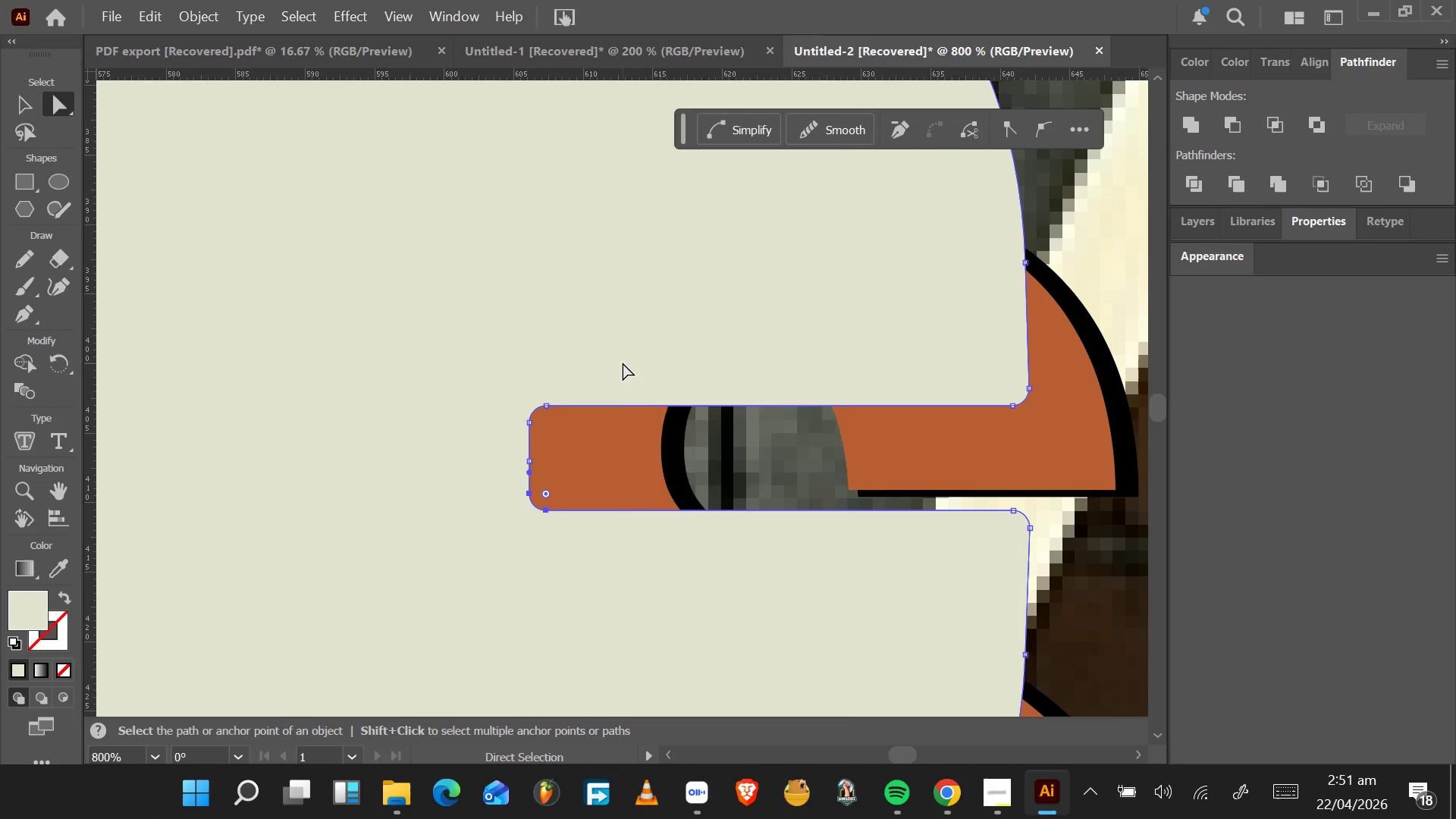 
right_click([623, 362])
 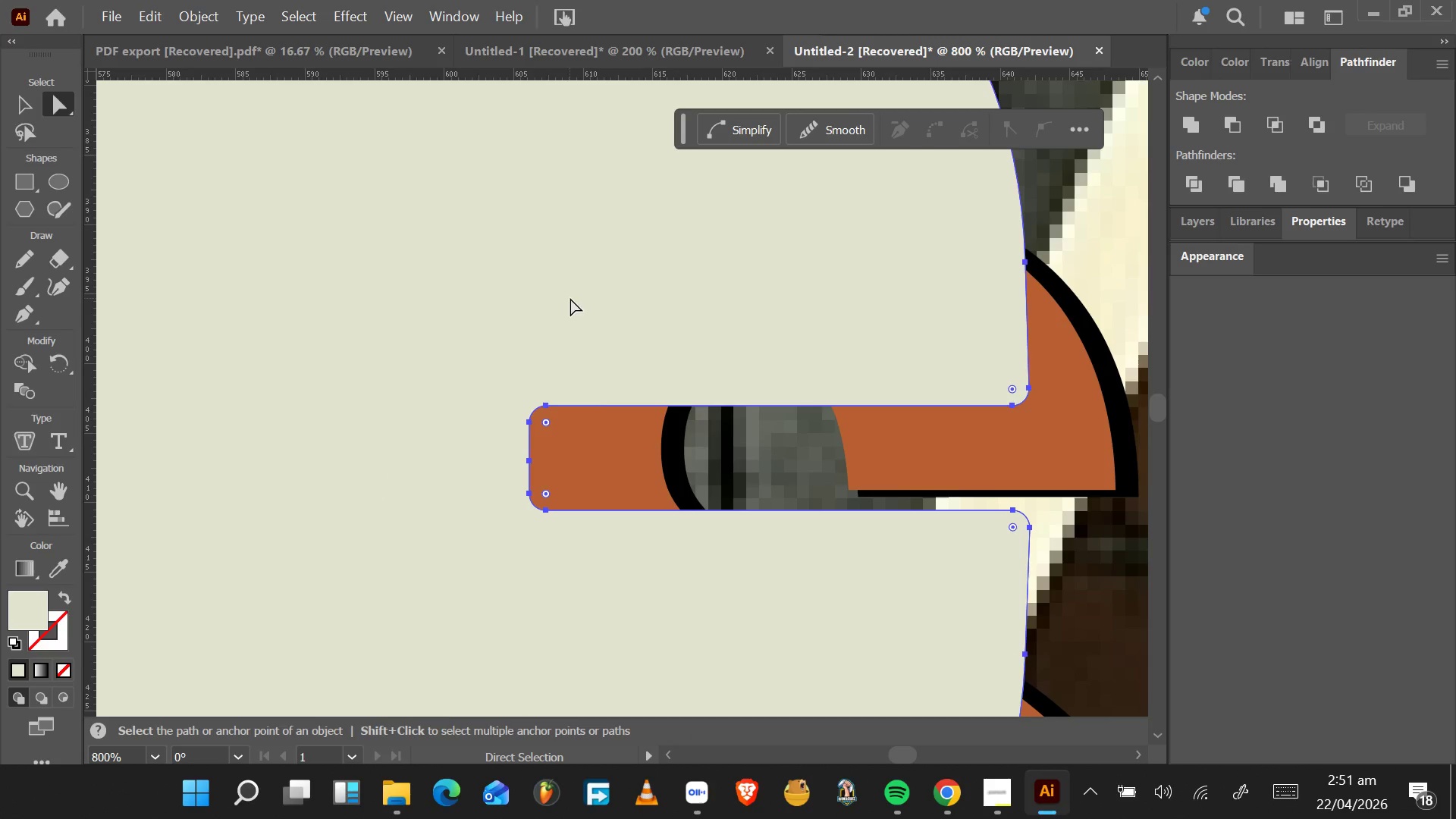 
double_click([623, 295])
 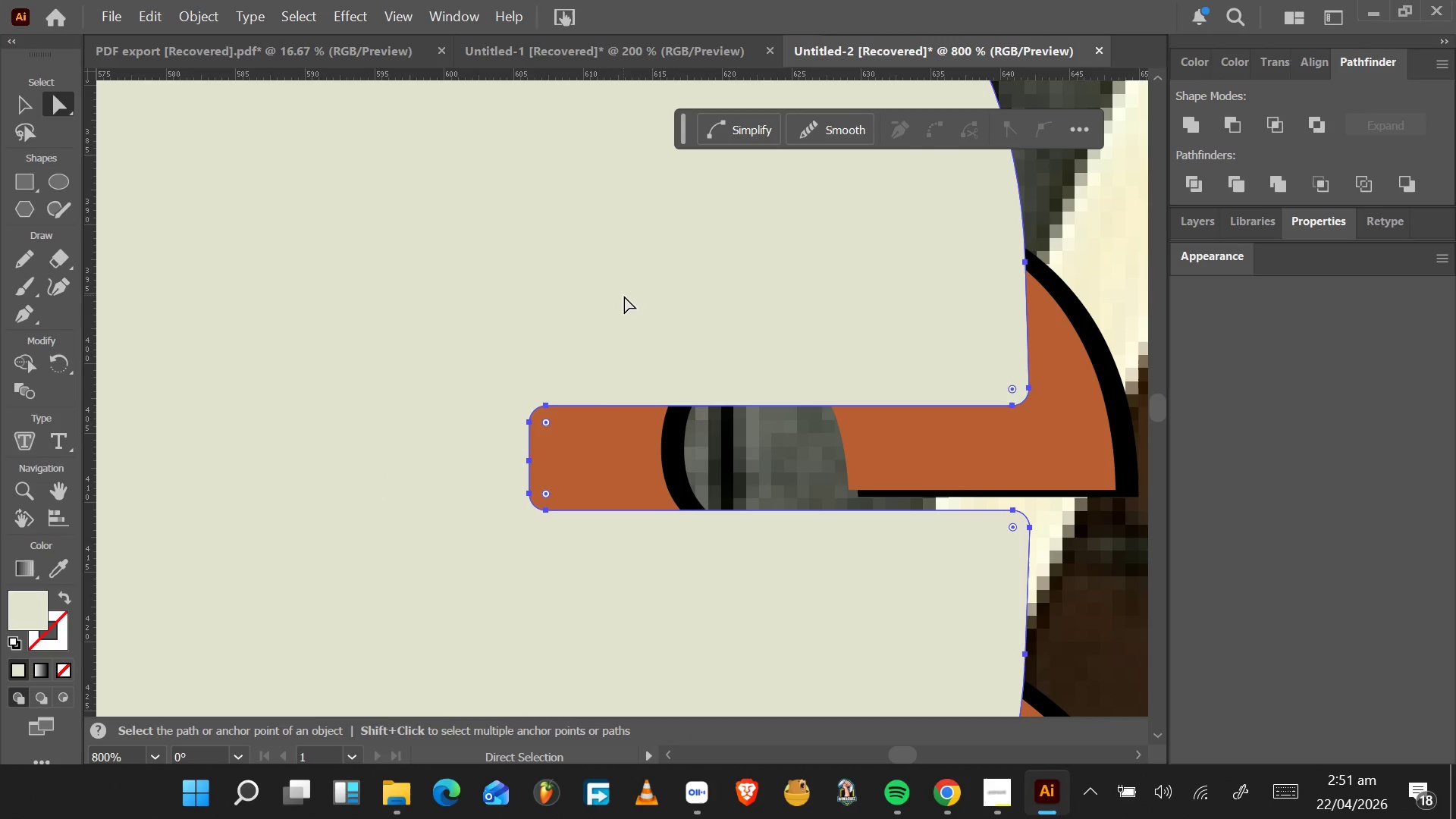 
double_click([624, 296])
 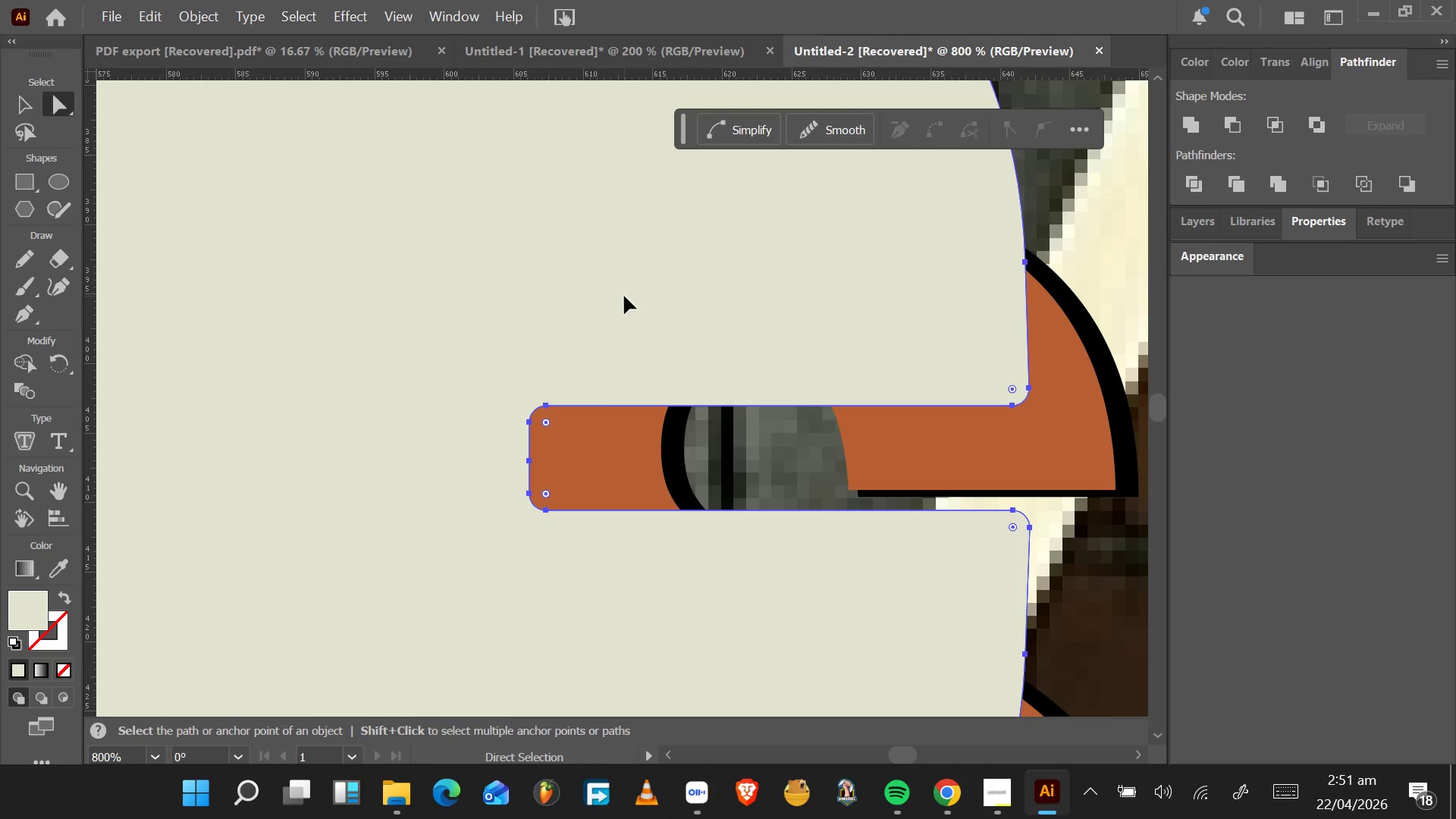 
triple_click([624, 296])
 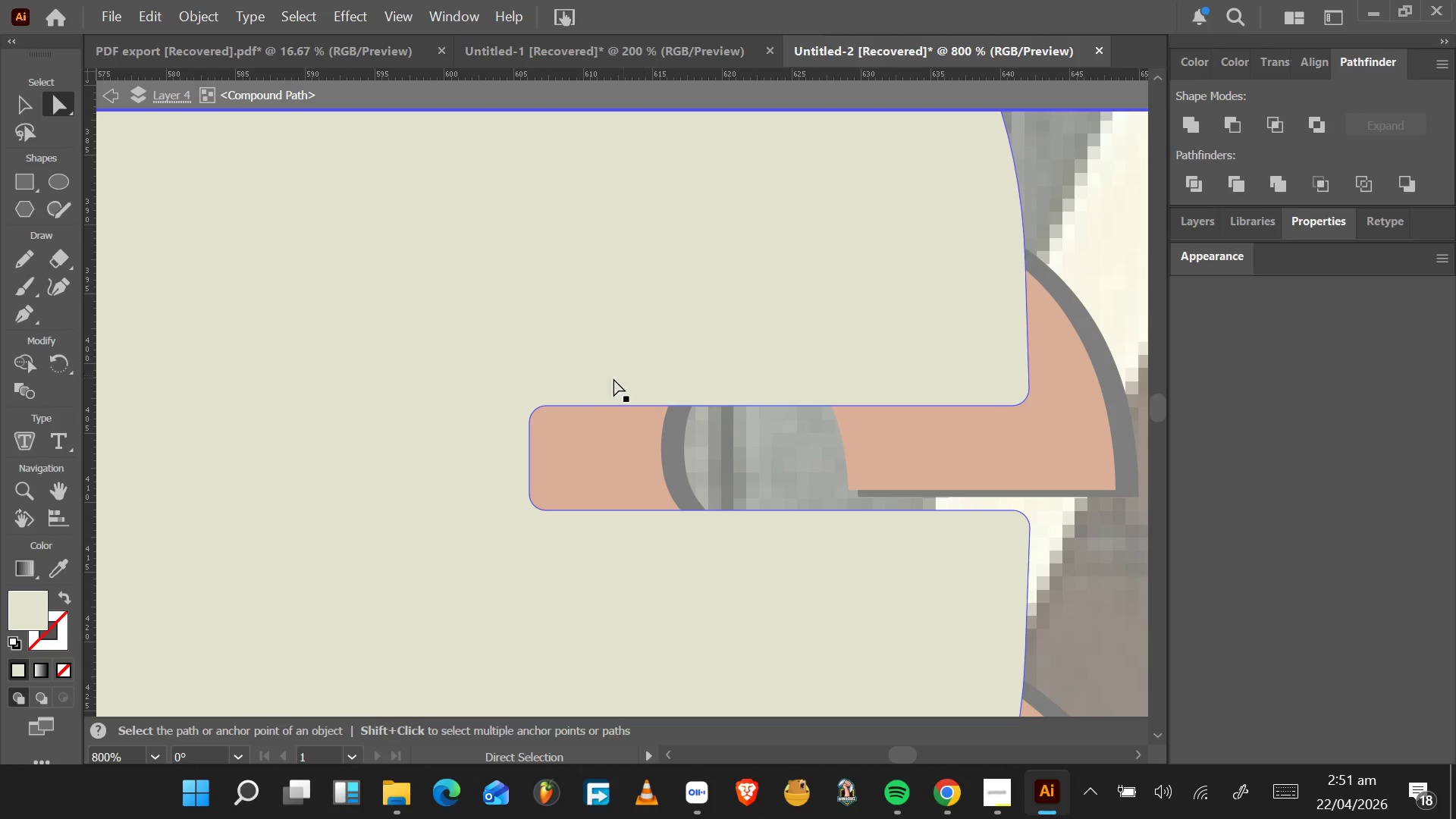 
left_click_drag(start_coordinate=[588, 362], to_coordinate=[570, 394])
 